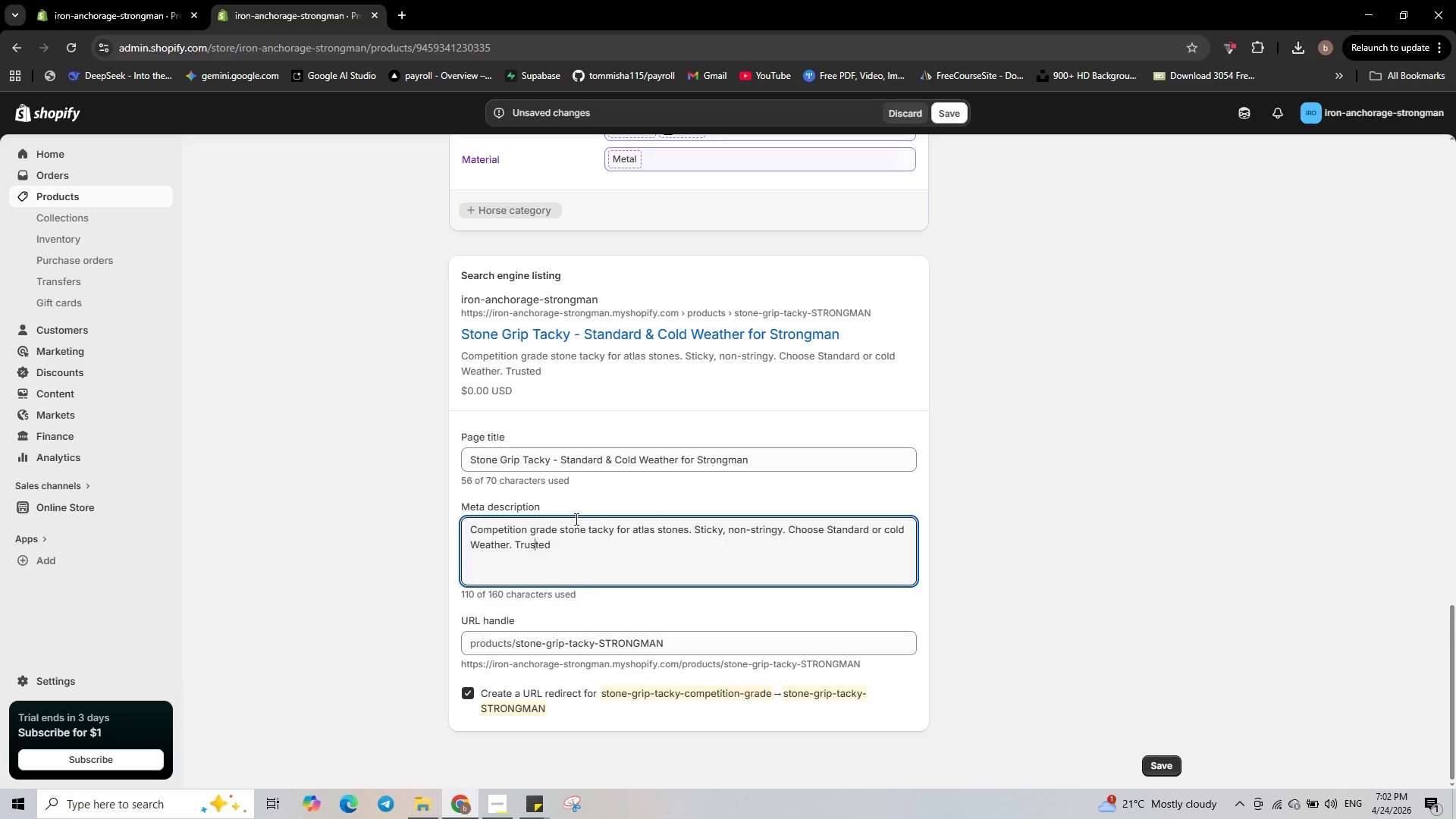 
key(ArrowRight)
 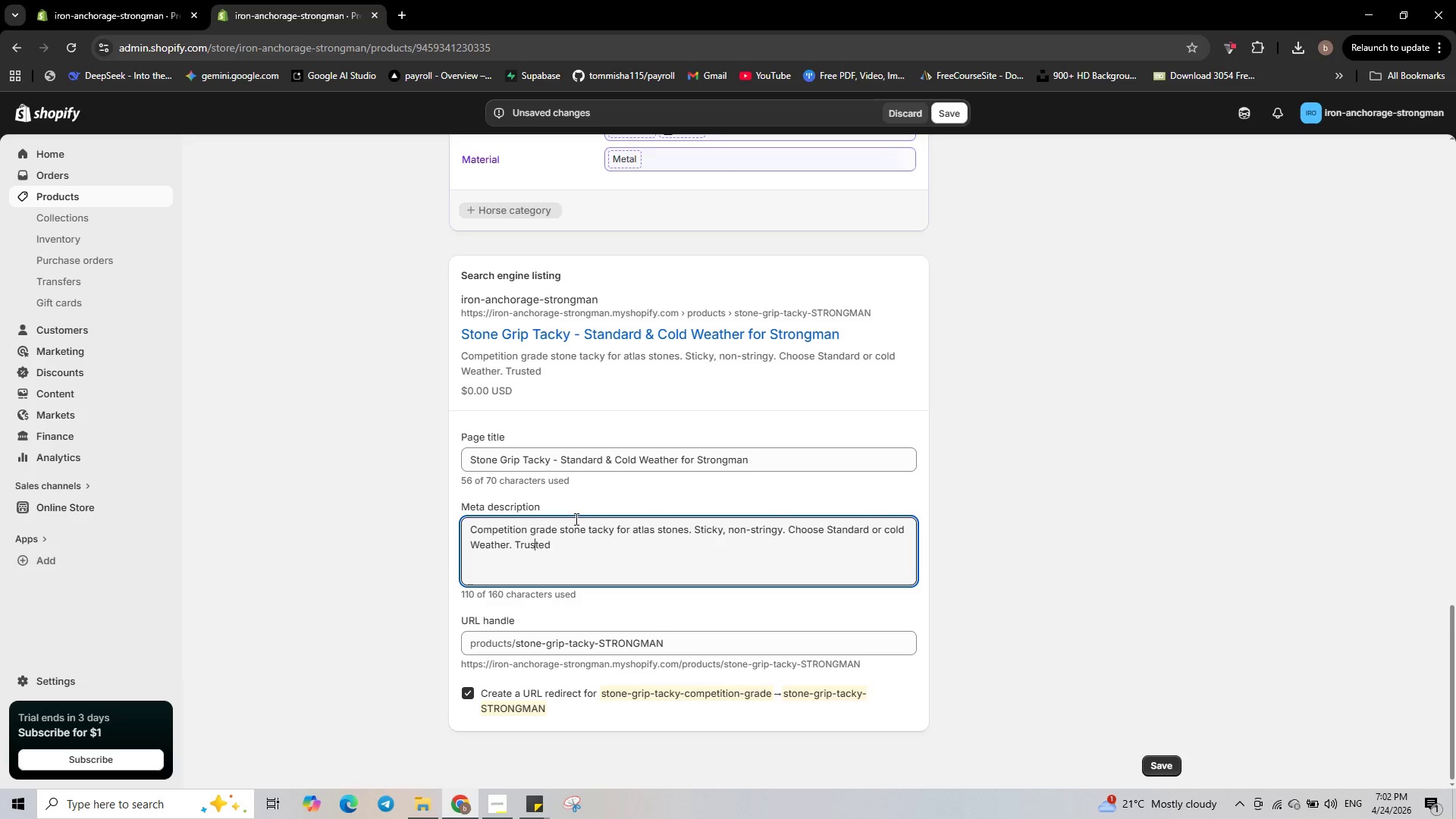 
key(ArrowRight)
 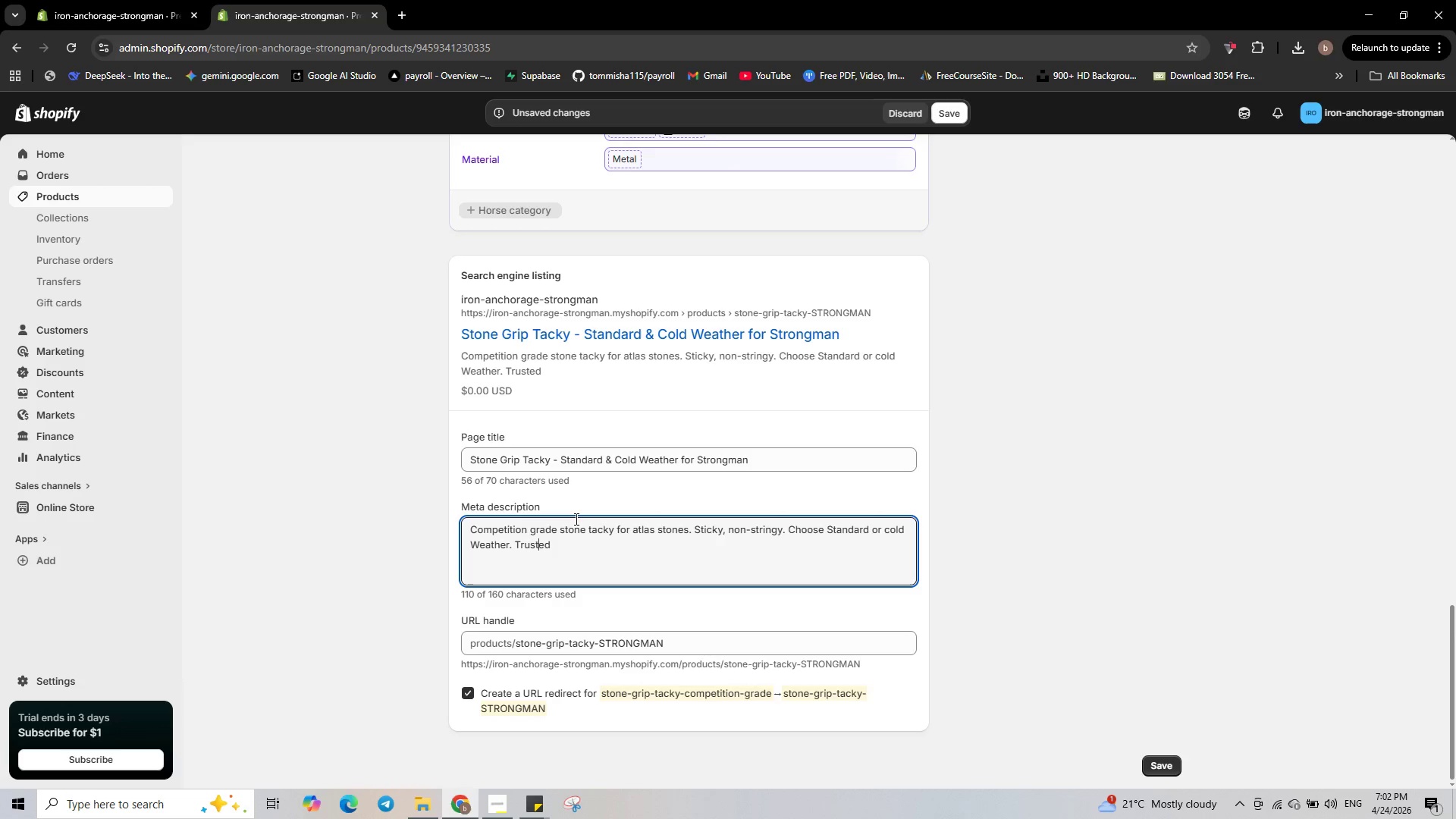 
key(ArrowRight)
 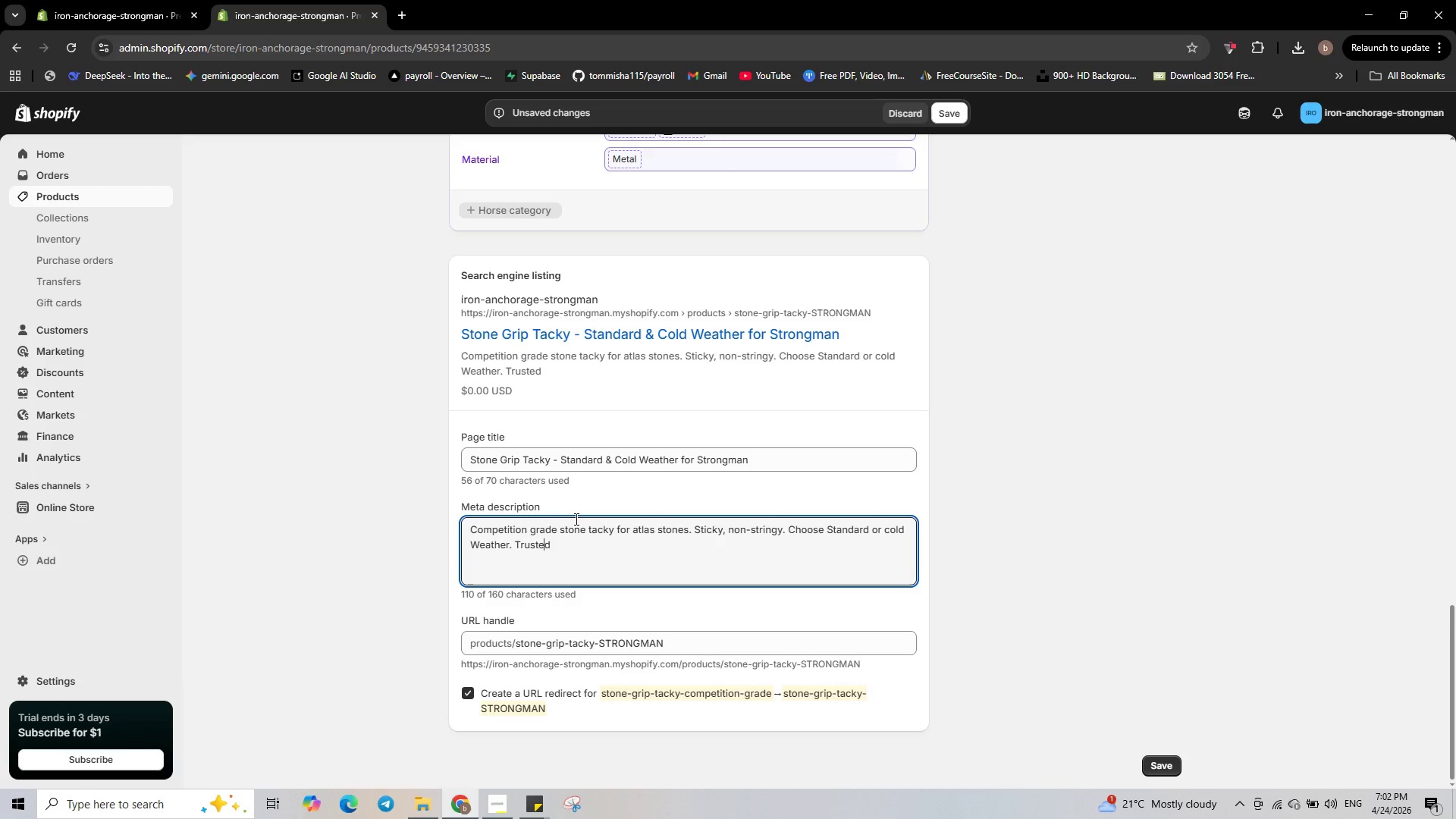 
key(ArrowRight)
 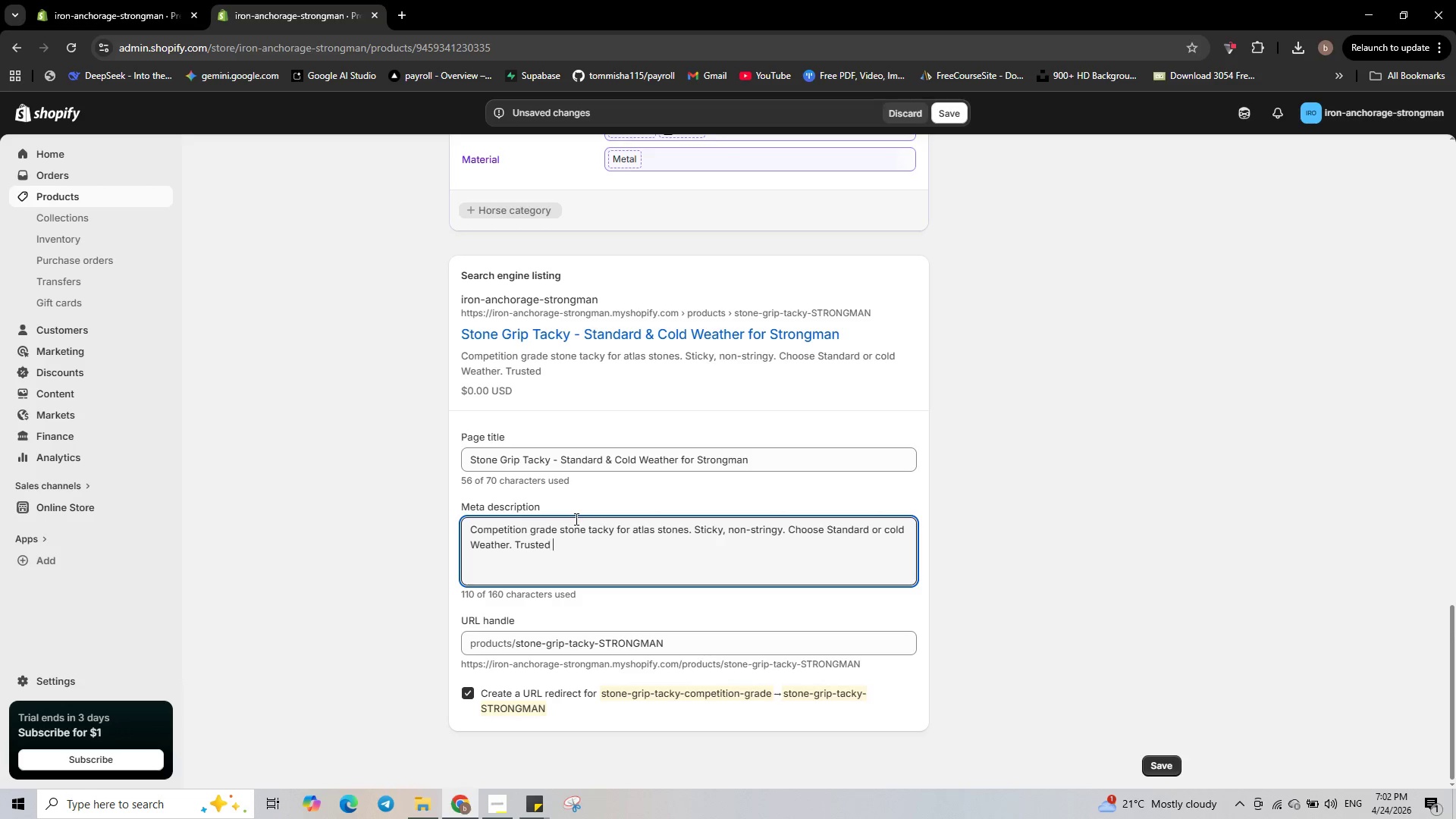 
key(ArrowRight)
 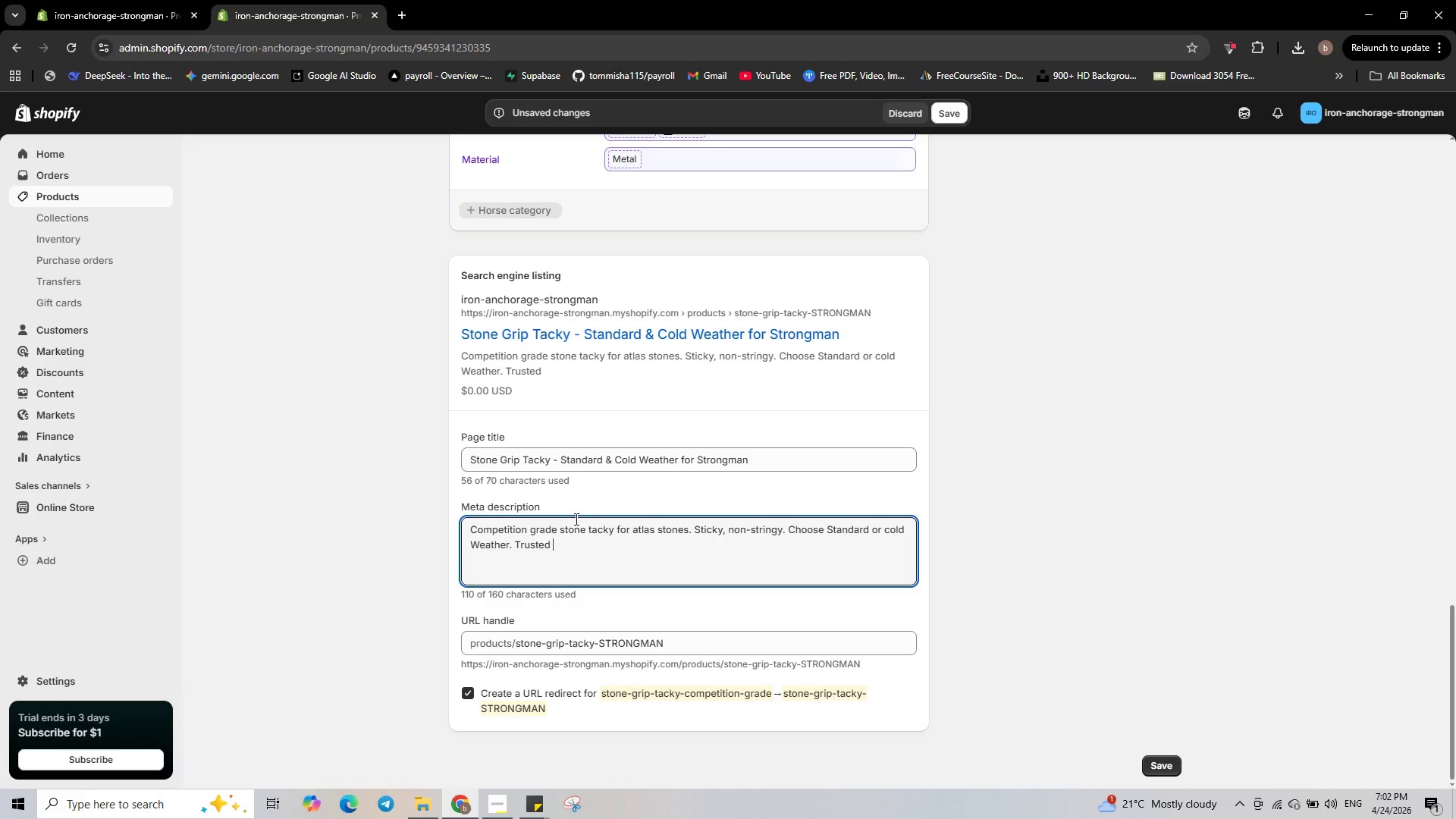 
type(by)
 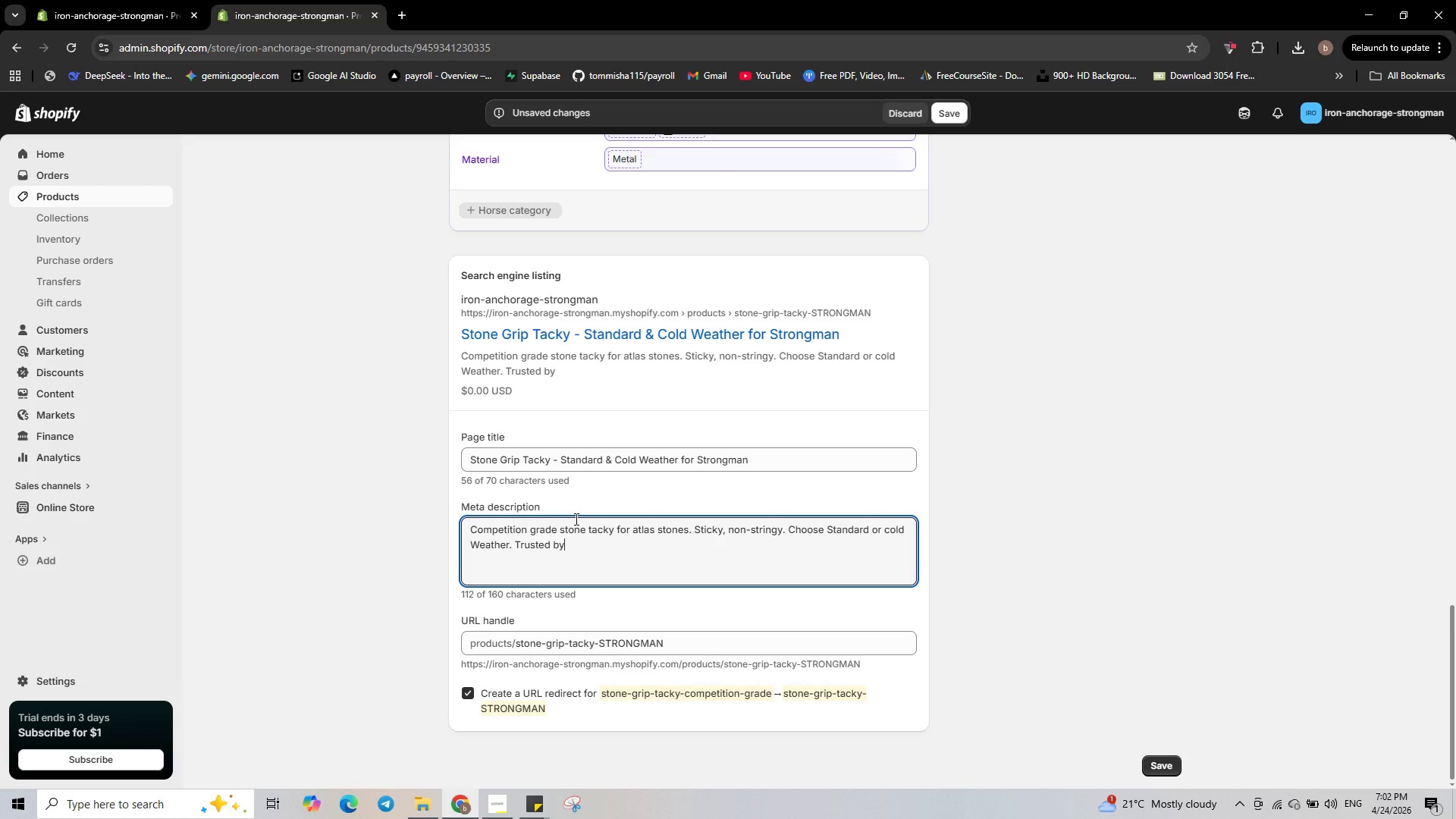 
type(strongmen. Shop now)
 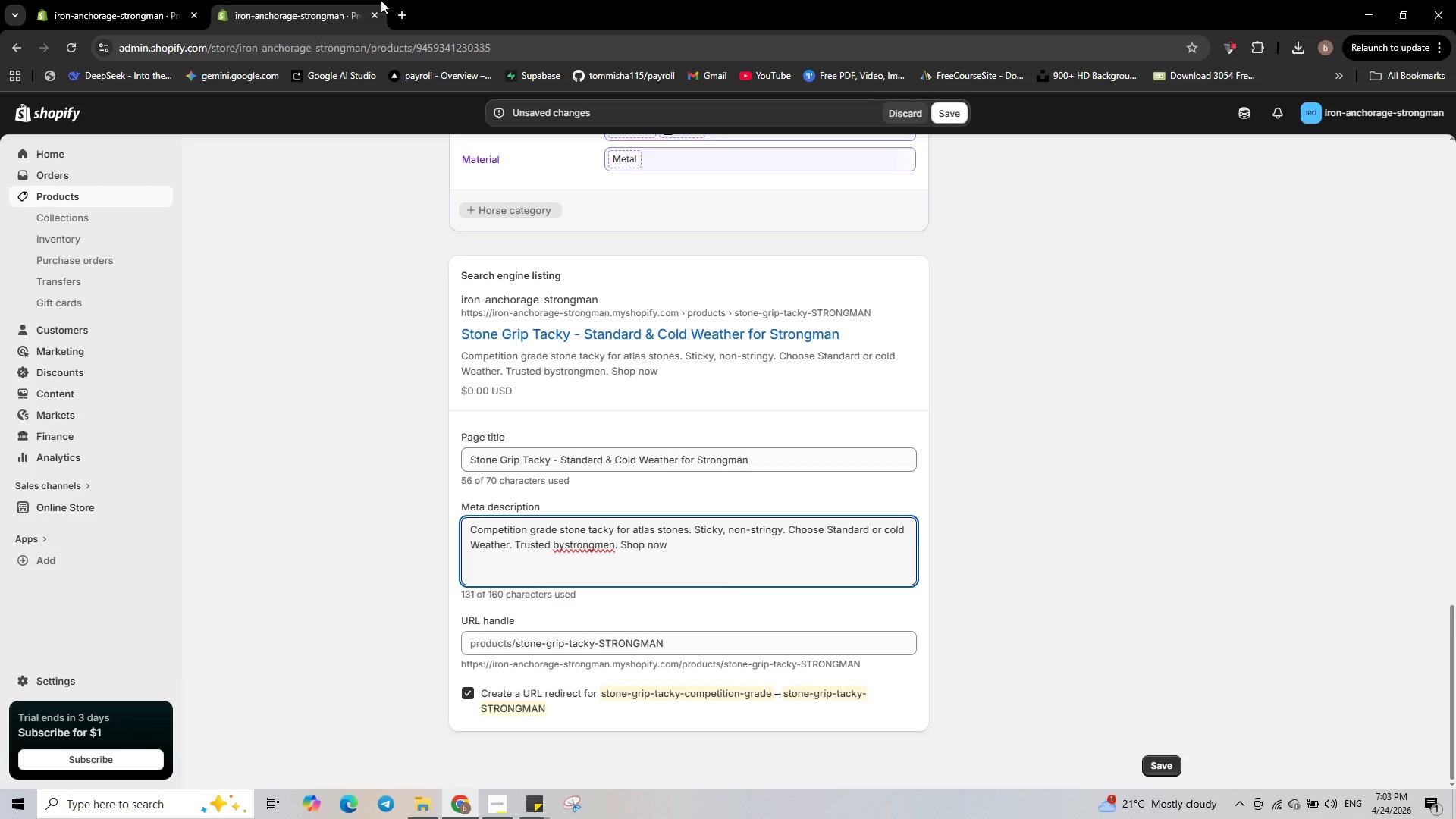 
left_click([567, 546])
 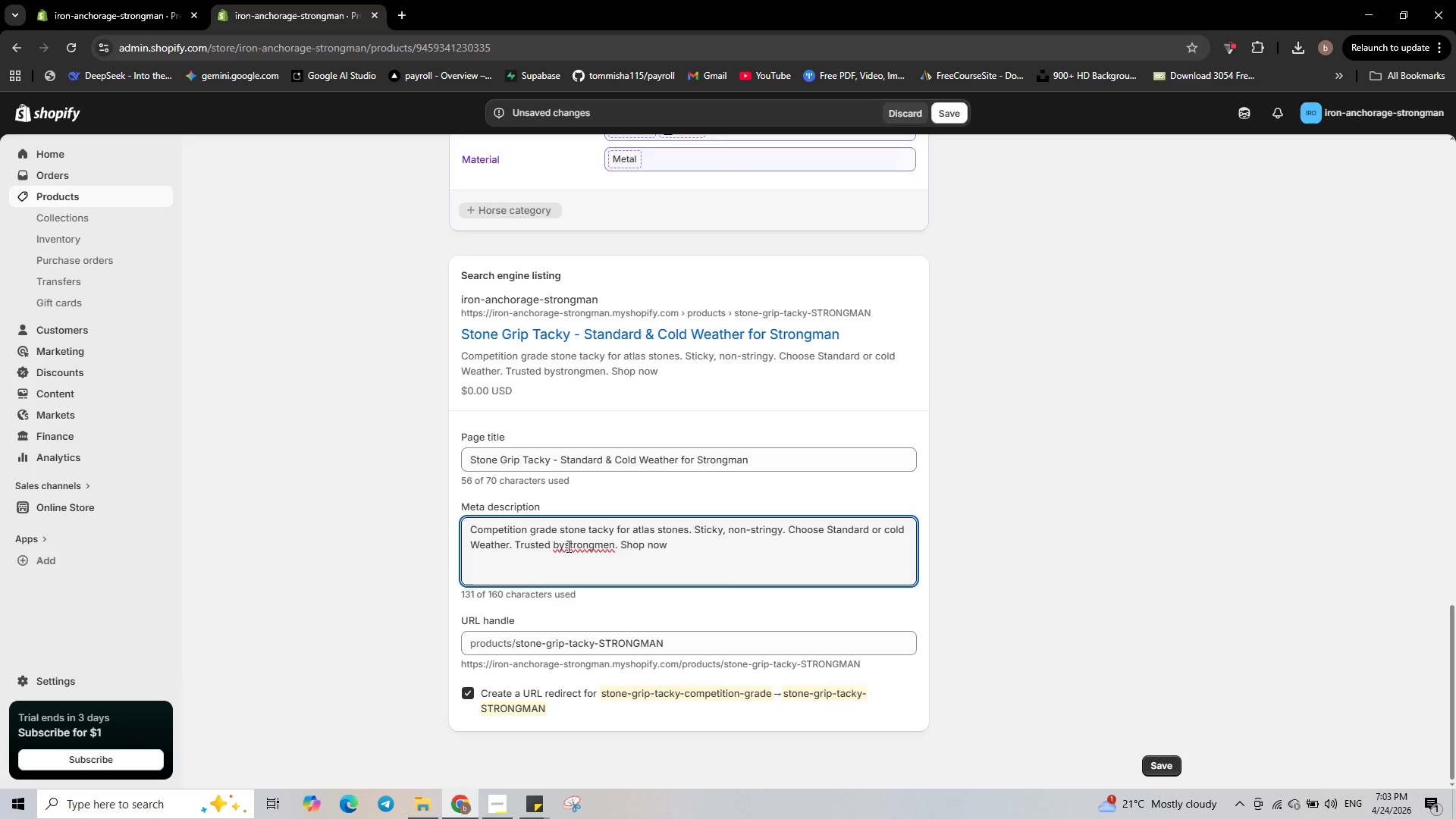 
key(ArrowLeft)
 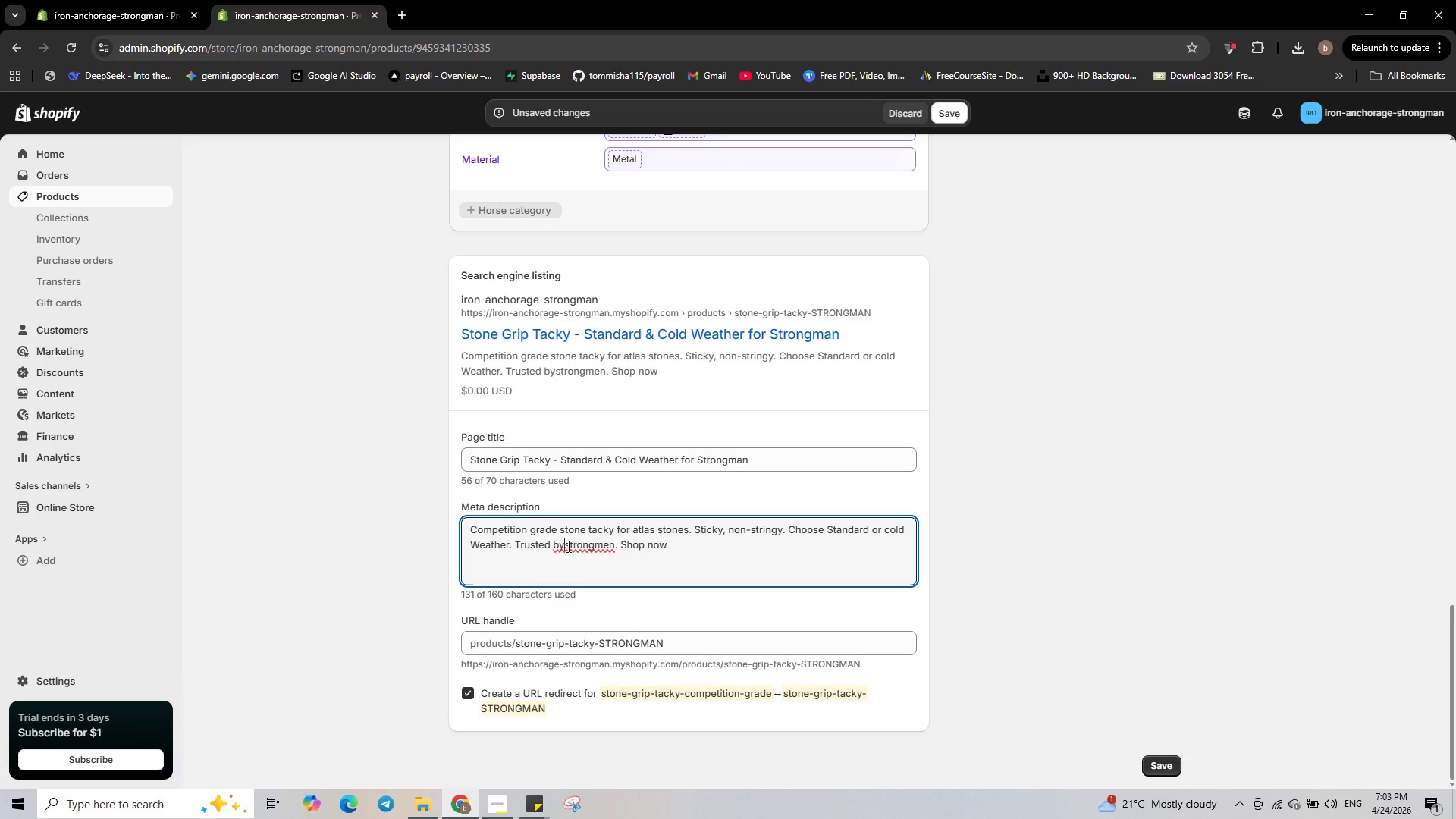 
key(Space)
 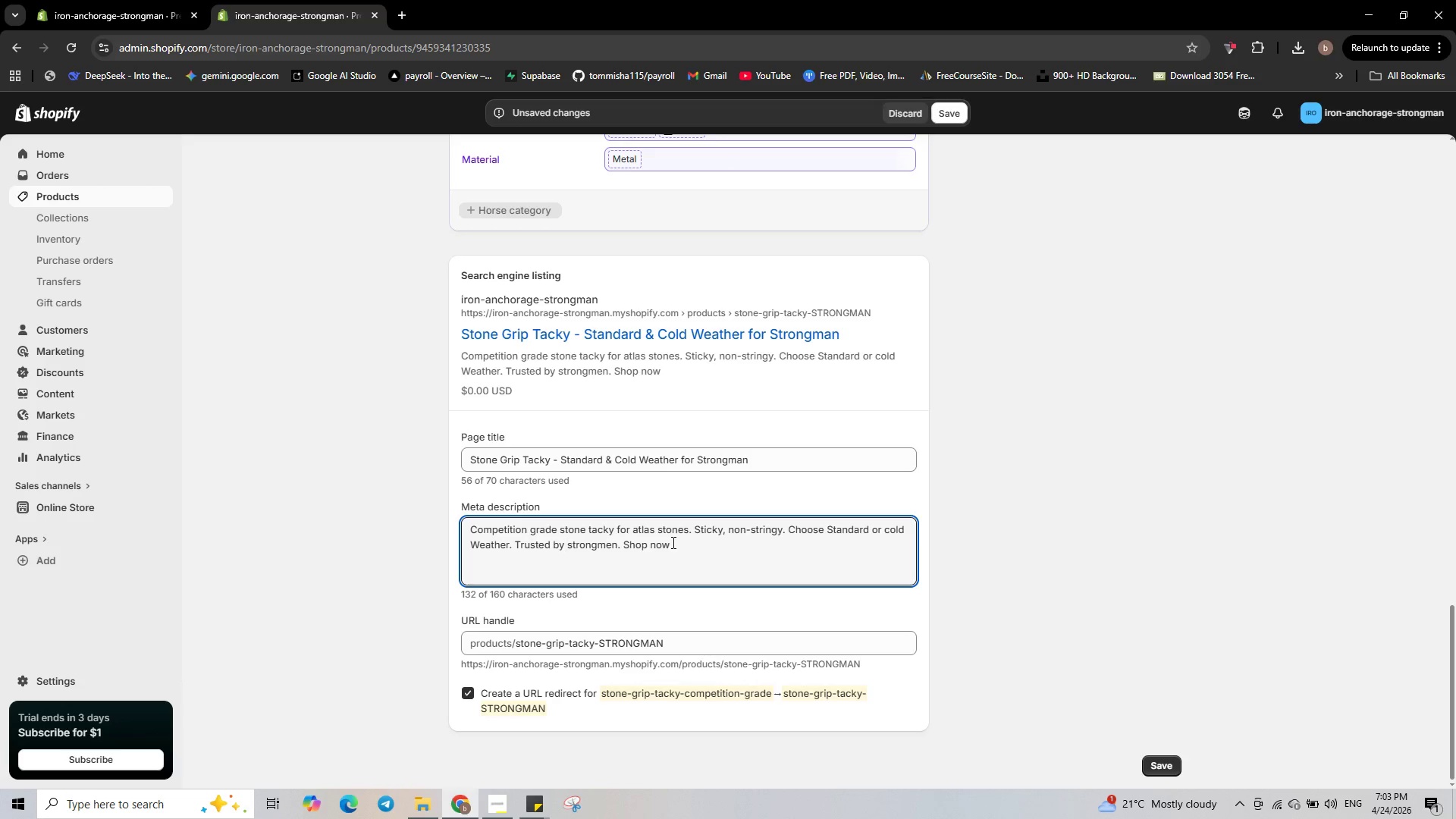 
left_click([672, 542])
 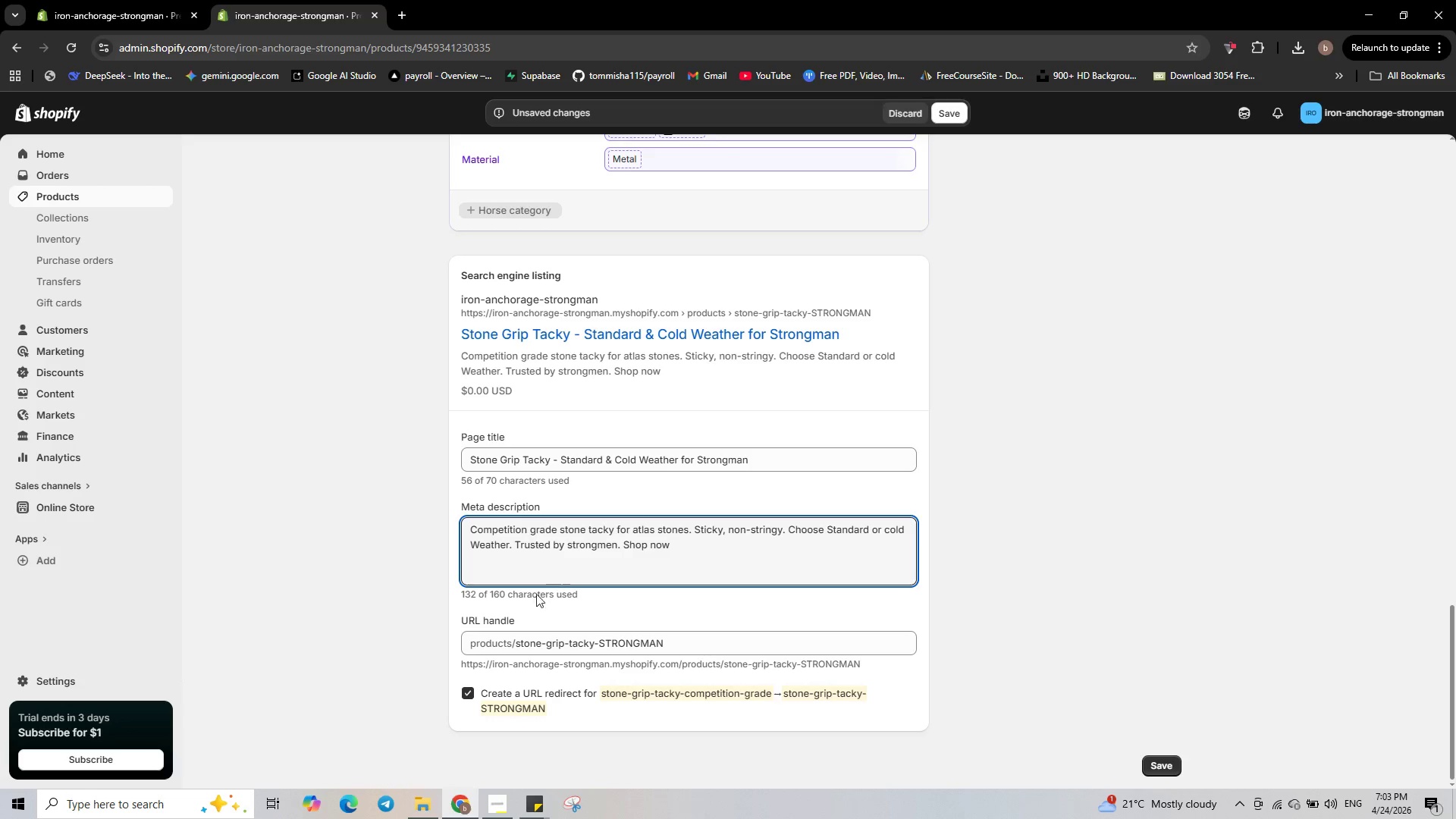 
key(Period)
 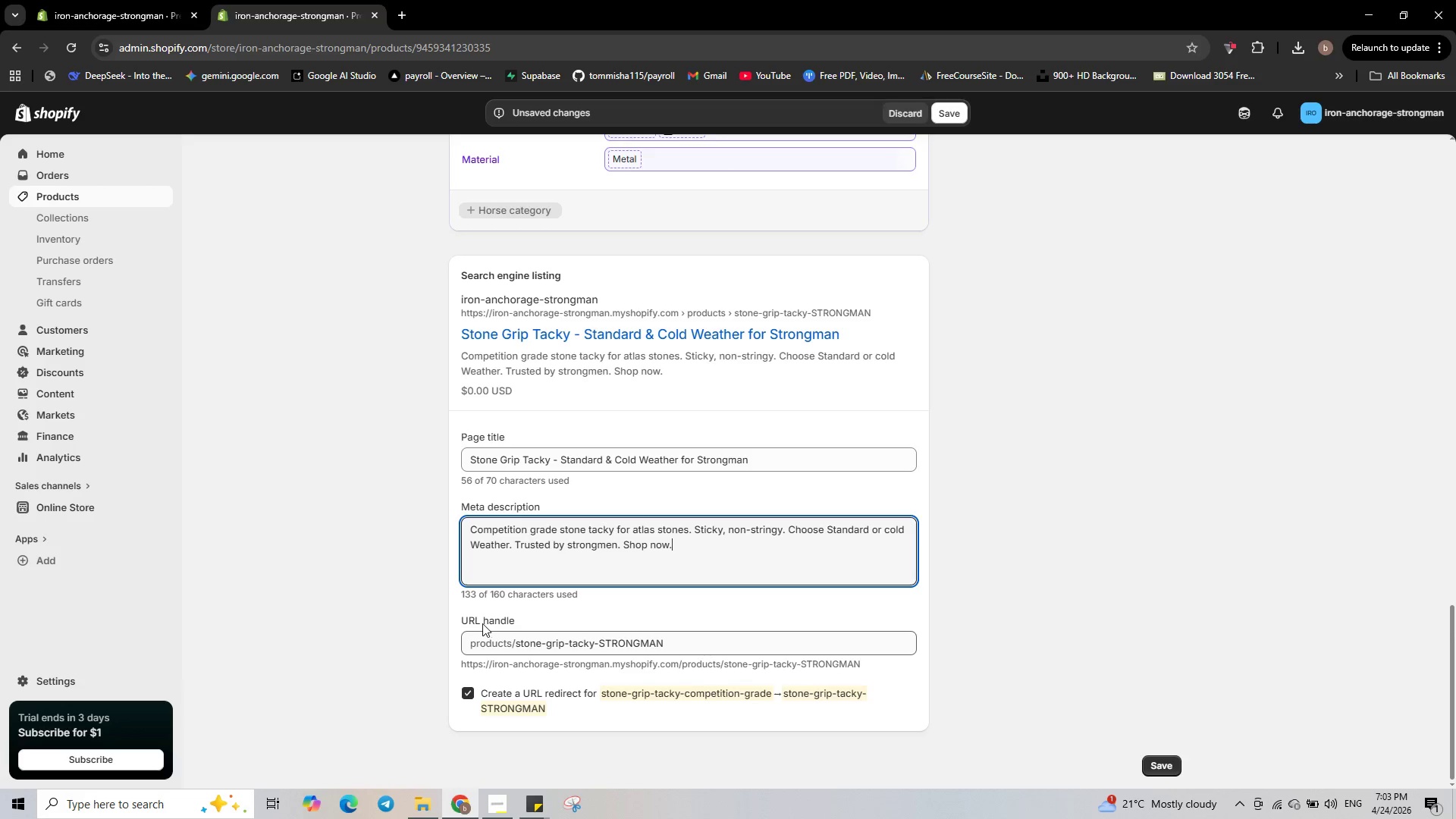 
wait(12.7)
 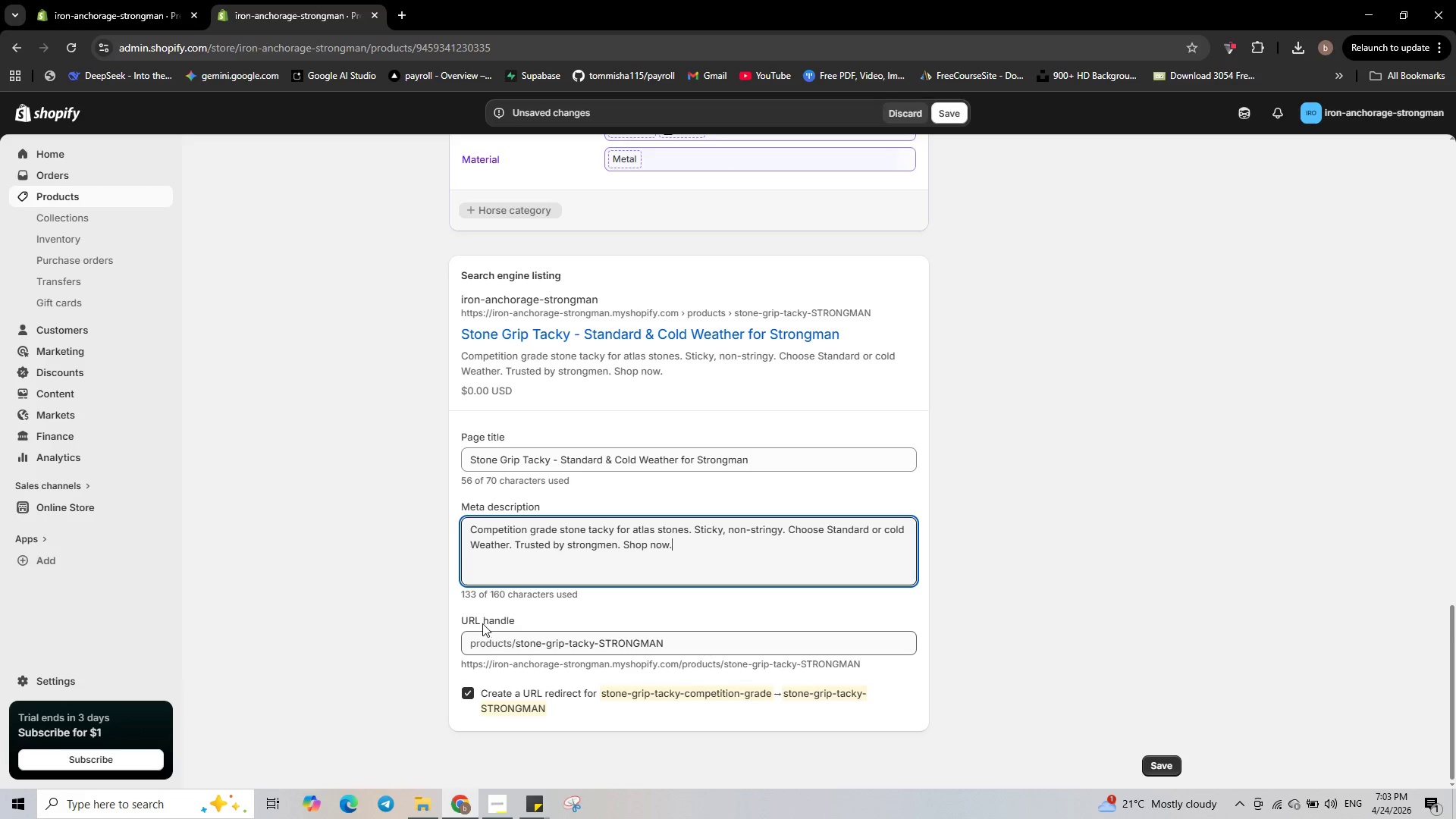 
scroll: coordinate [1034, 638], scroll_direction: up, amount: 6.0
 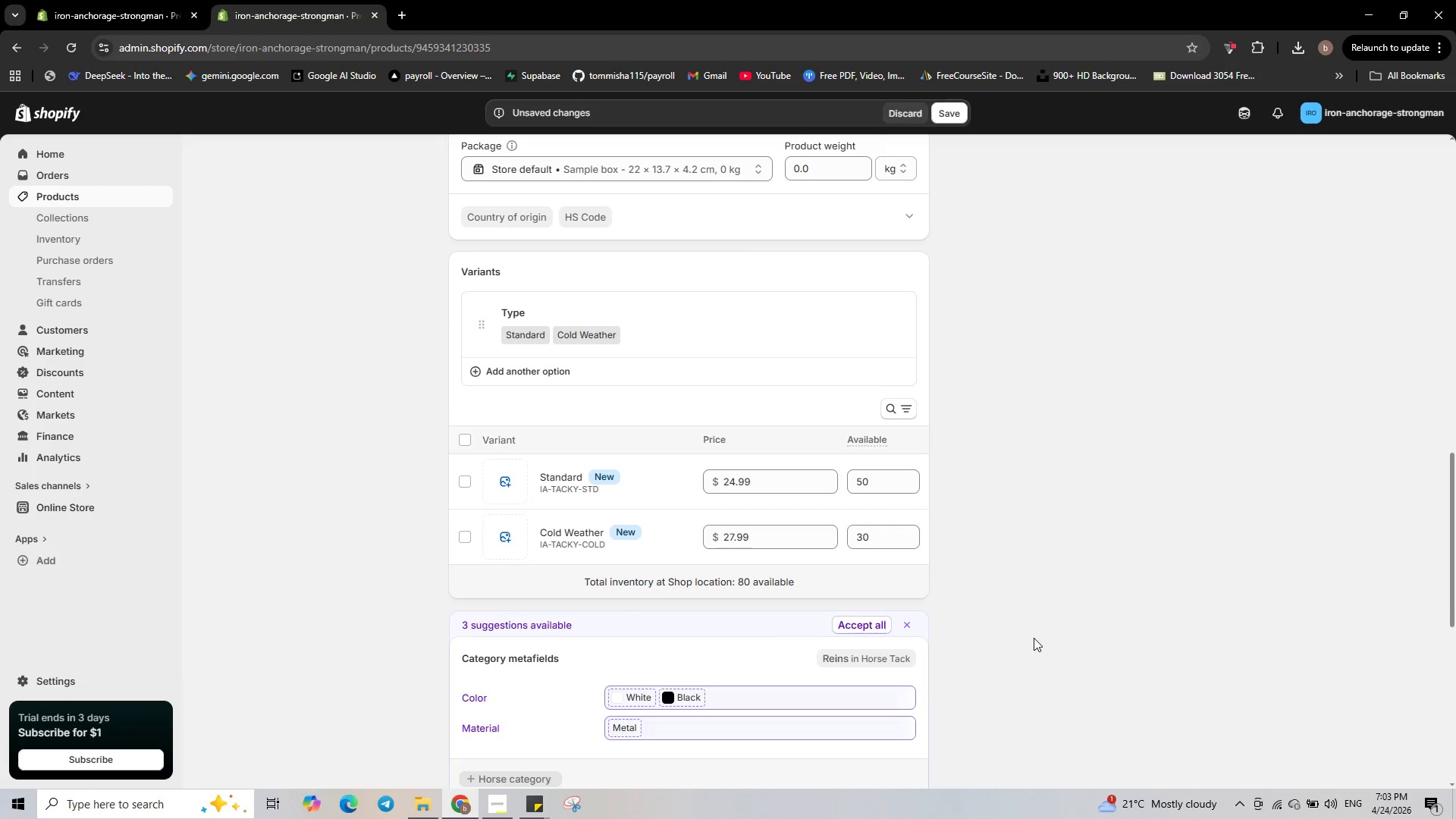 
wait(7.17)
 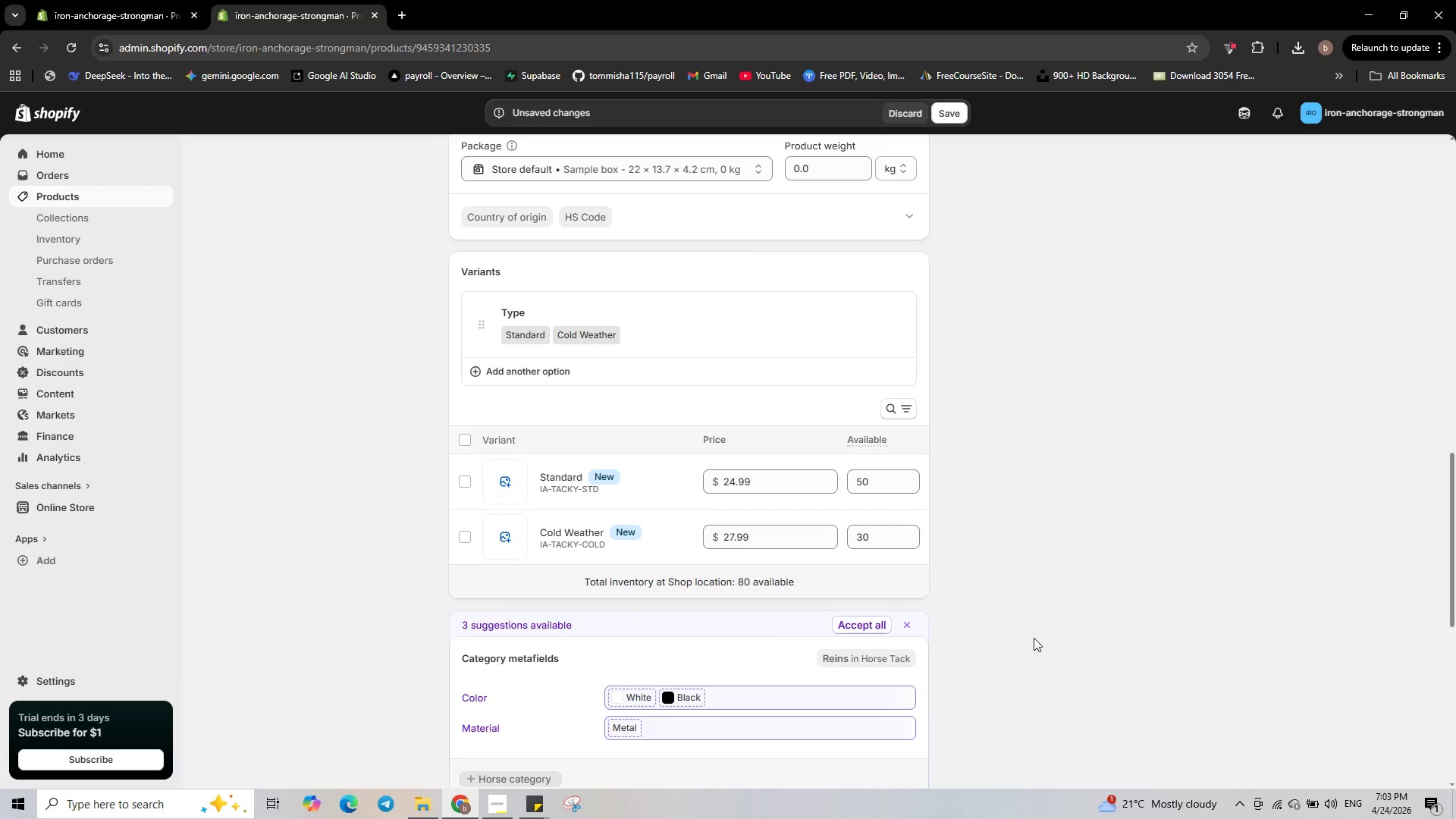 
scroll: coordinate [1034, 638], scroll_direction: up, amount: 15.0
 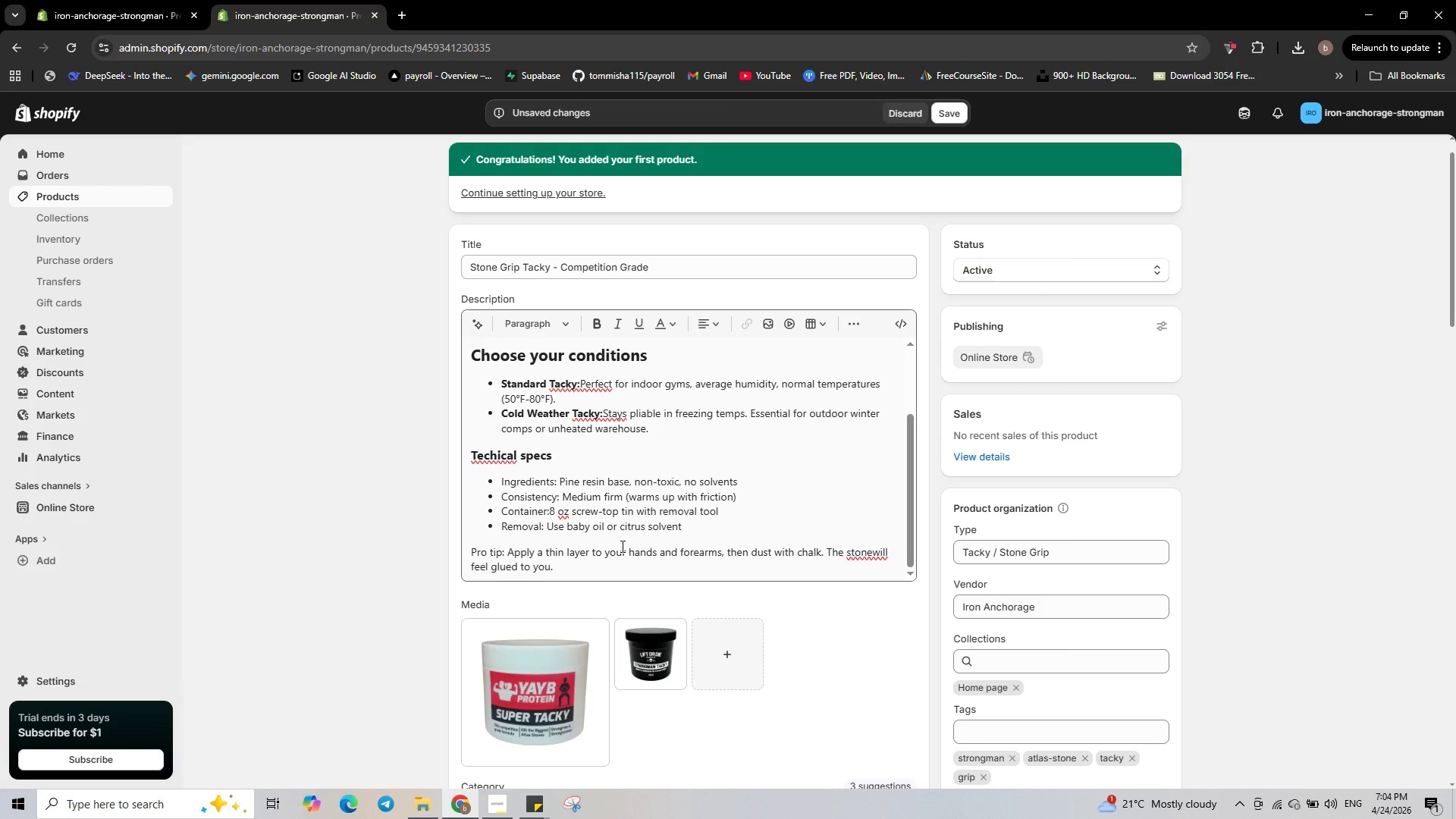 
wait(26.59)
 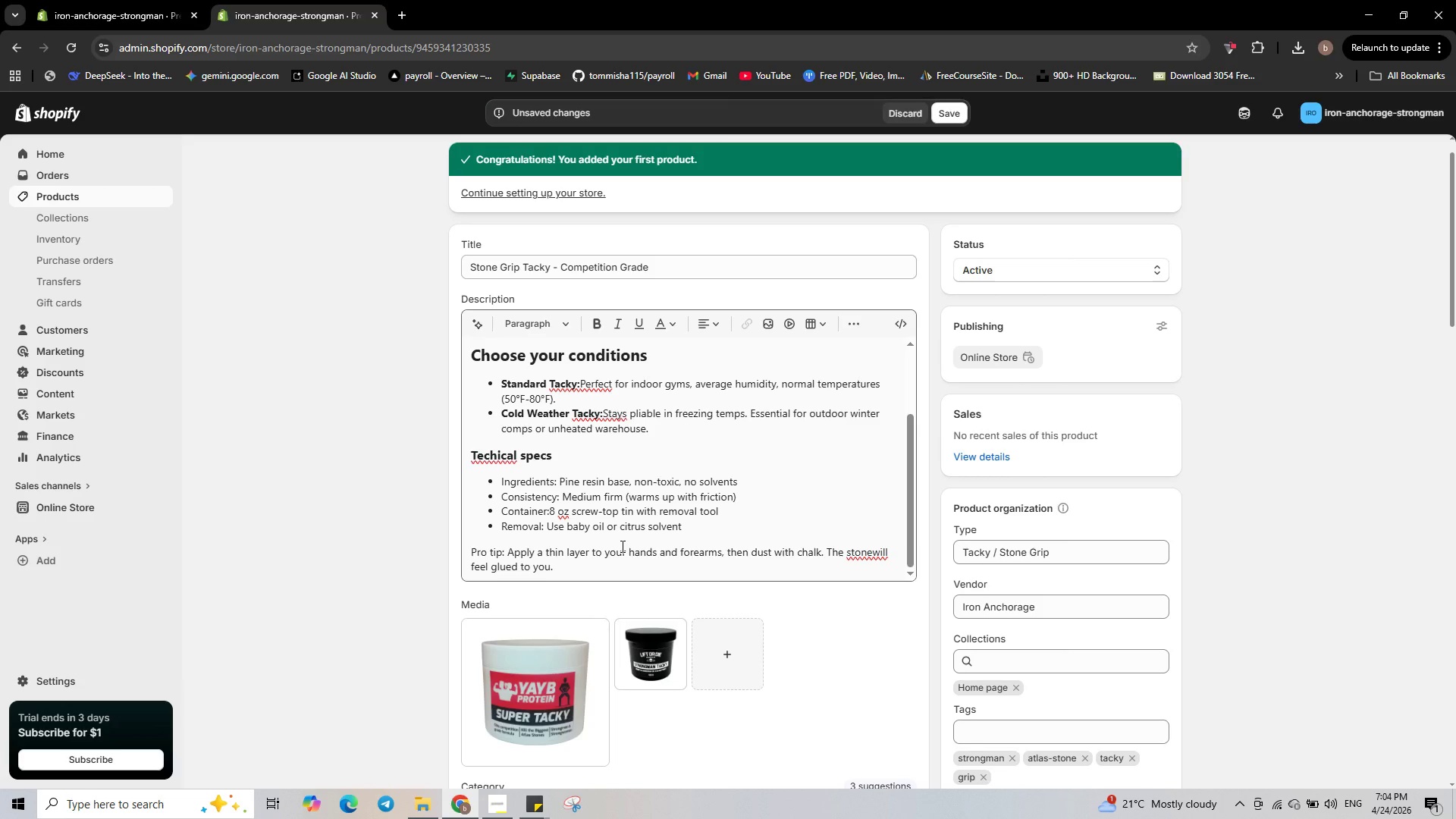 
key(NumpadDecimal)
 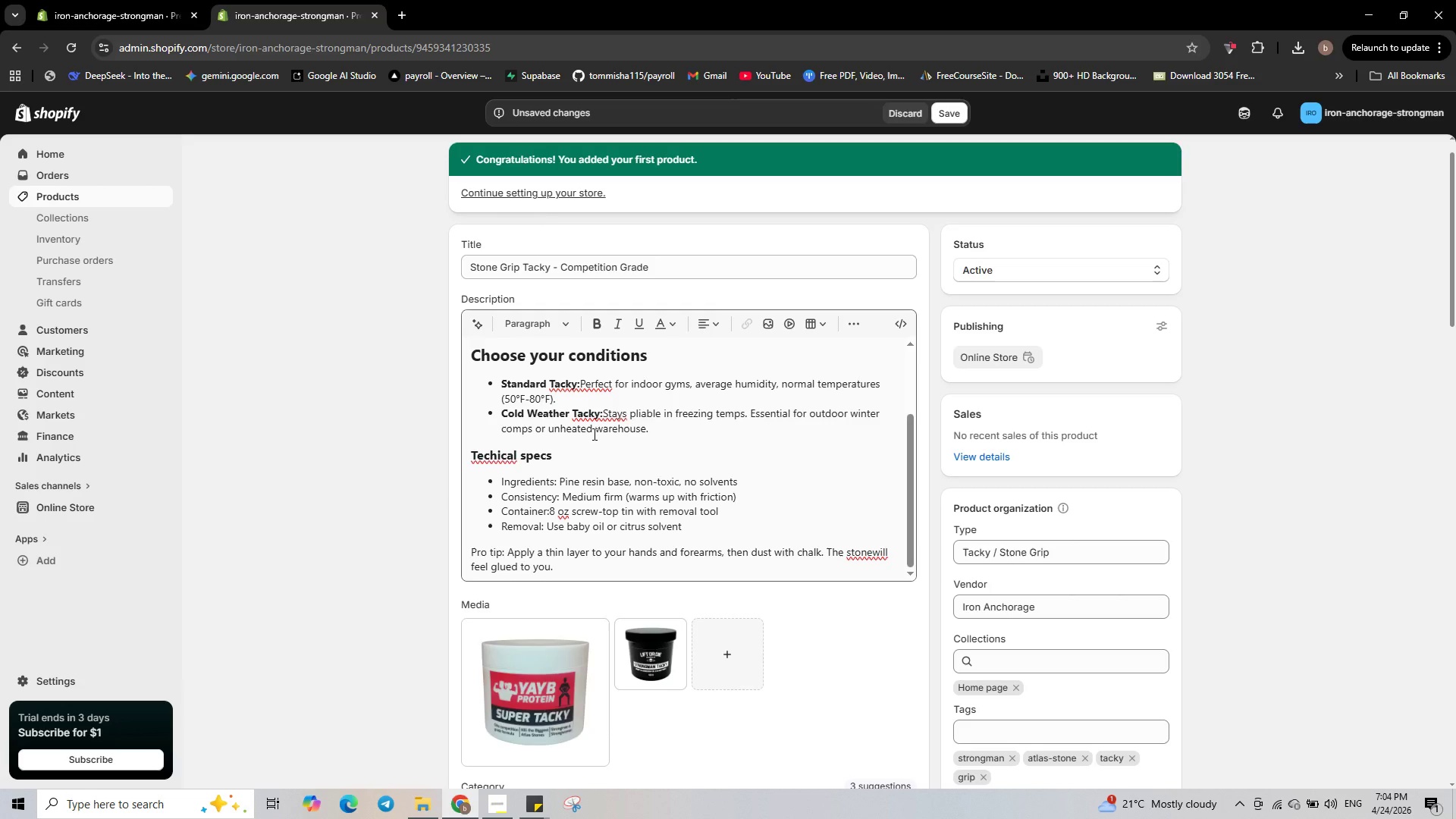 
key(Numpad0)
 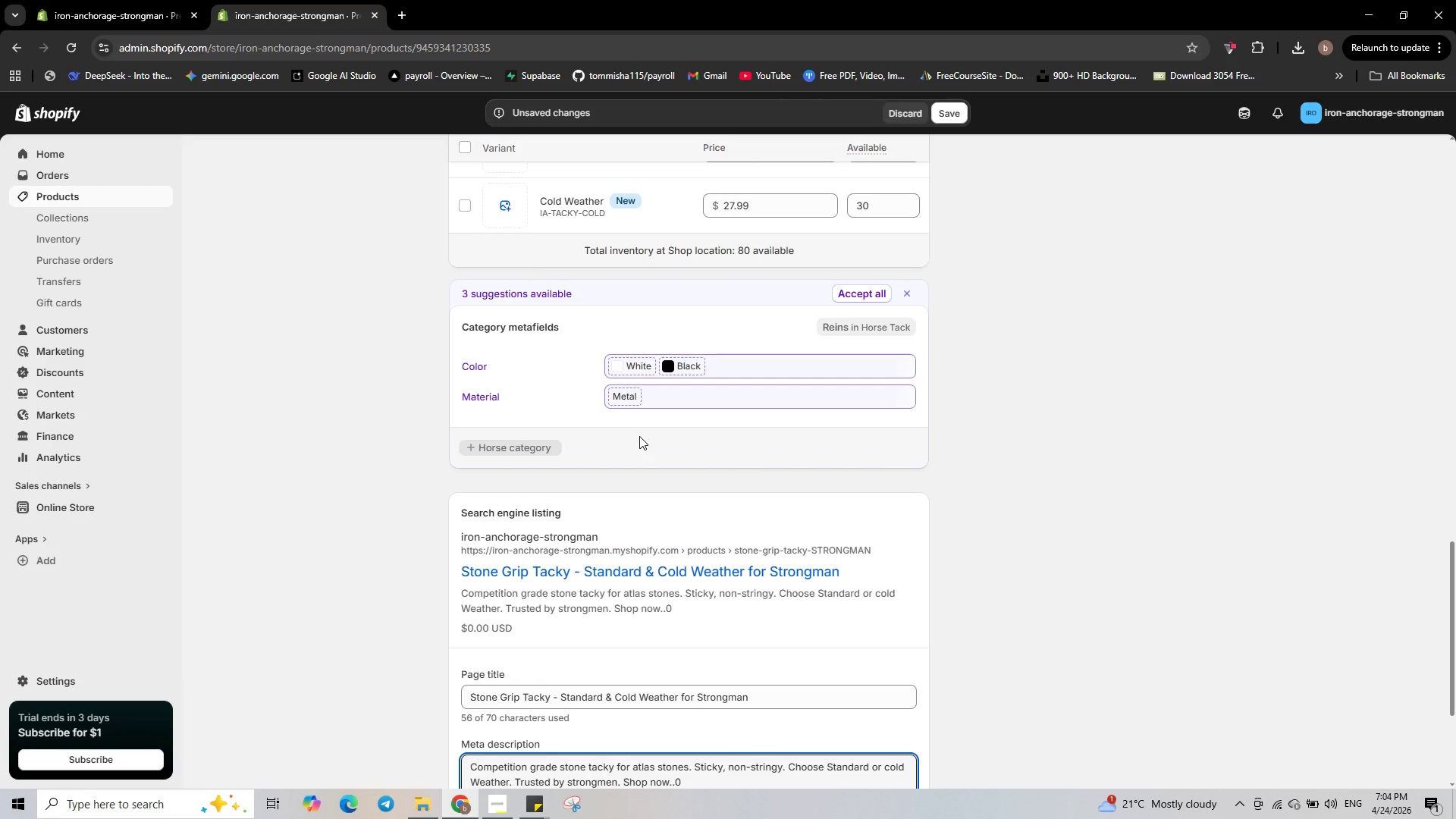 
wait(36.83)
 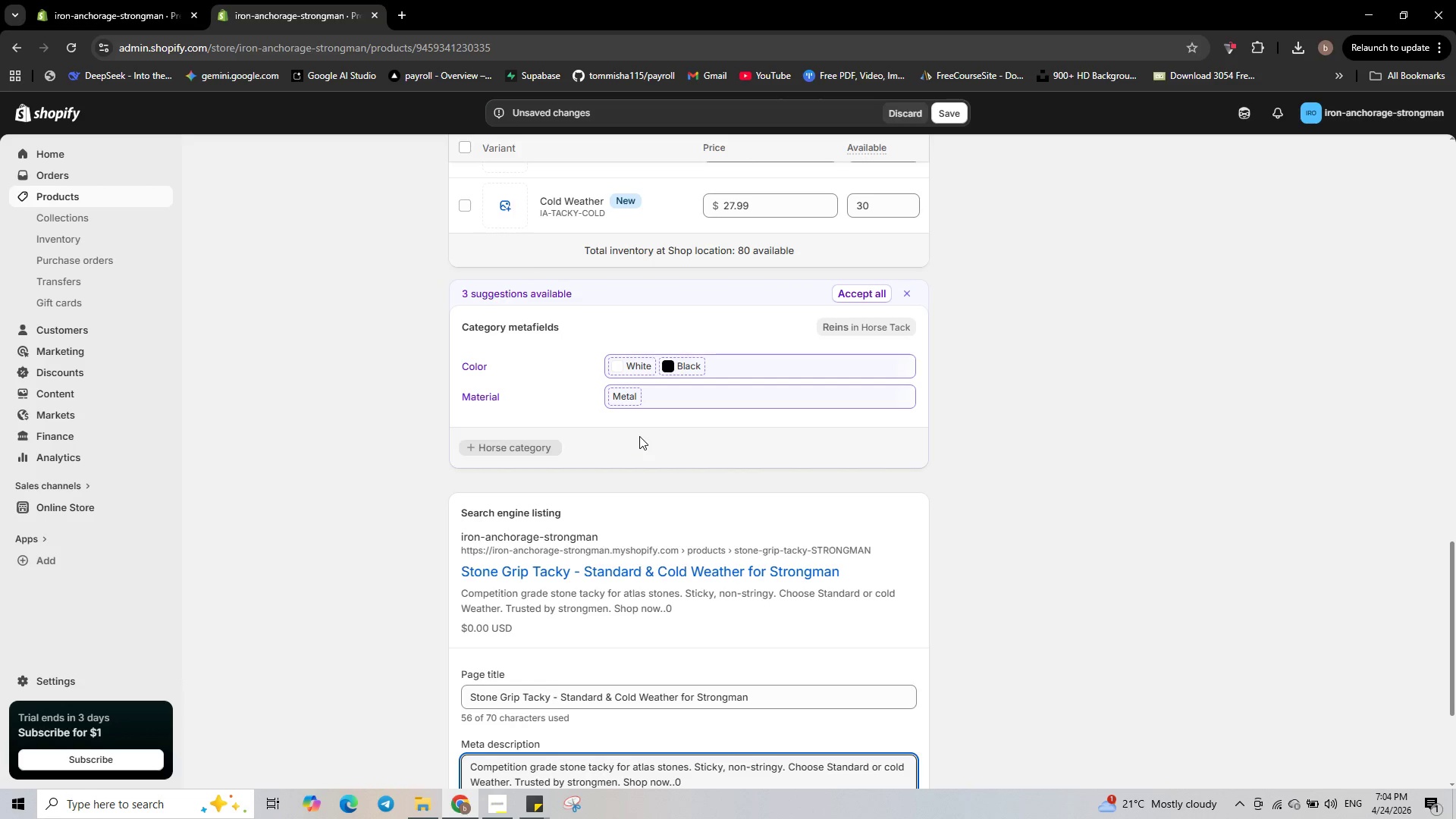 
scroll: coordinate [639, 436], scroll_direction: up, amount: 25.0
 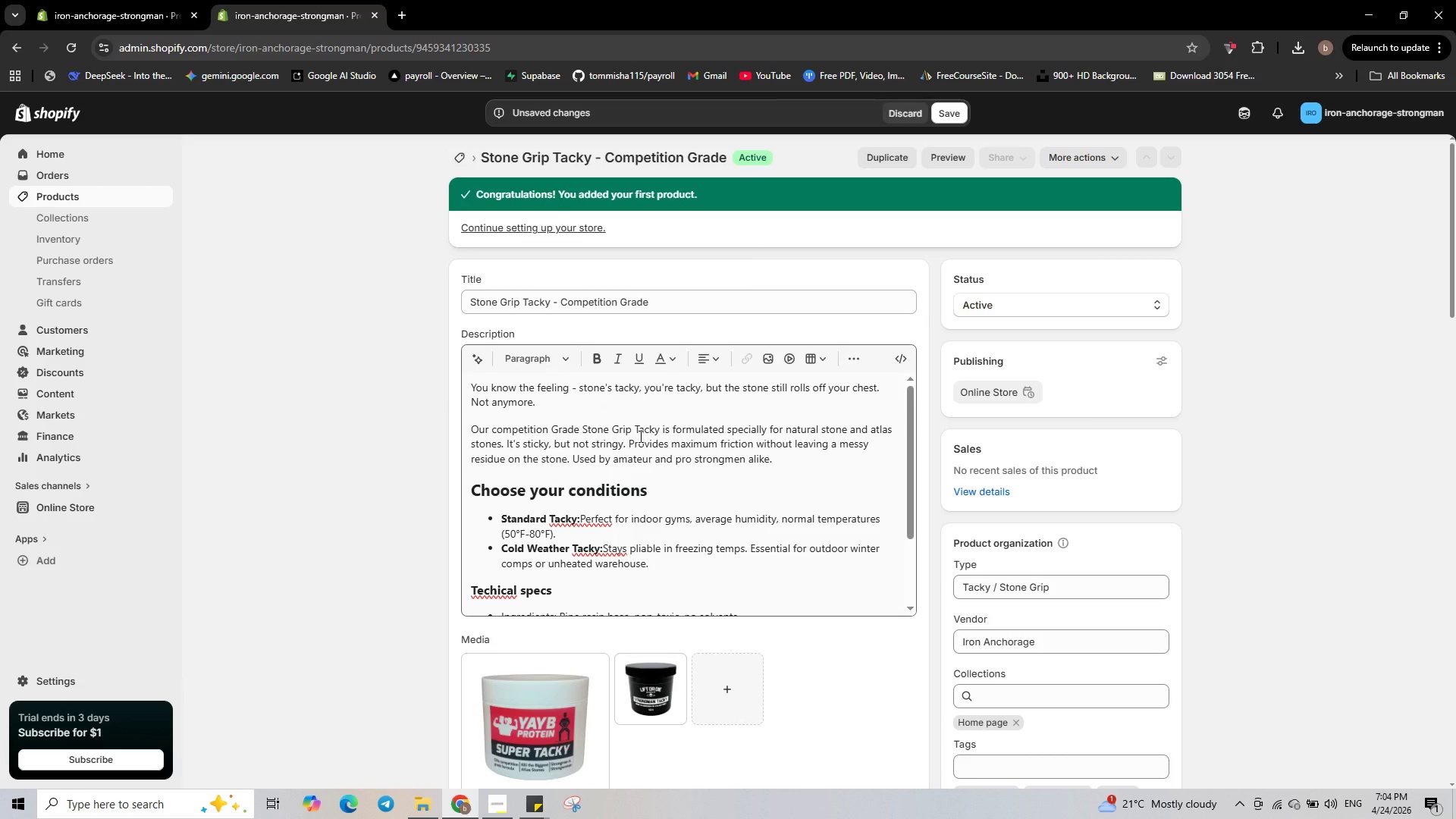 
scroll: coordinate [639, 436], scroll_direction: down, amount: 1.0
 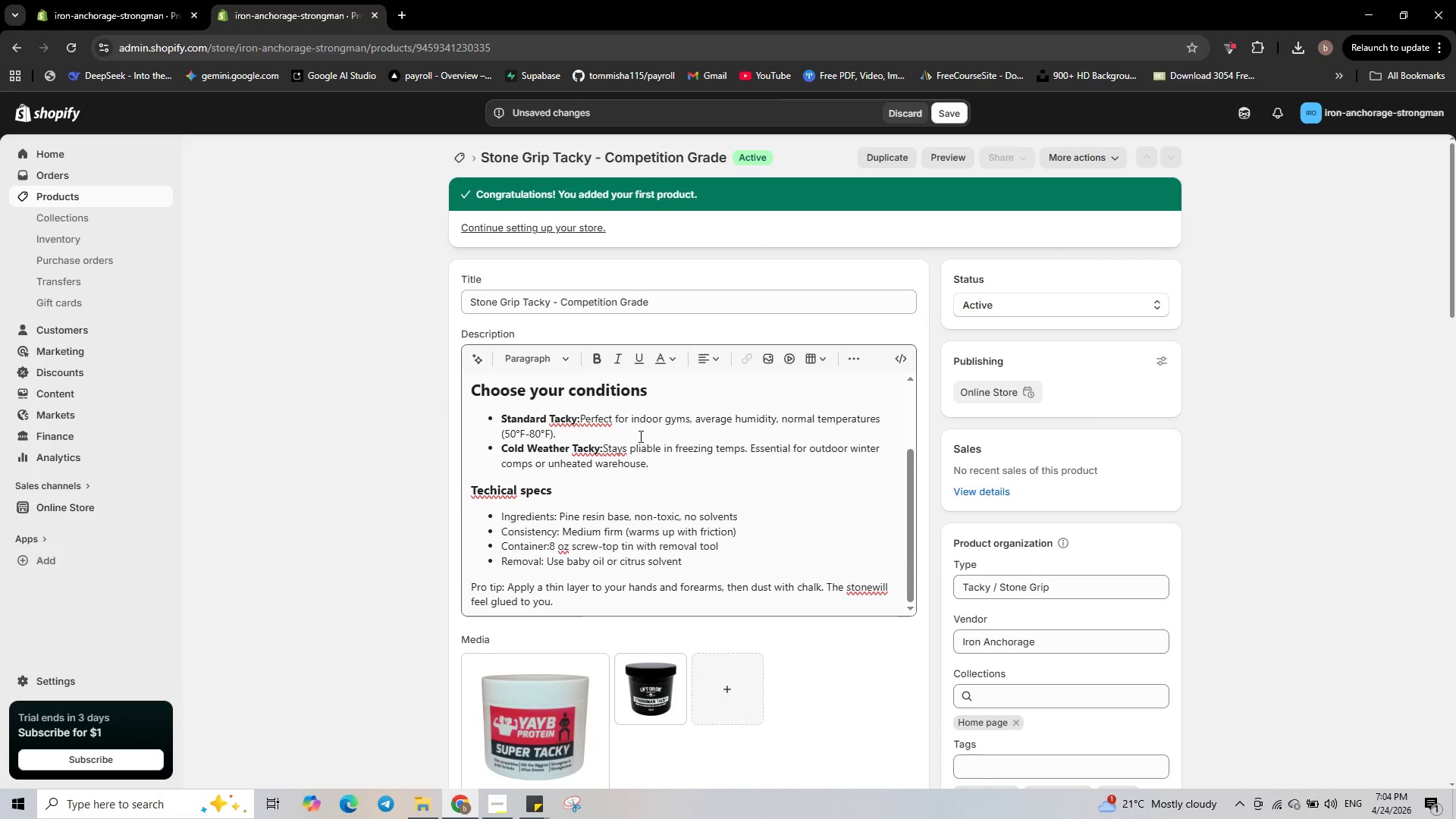 
wait(6.23)
 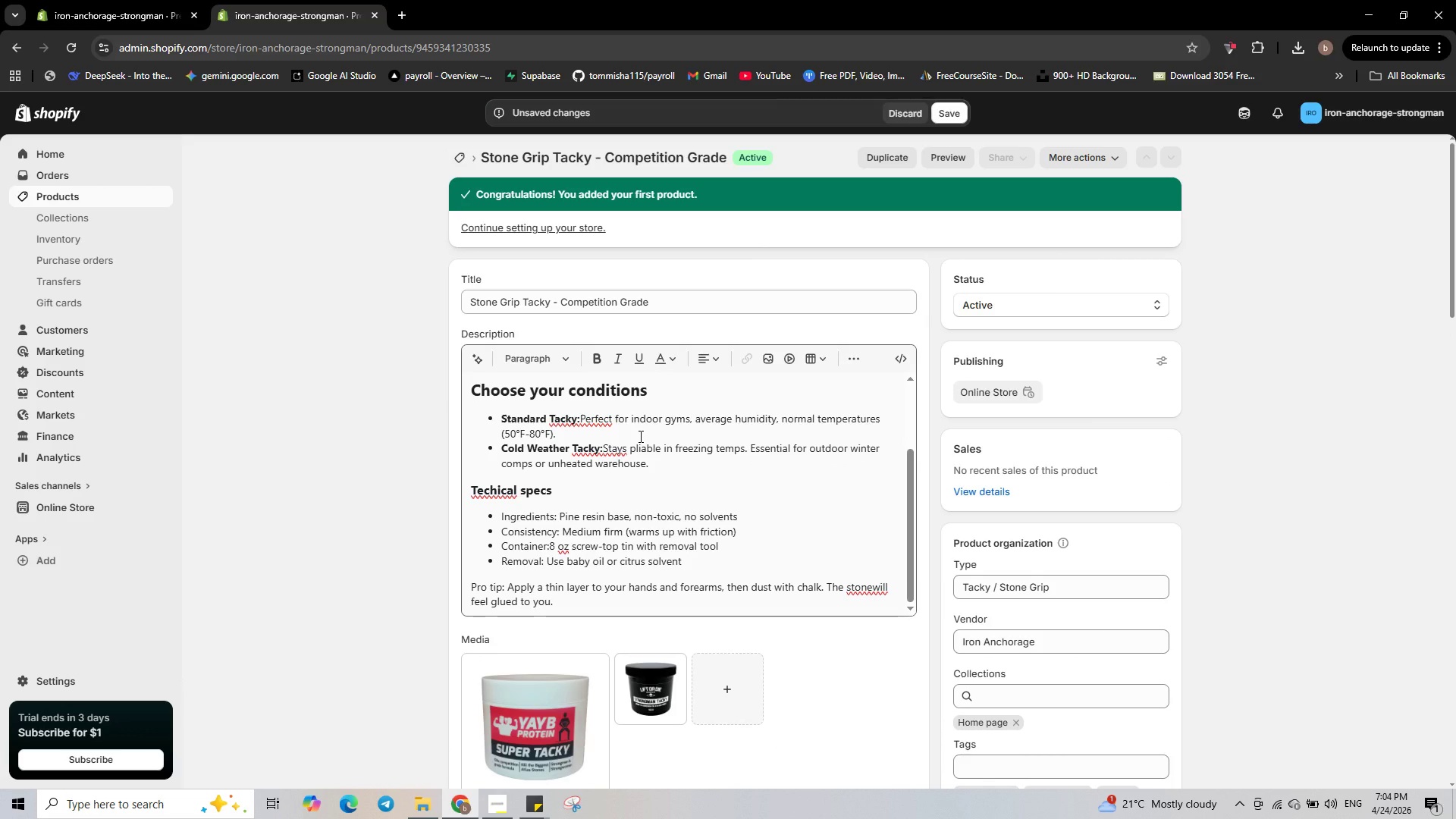 
right_click([592, 415])
 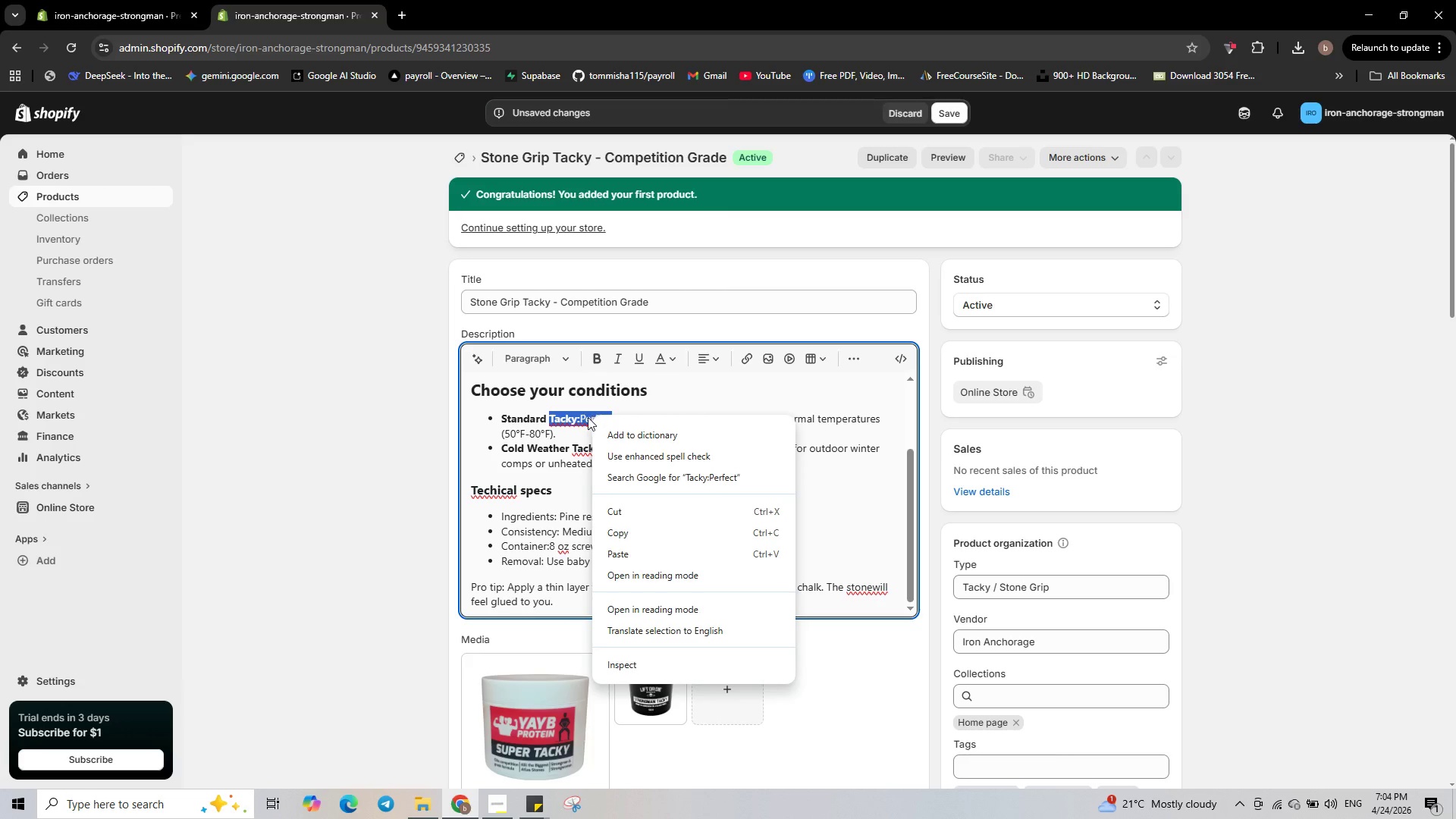 
right_click([583, 418])
 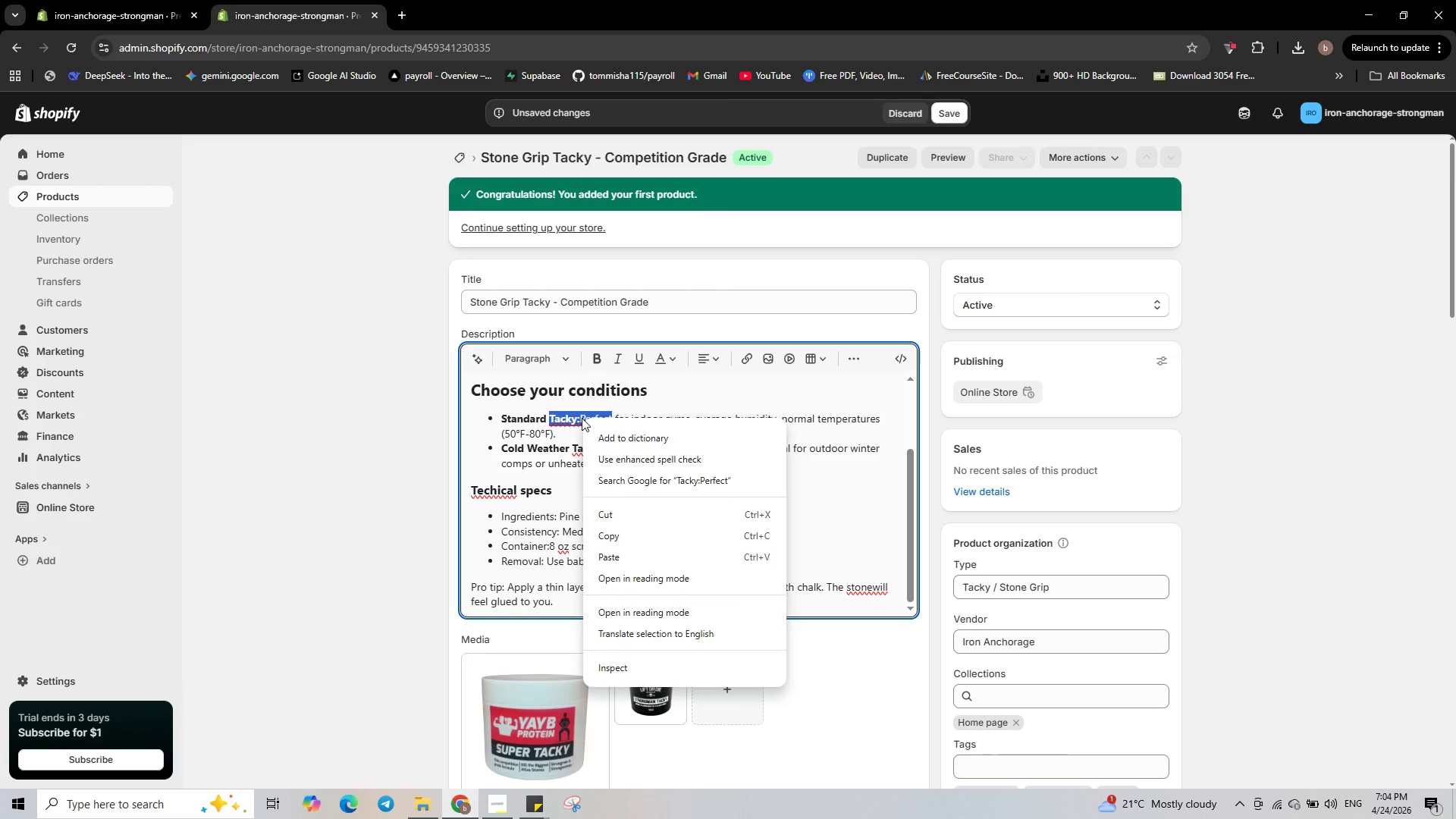 
left_click([579, 418])
 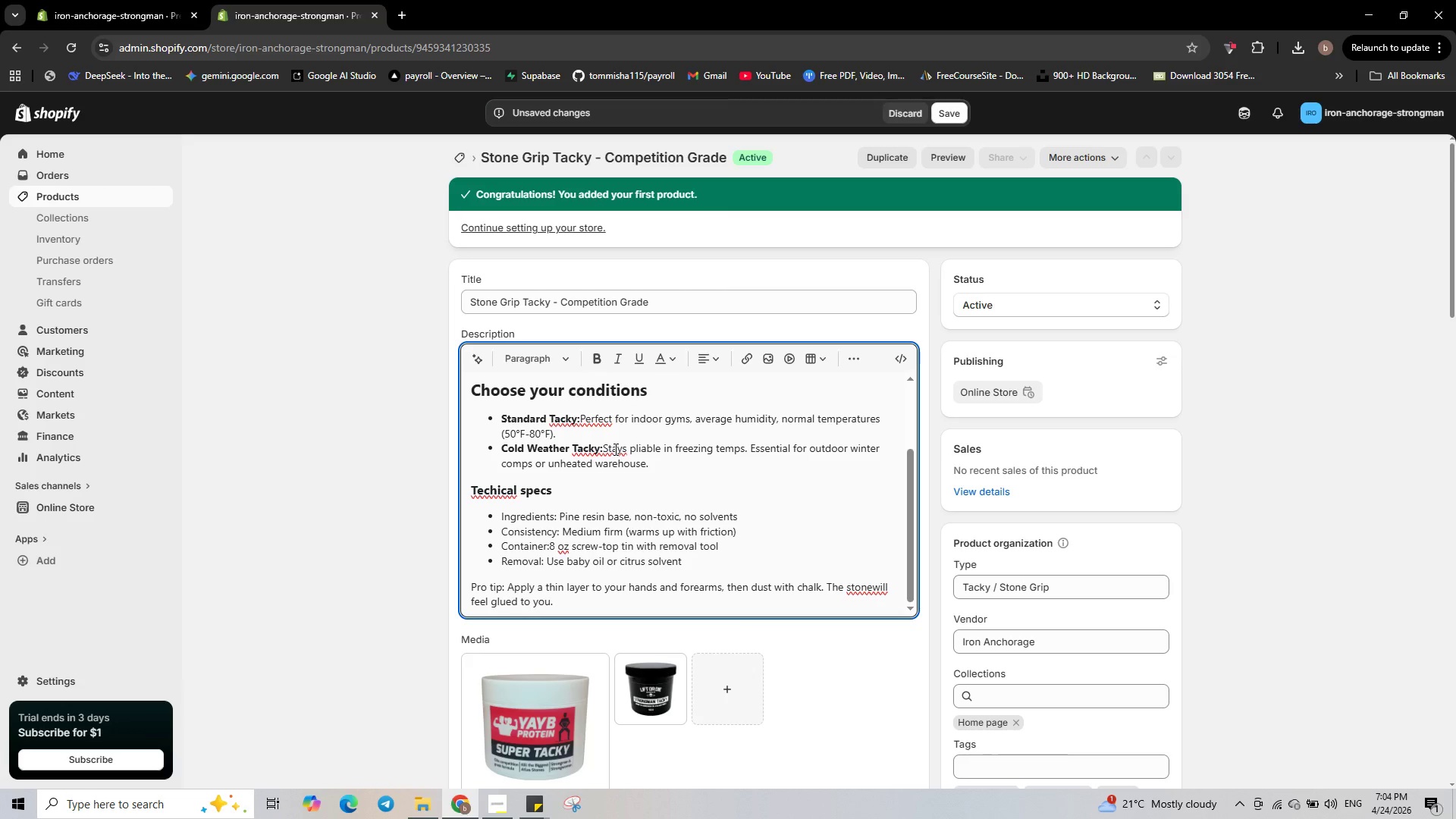 
key(Space)
 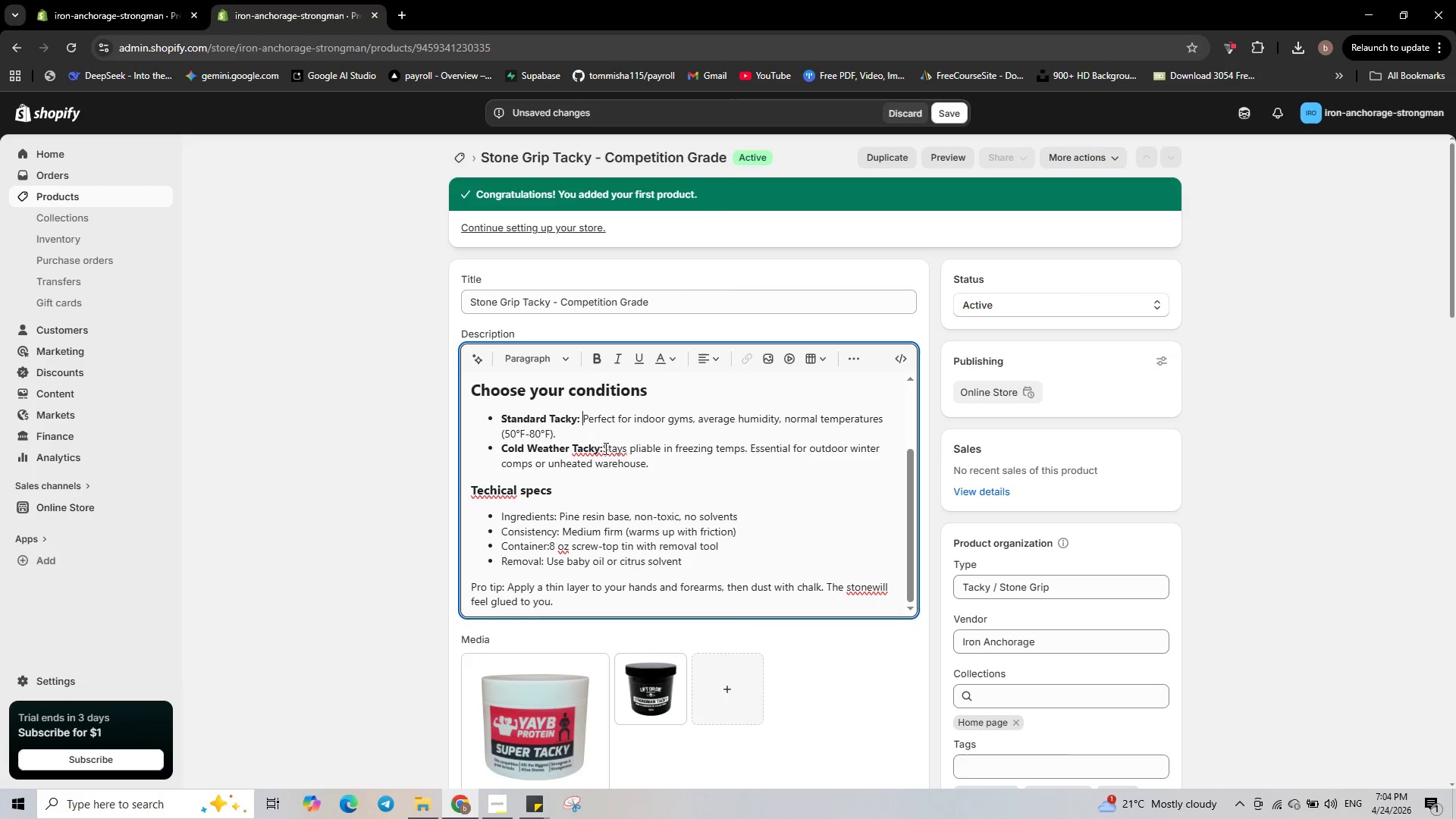 
left_click([604, 448])
 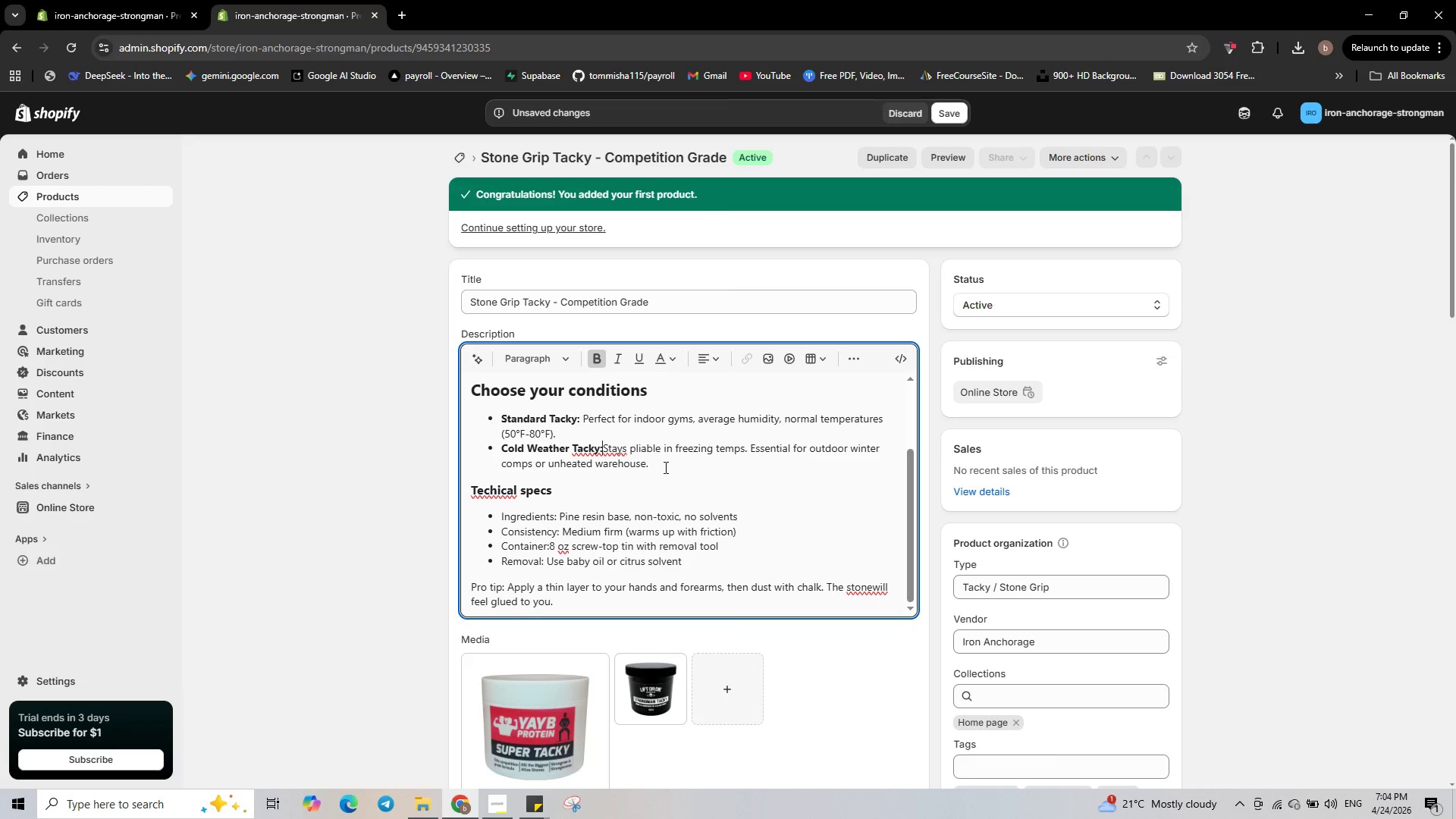 
key(Space)
 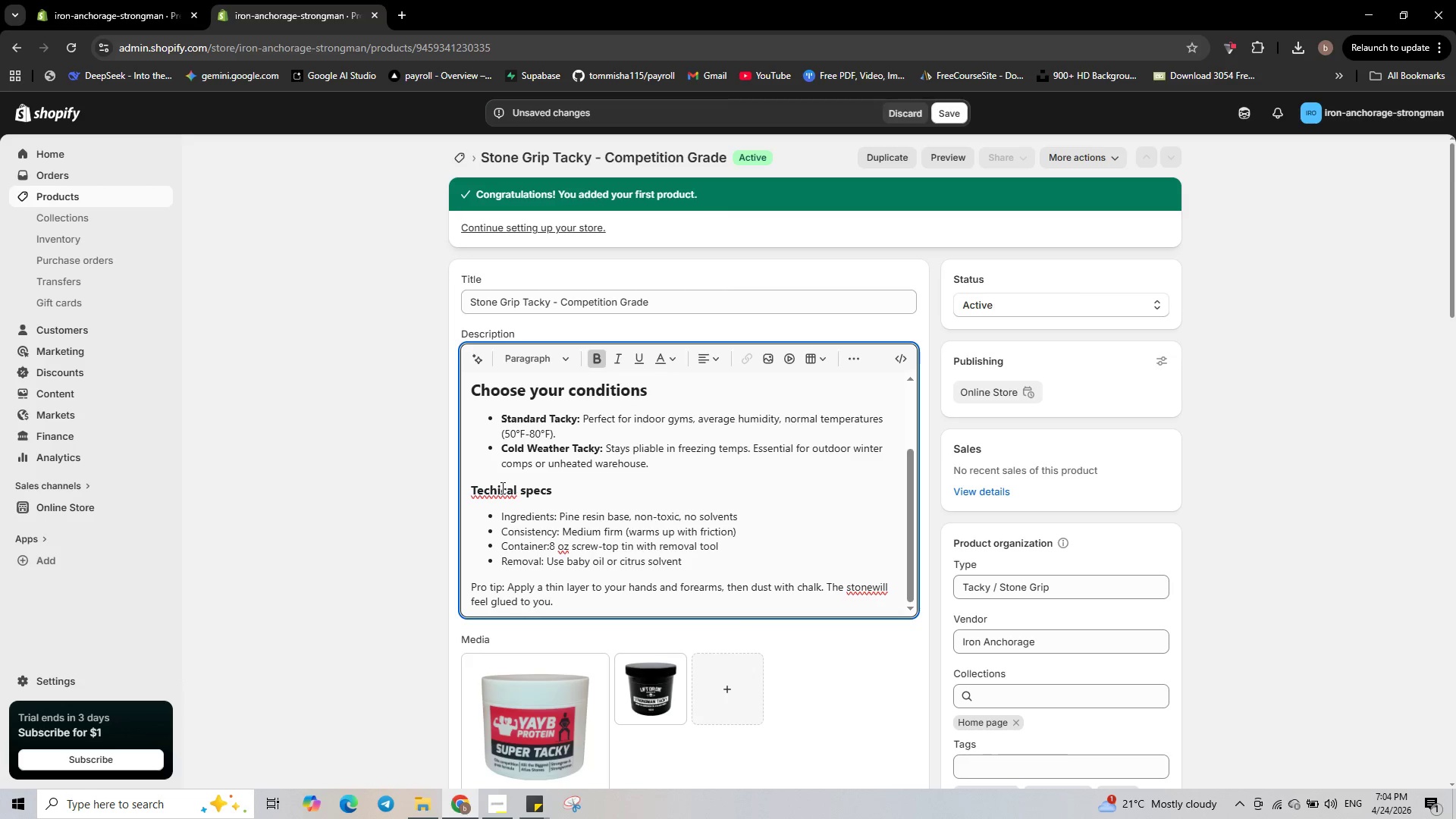 
right_click([500, 488])
 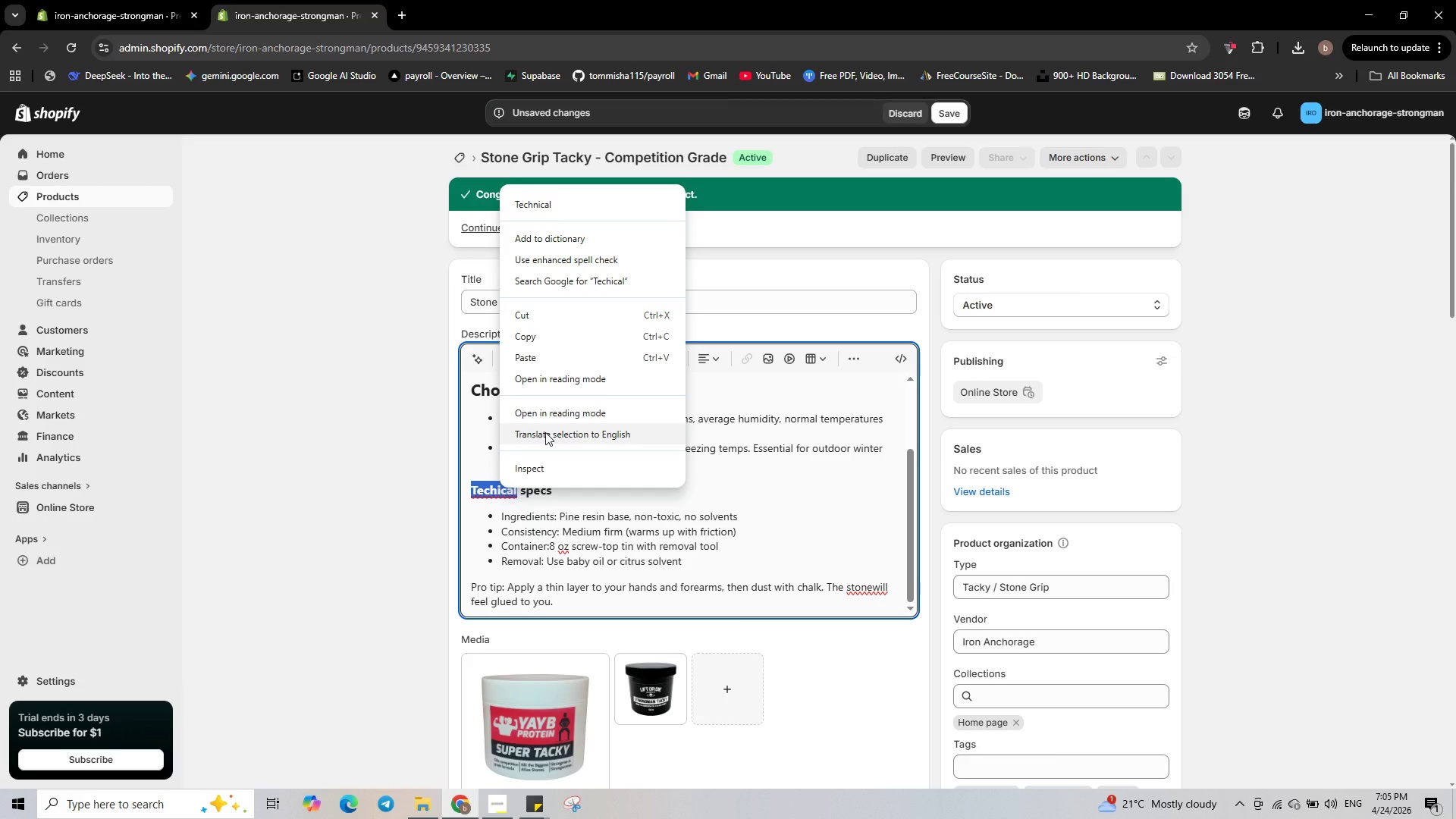 
left_click([573, 199])
 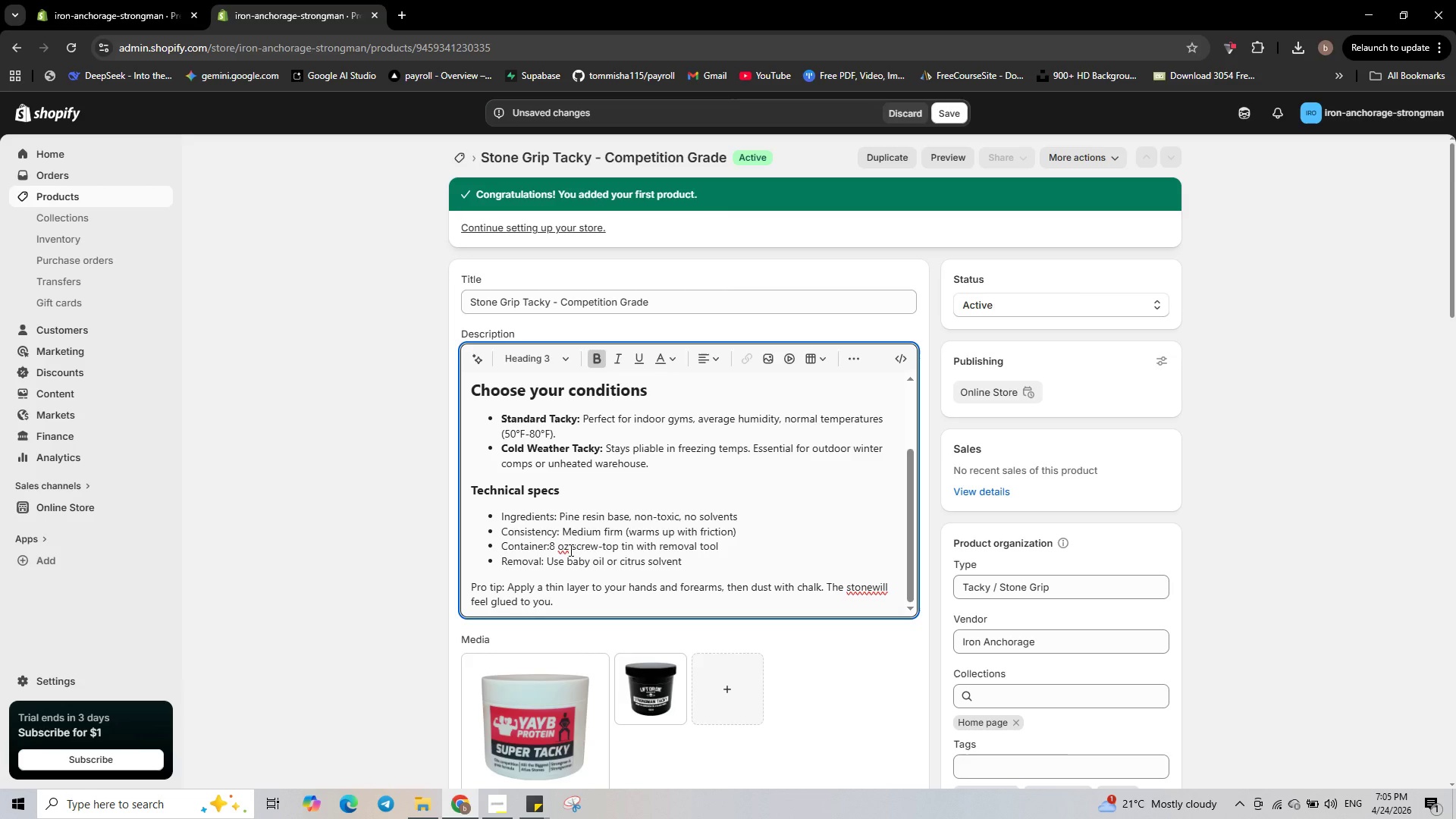 
right_click([561, 550])
 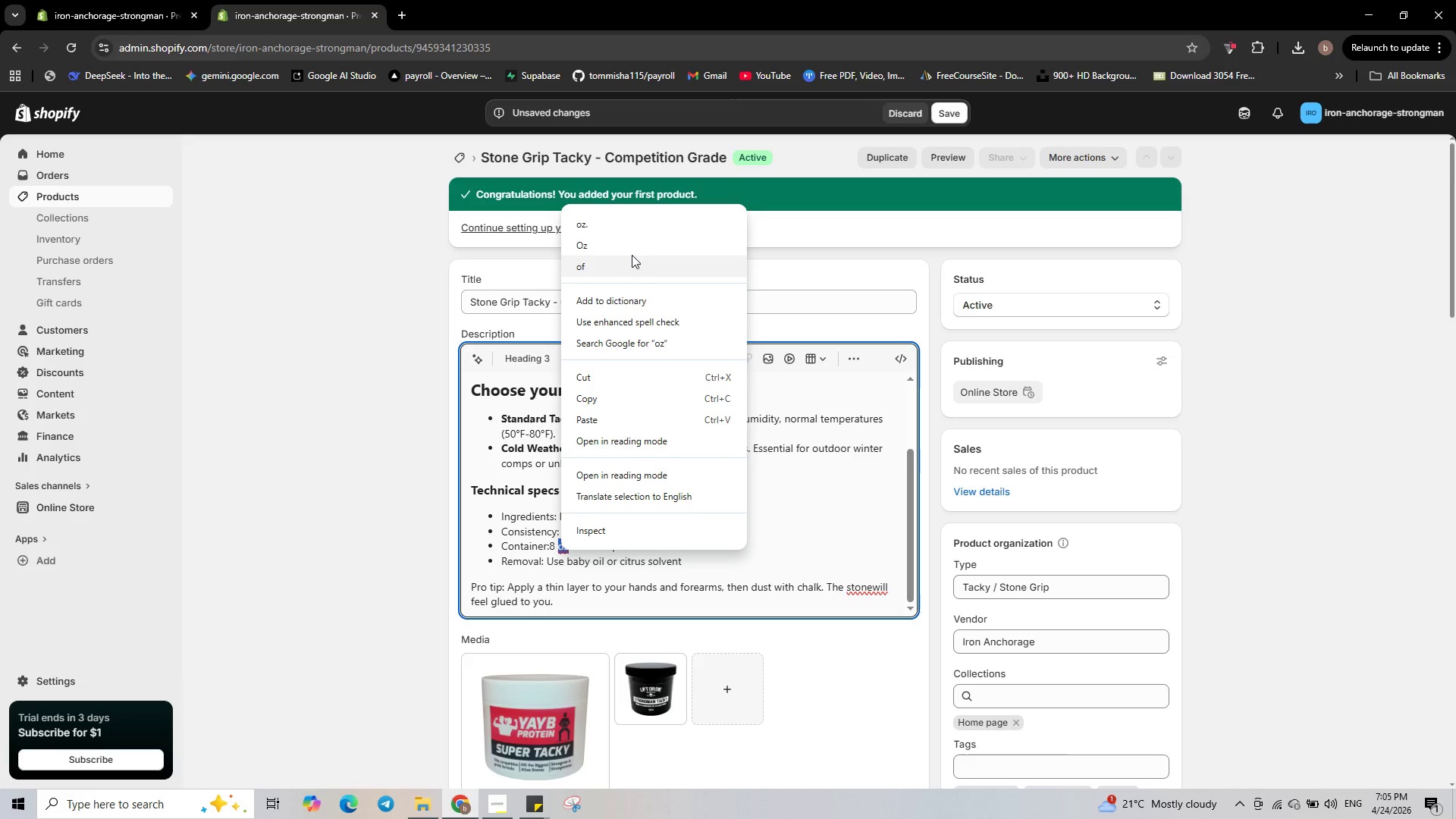 
left_click([638, 224])
 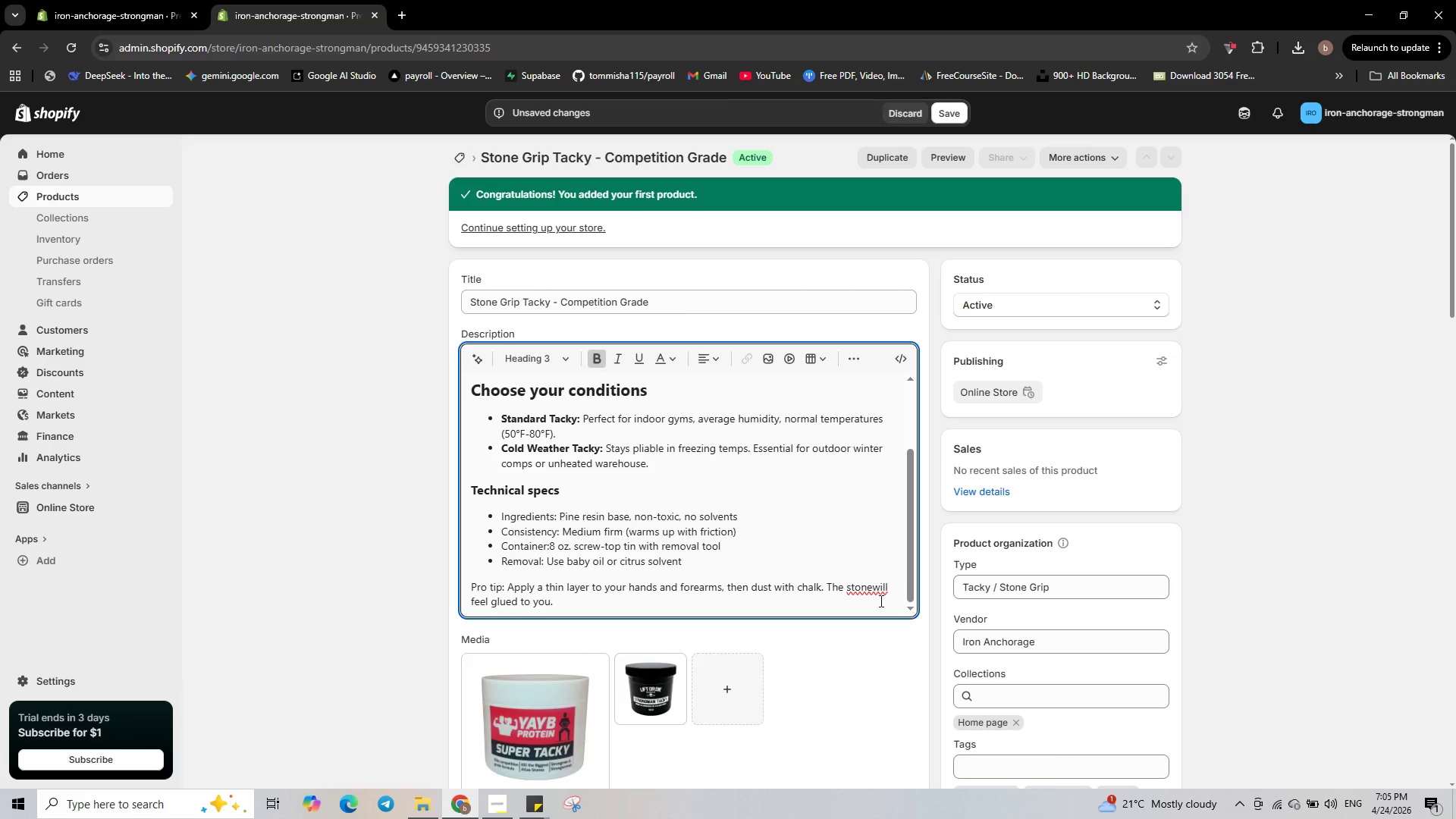 
right_click([878, 593])
 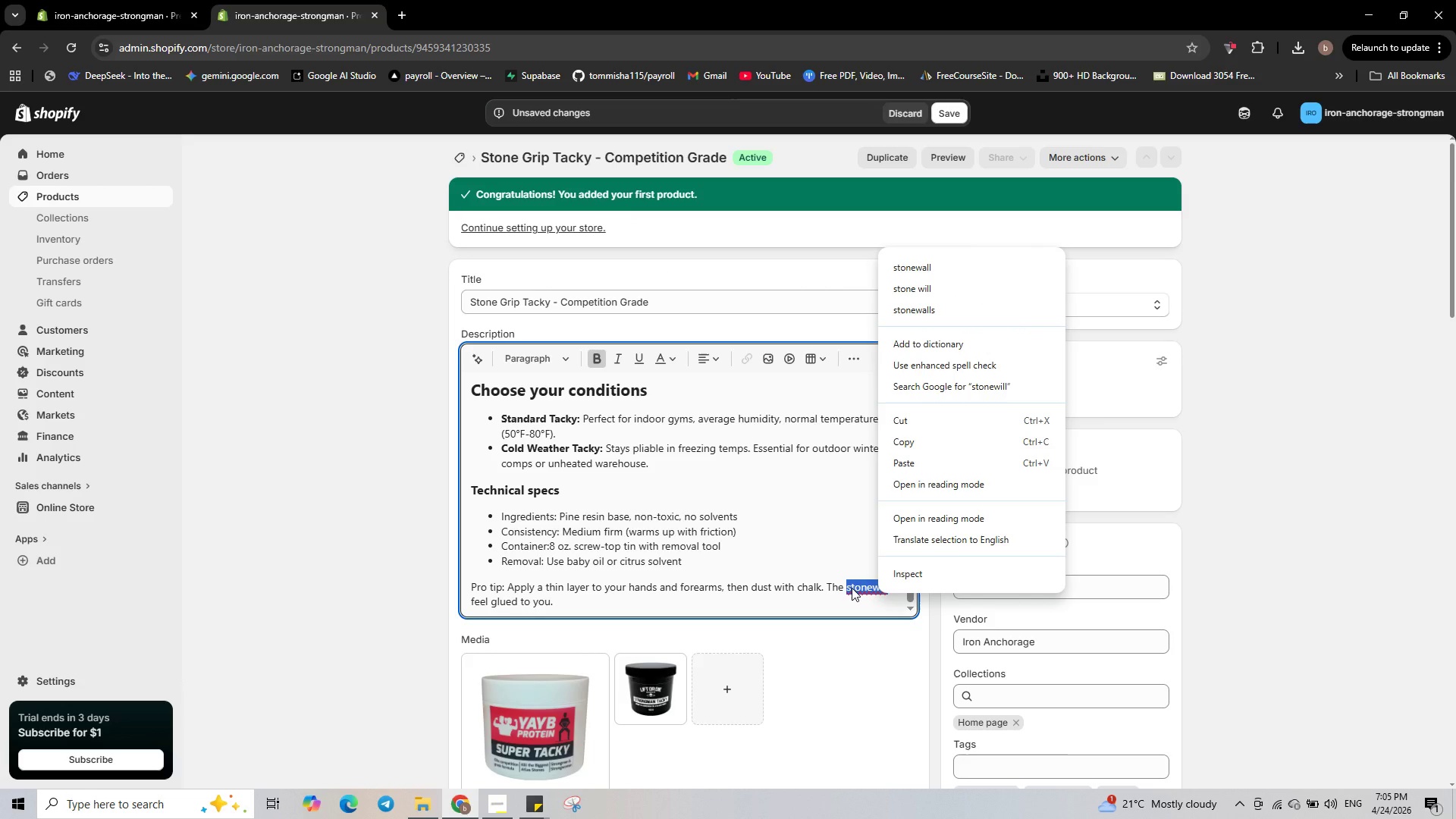 
wait(5.11)
 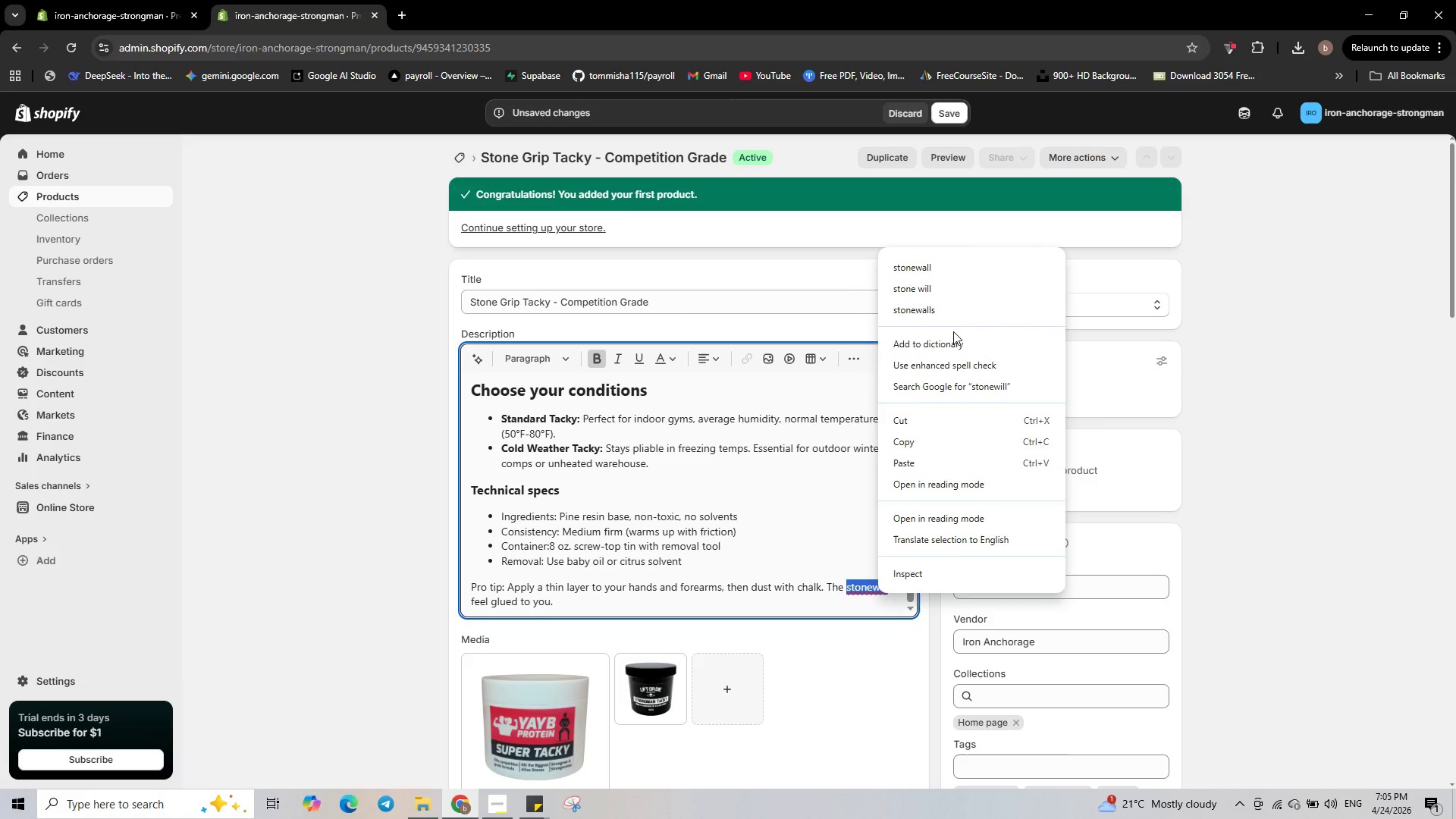 
left_click([851, 591])
 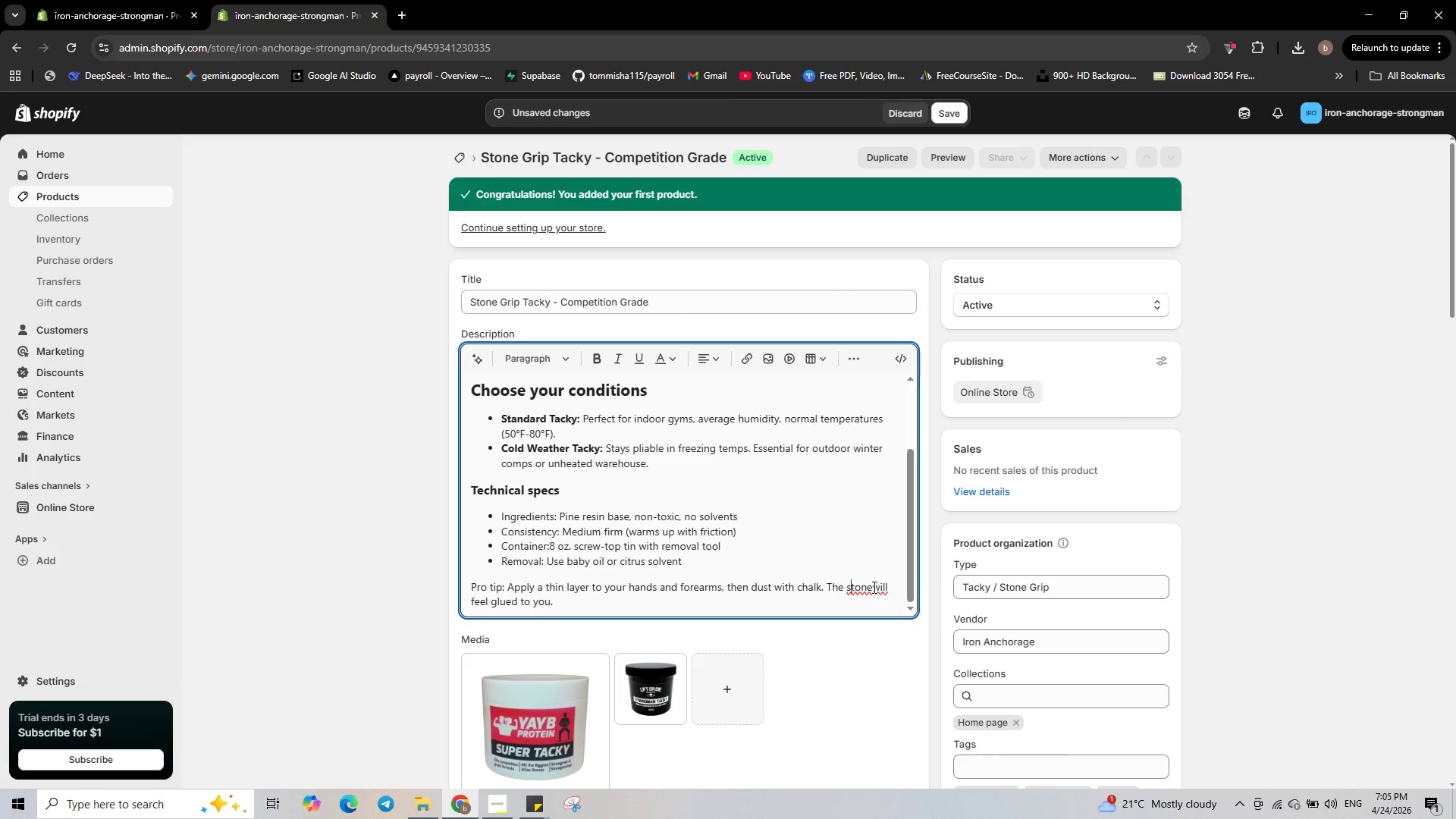 
left_click([871, 587])
 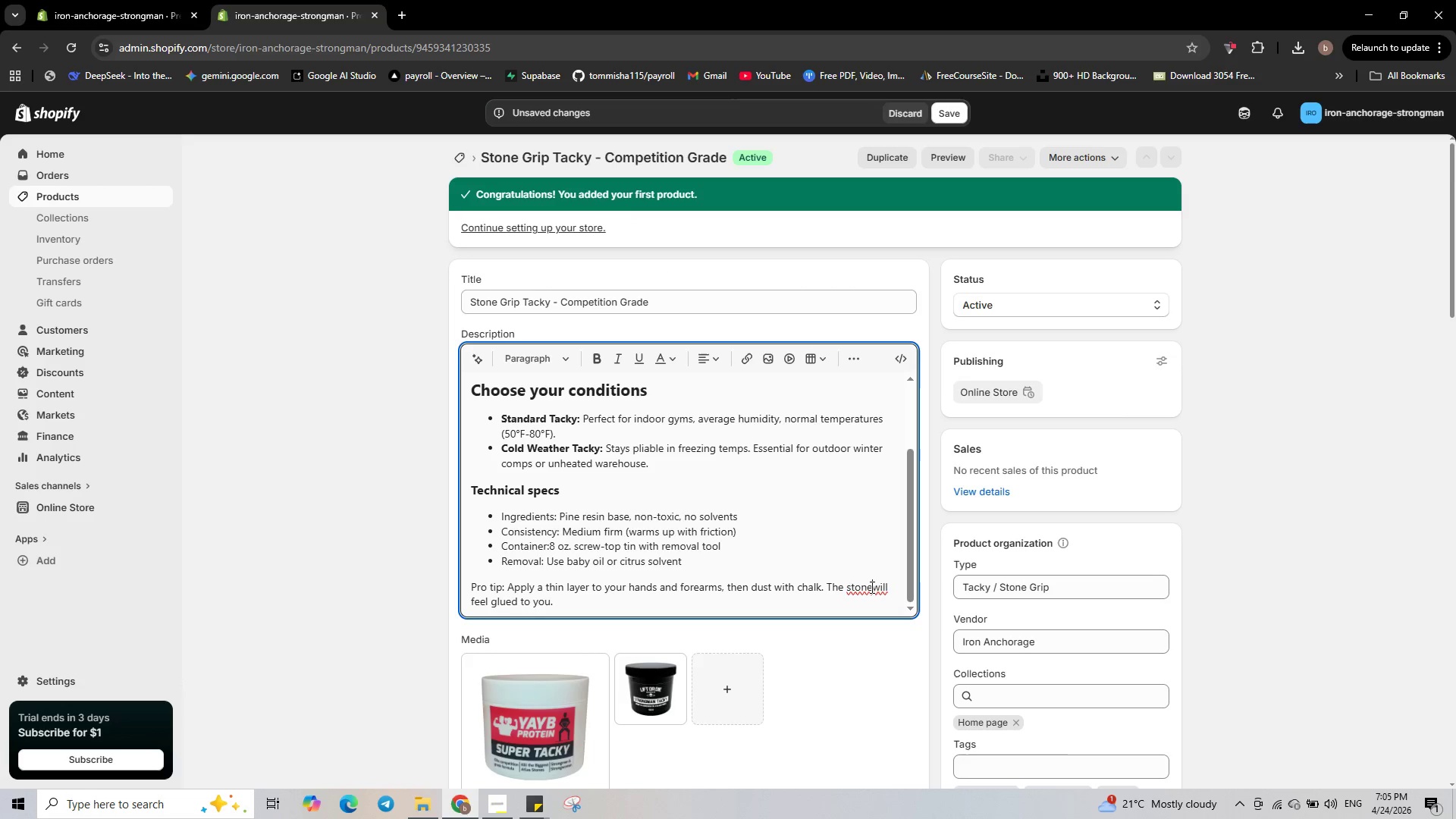 
key(Space)
 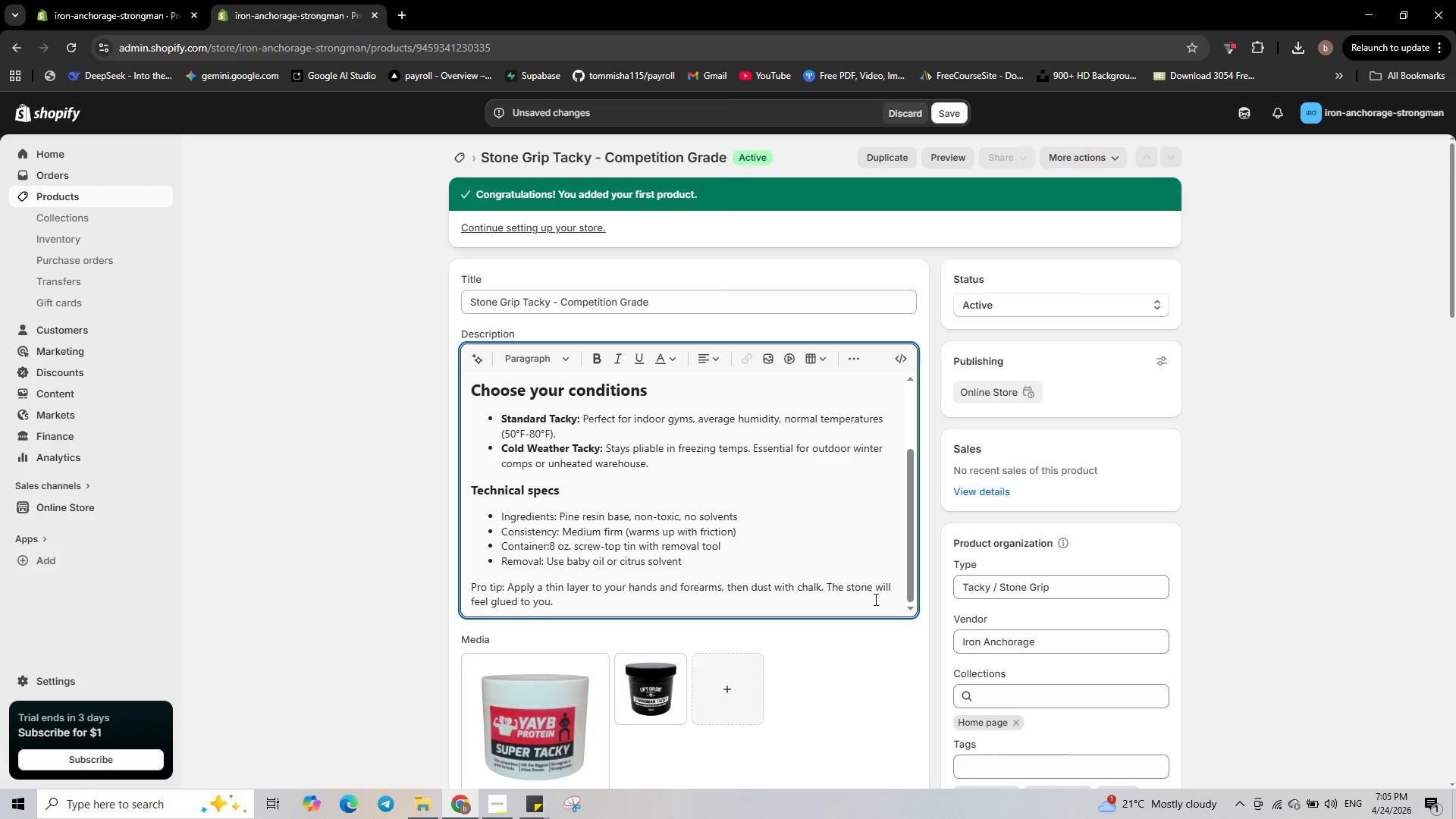 
scroll: coordinate [834, 577], scroll_direction: down, amount: 2.0
 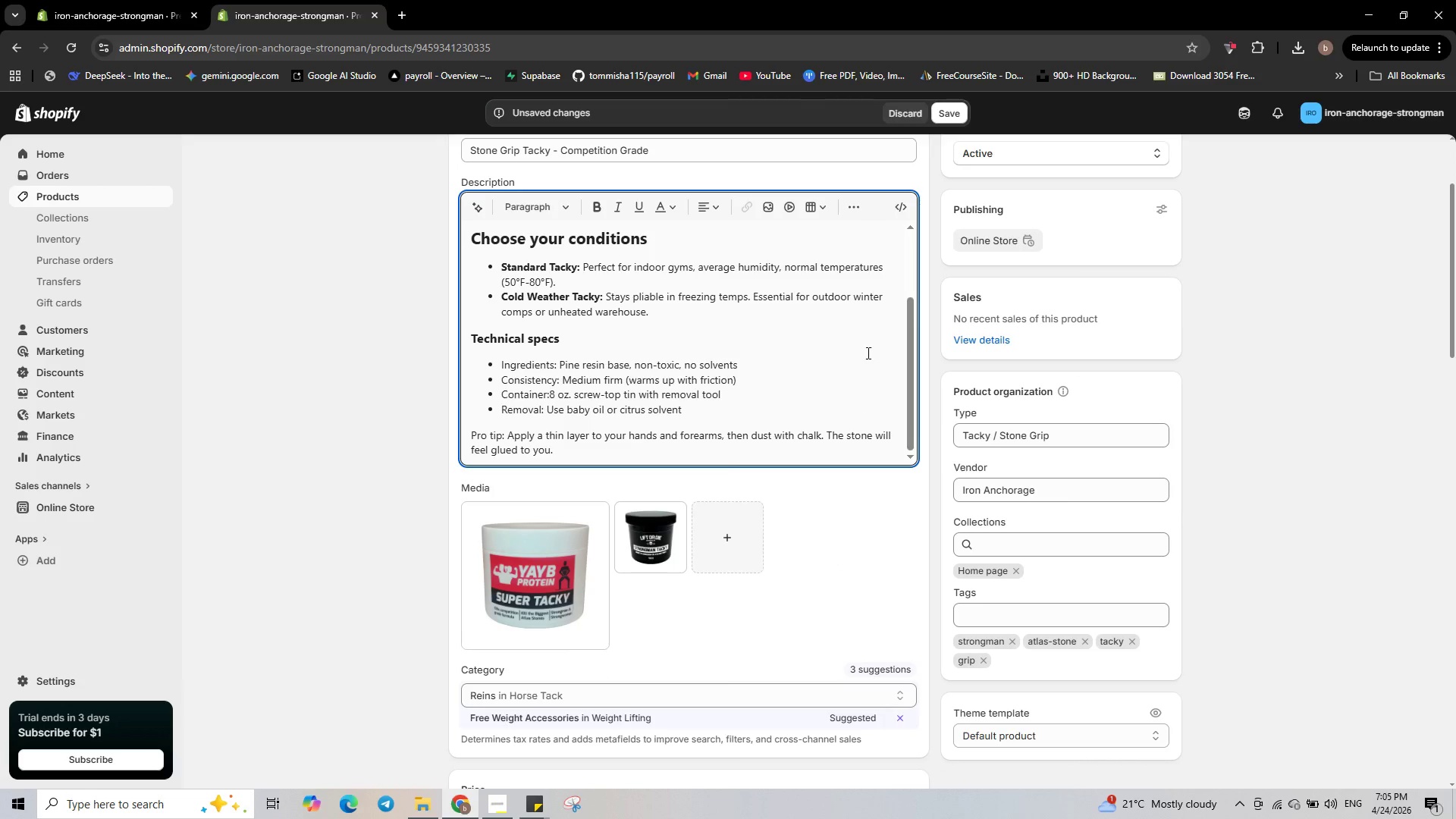 
scroll: coordinate [852, 398], scroll_direction: up, amount: 3.0
 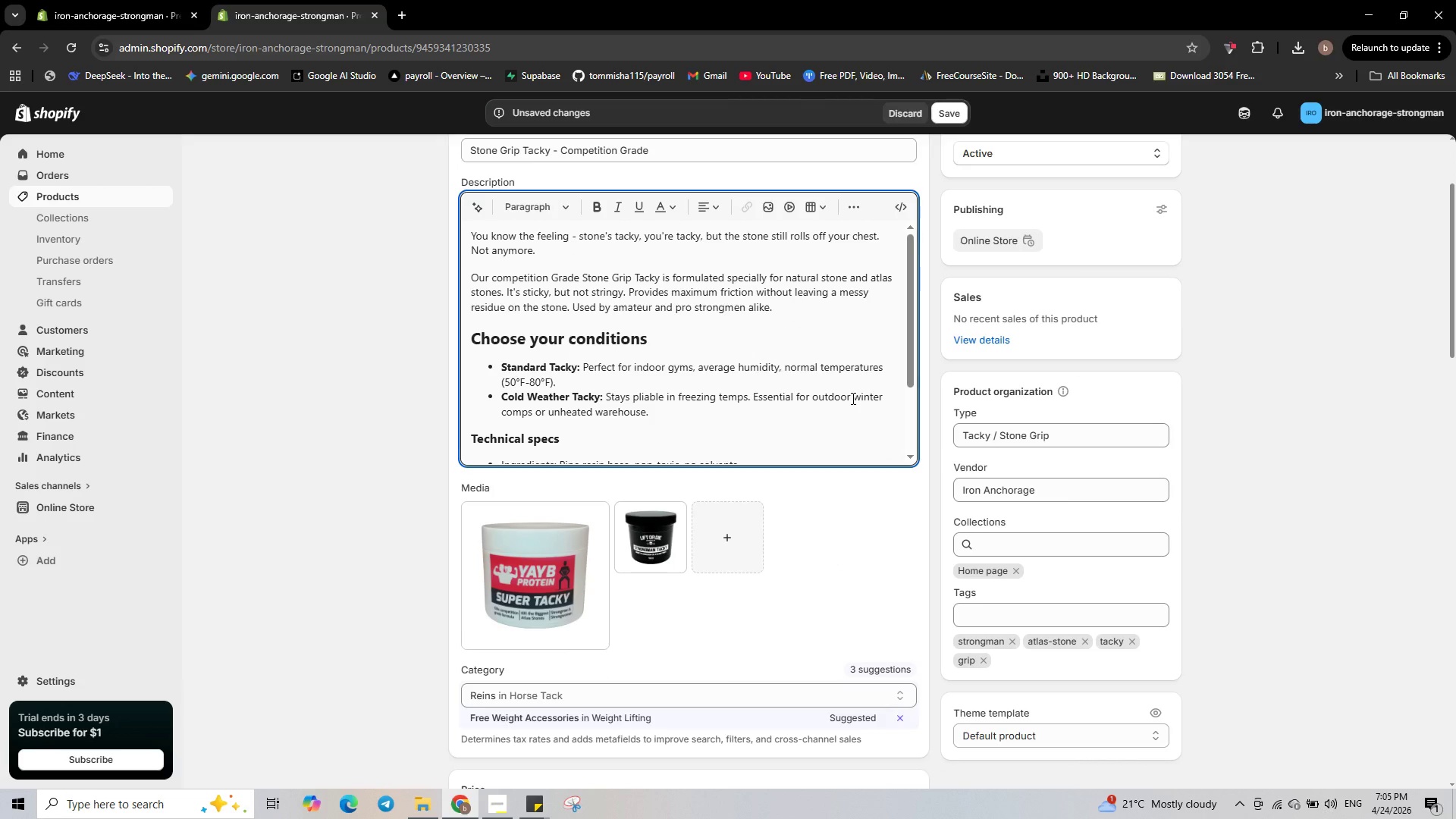 
scroll: coordinate [860, 509], scroll_direction: down, amount: 8.0
 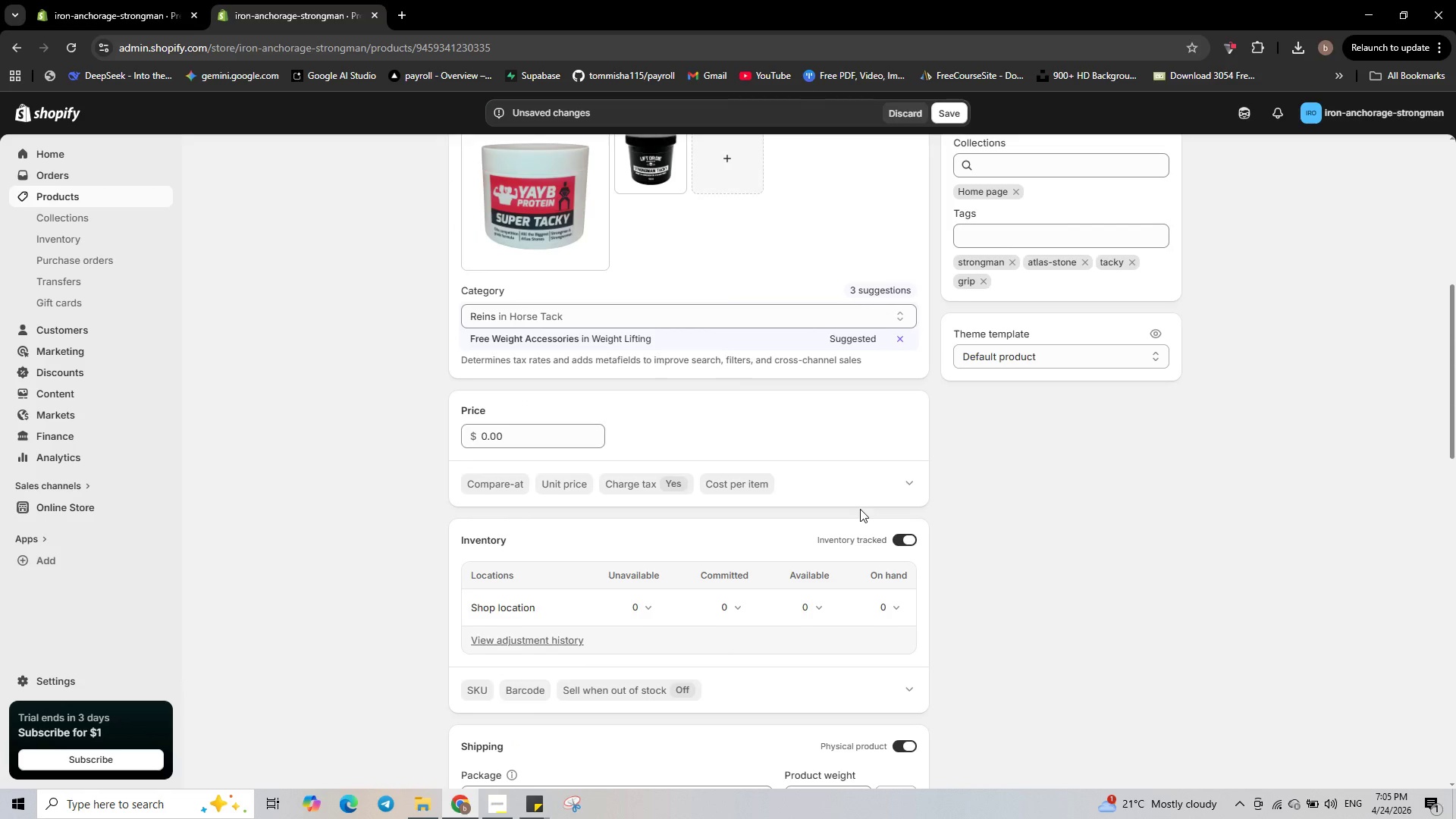 
scroll: coordinate [860, 509], scroll_direction: up, amount: 4.0
 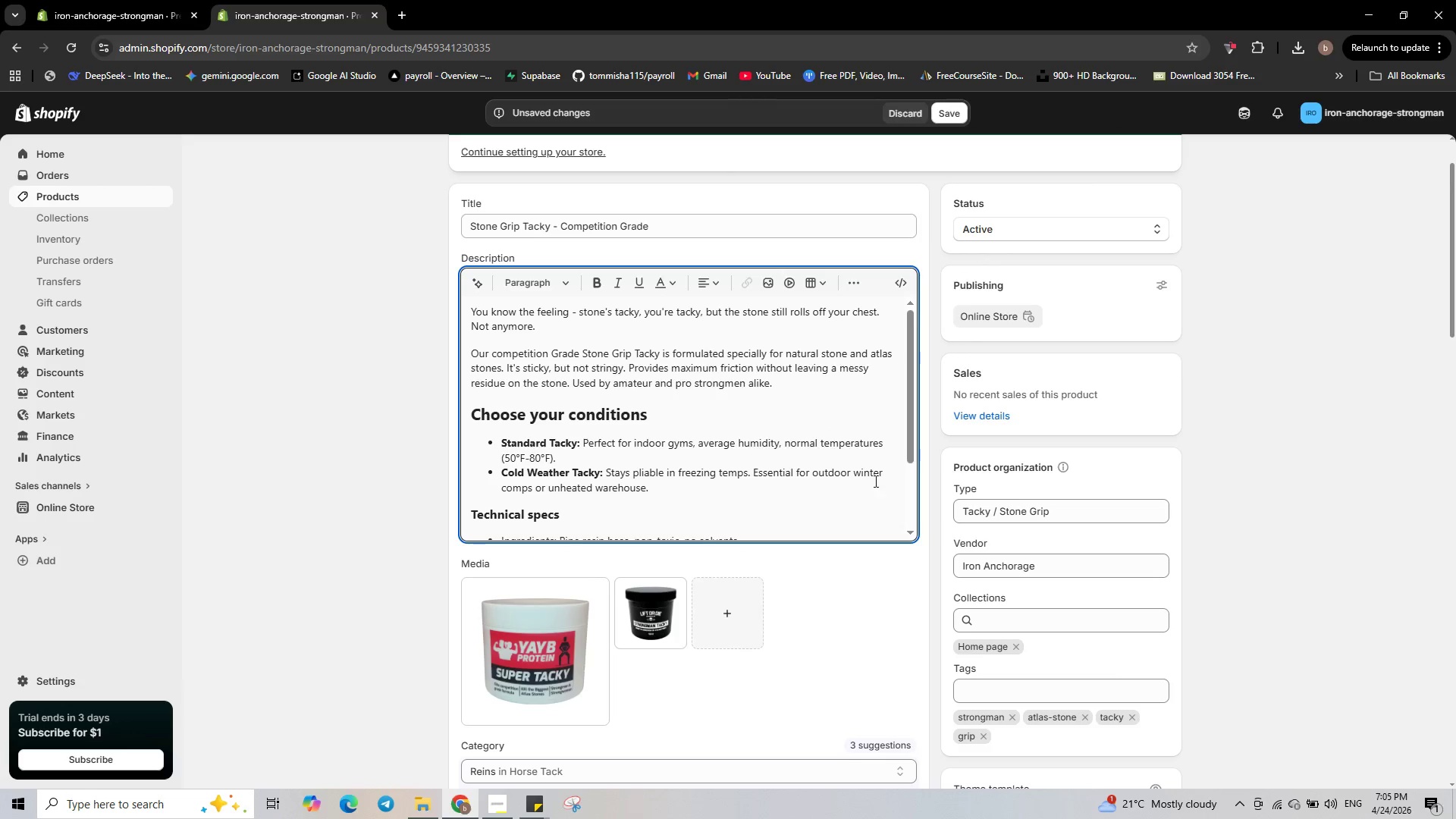 
scroll: coordinate [986, 454], scroll_direction: down, amount: 12.0
 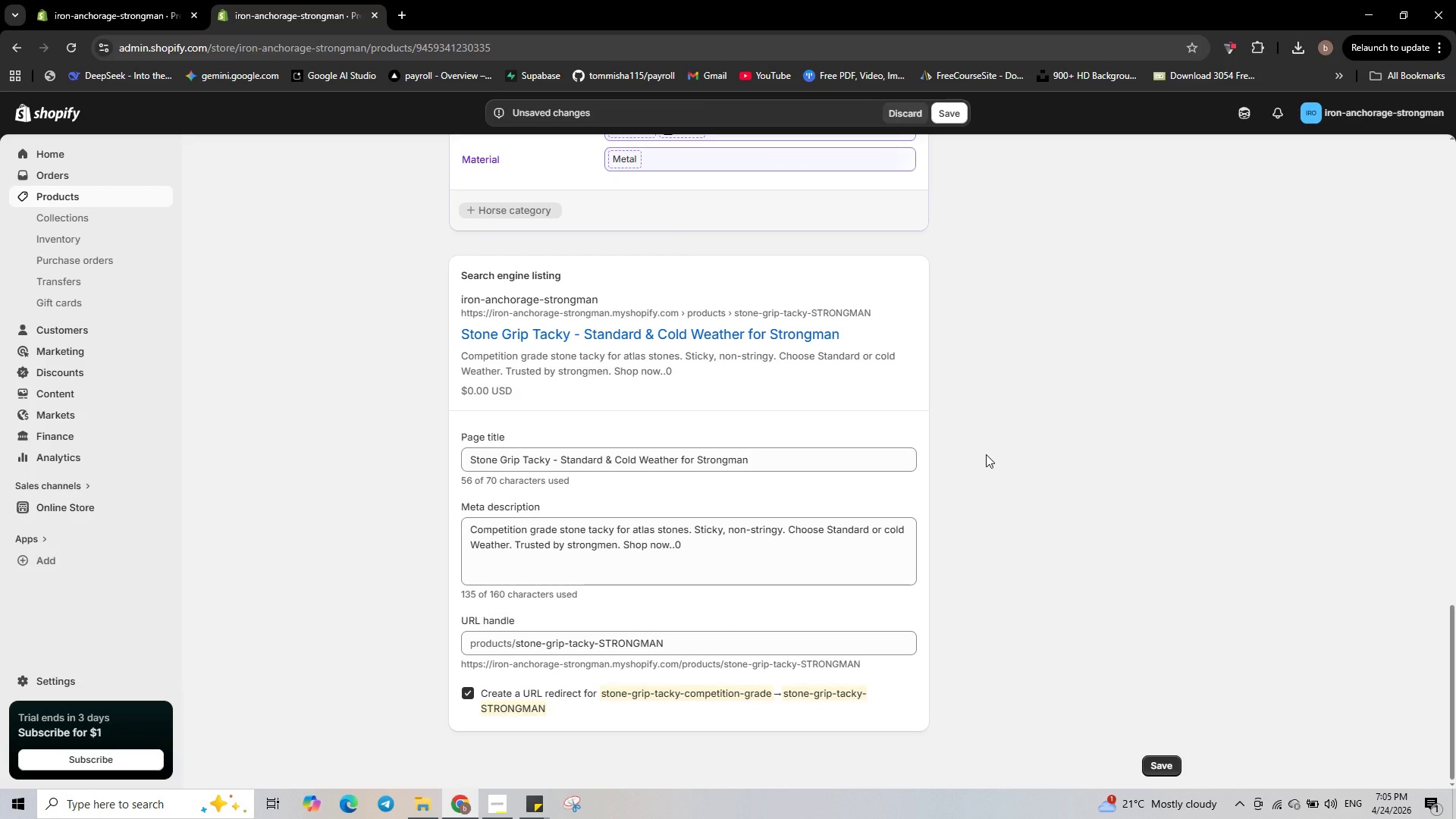 
scroll: coordinate [986, 454], scroll_direction: up, amount: 16.0
 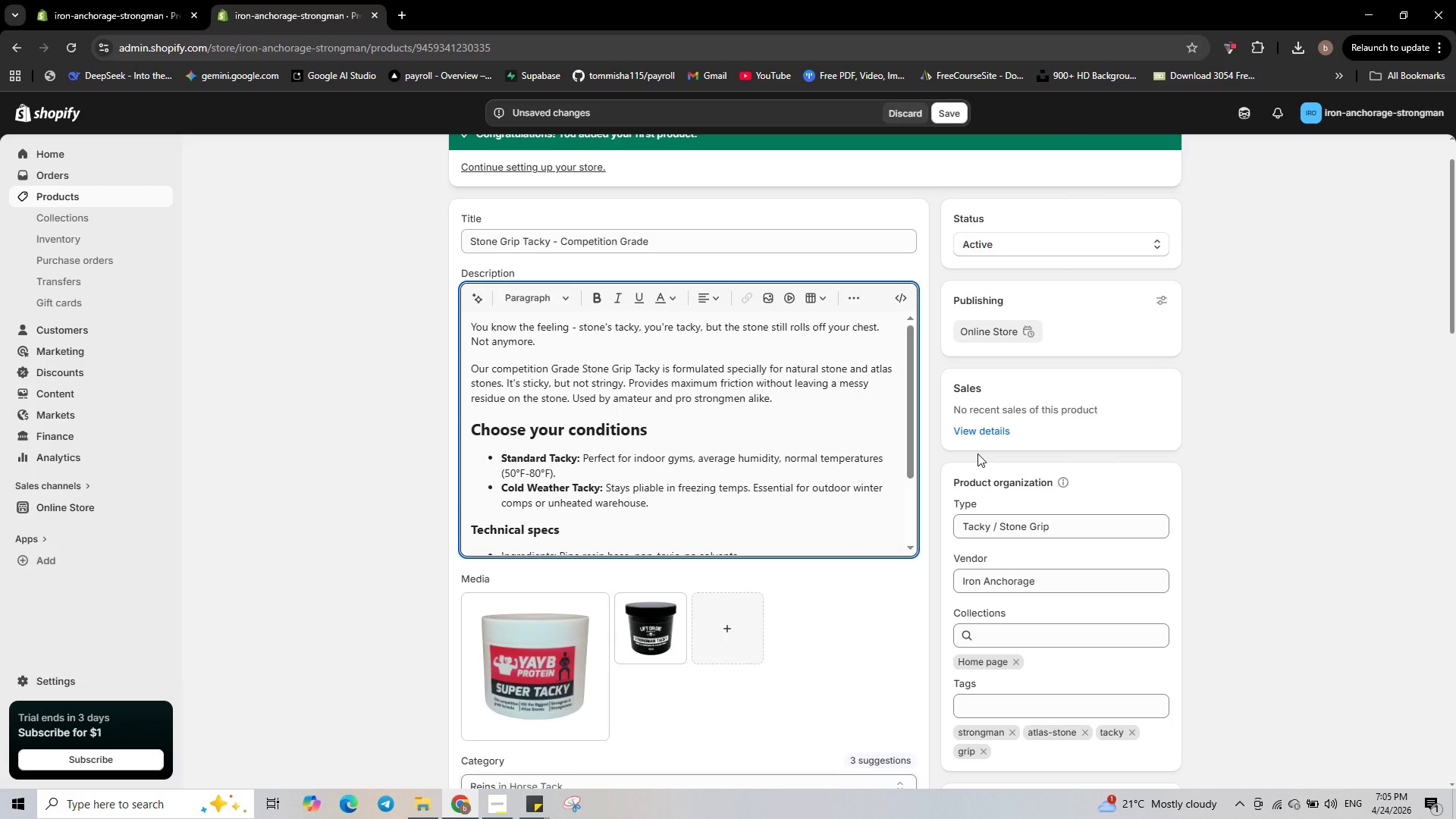 
scroll: coordinate [977, 453], scroll_direction: down, amount: 2.0
 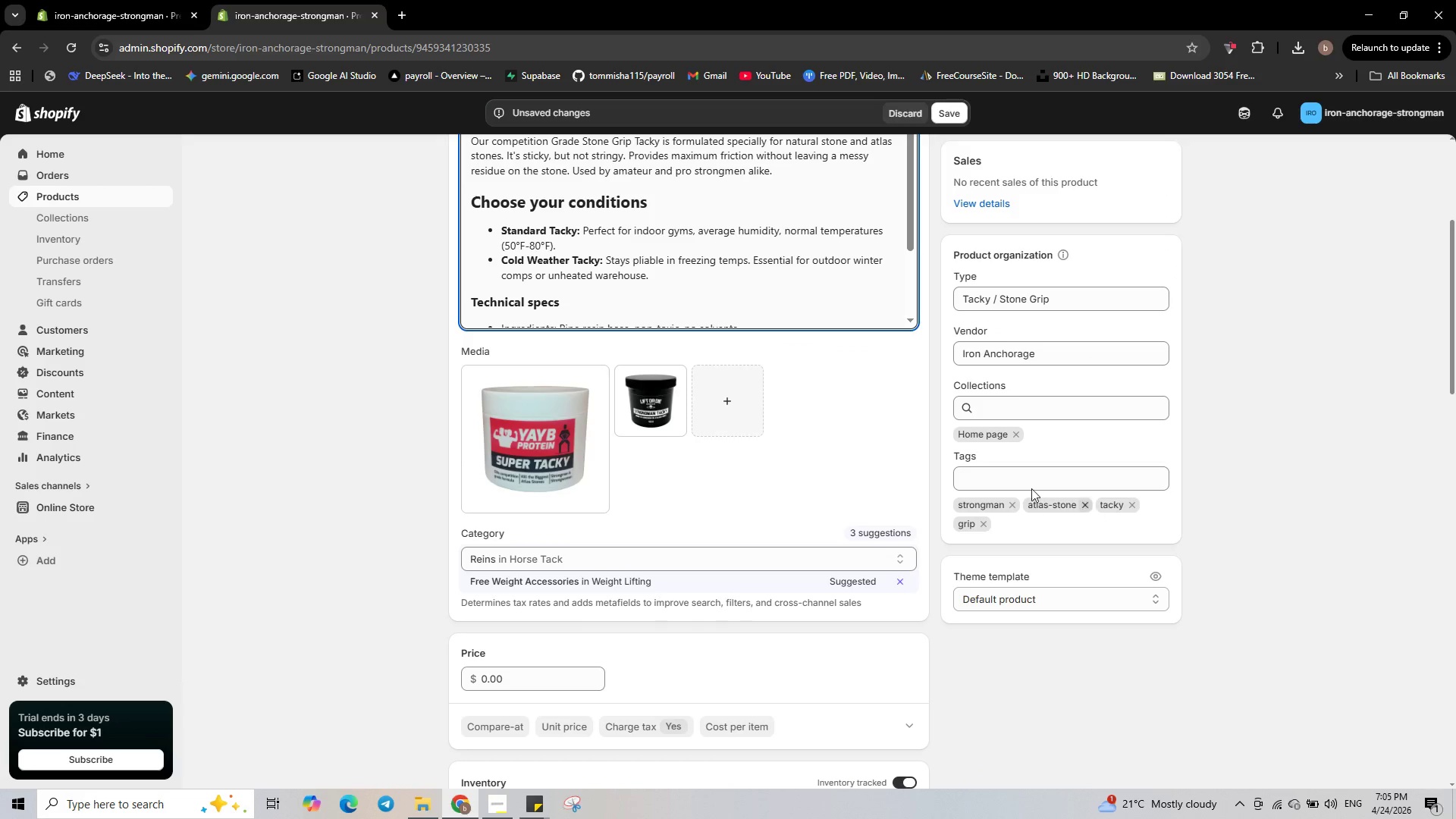 
scroll: coordinate [1023, 485], scroll_direction: up, amount: 4.0
 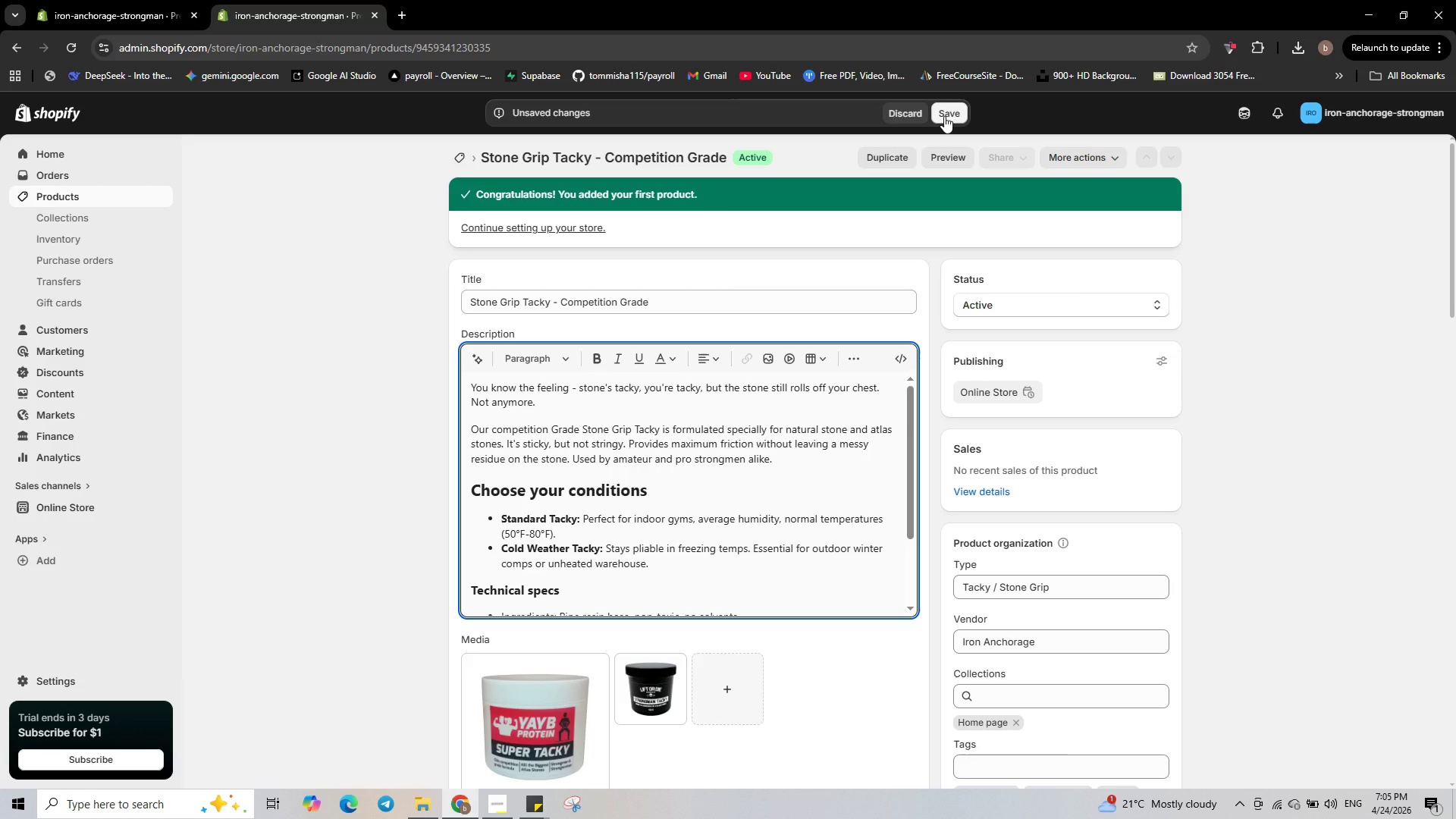 
left_click([944, 116])
 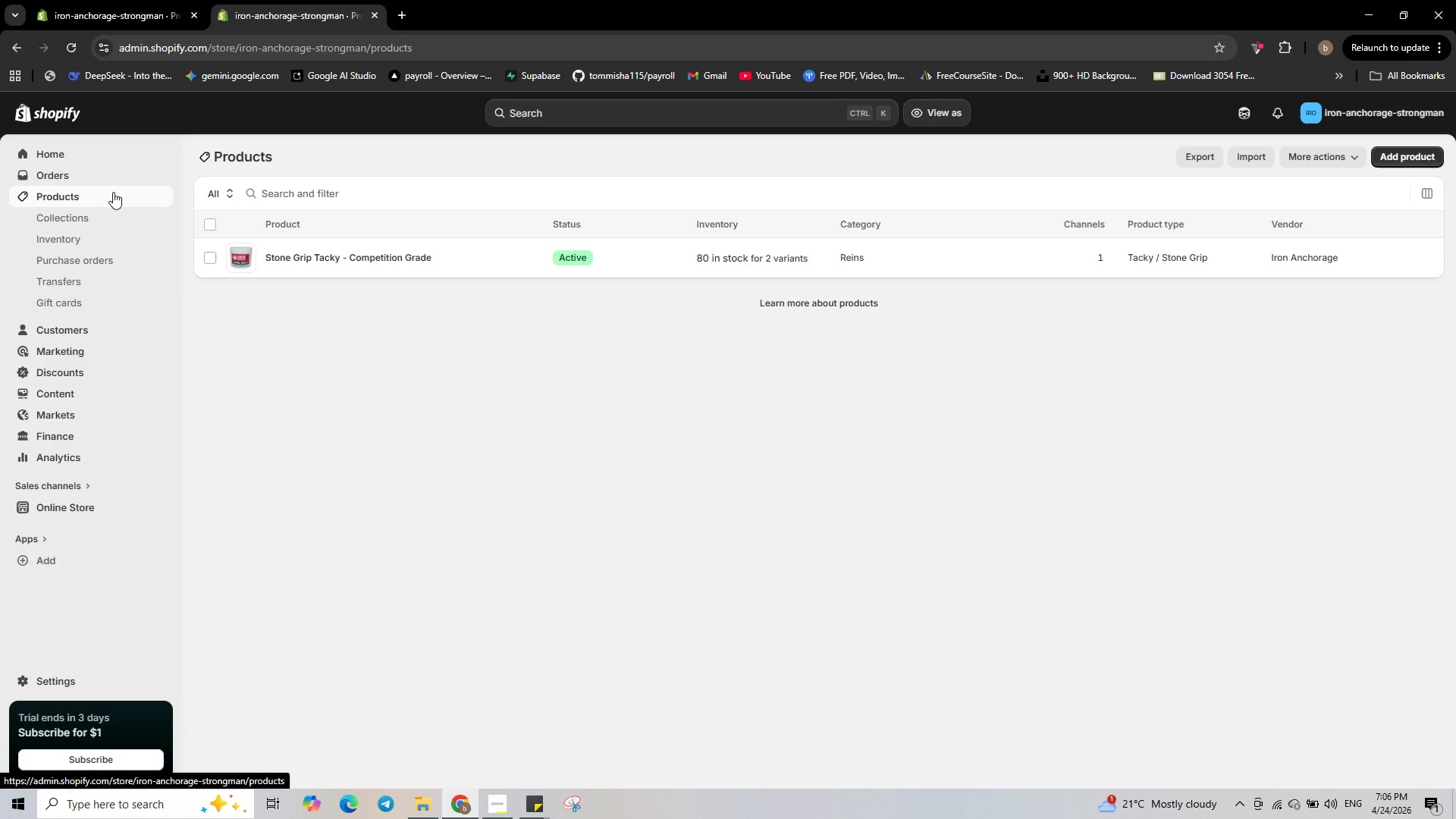 
wait(31.76)
 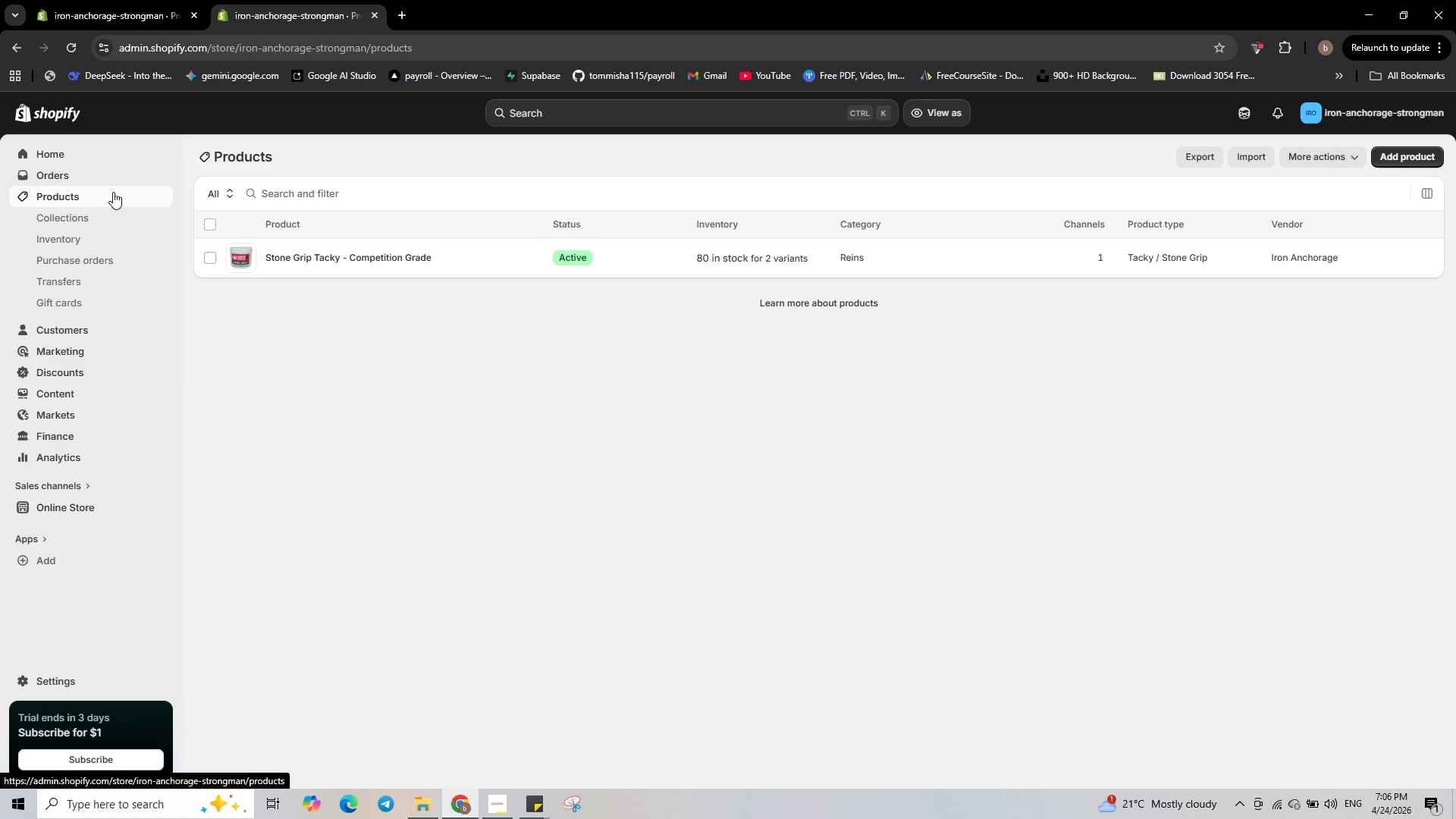 
left_click([1419, 163])
 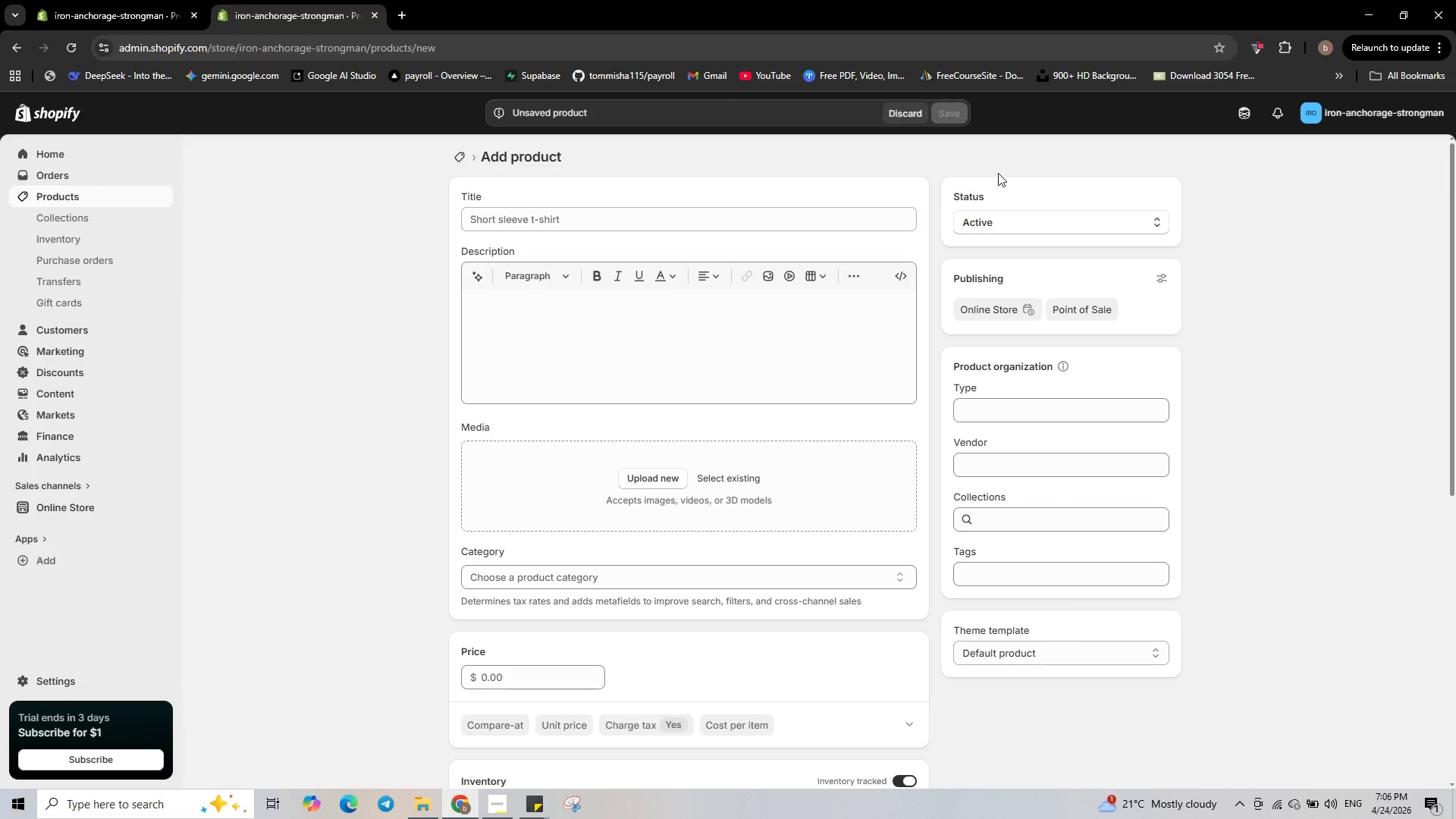 
left_click([810, 221])
 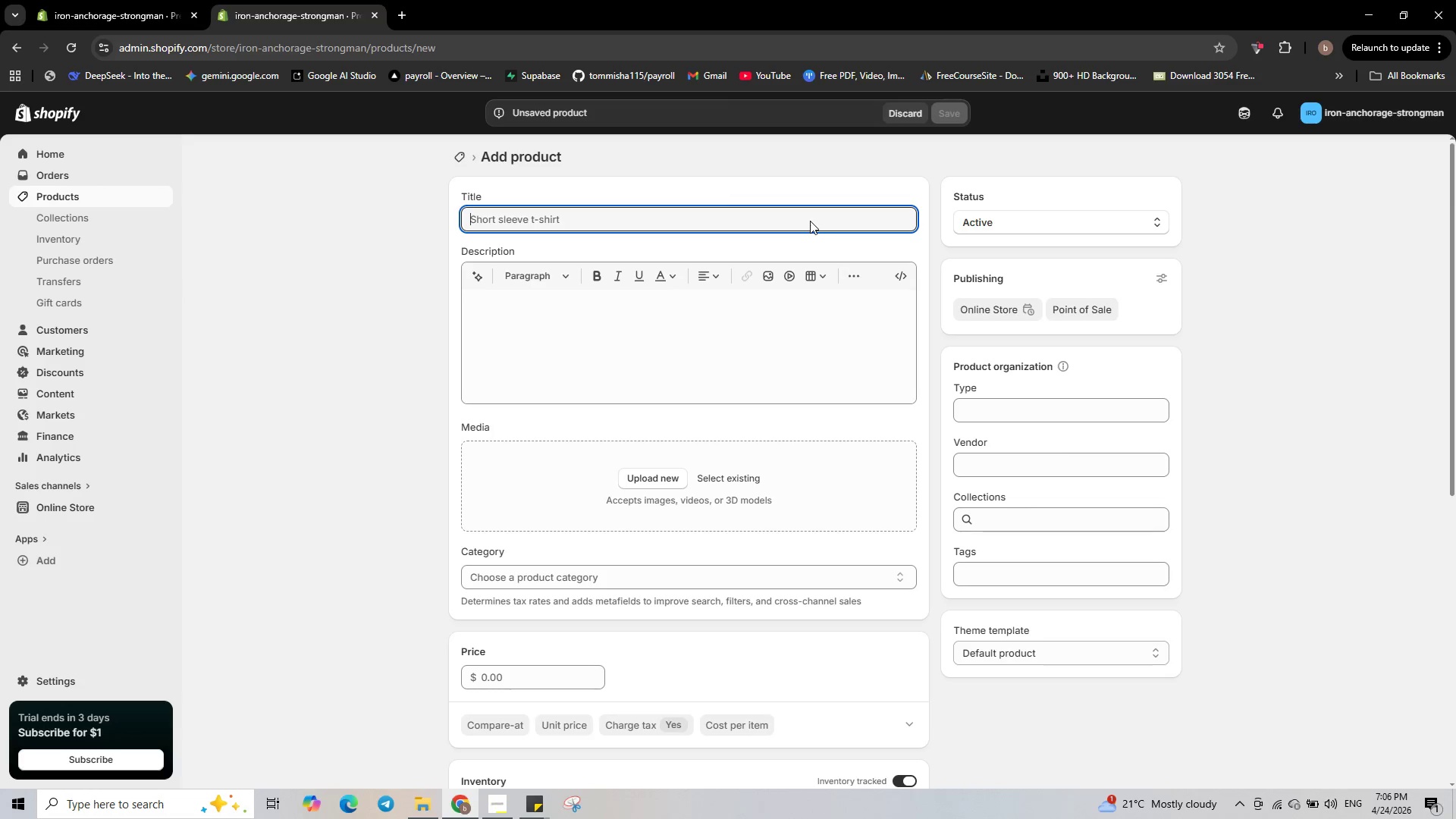 
wait(5.59)
 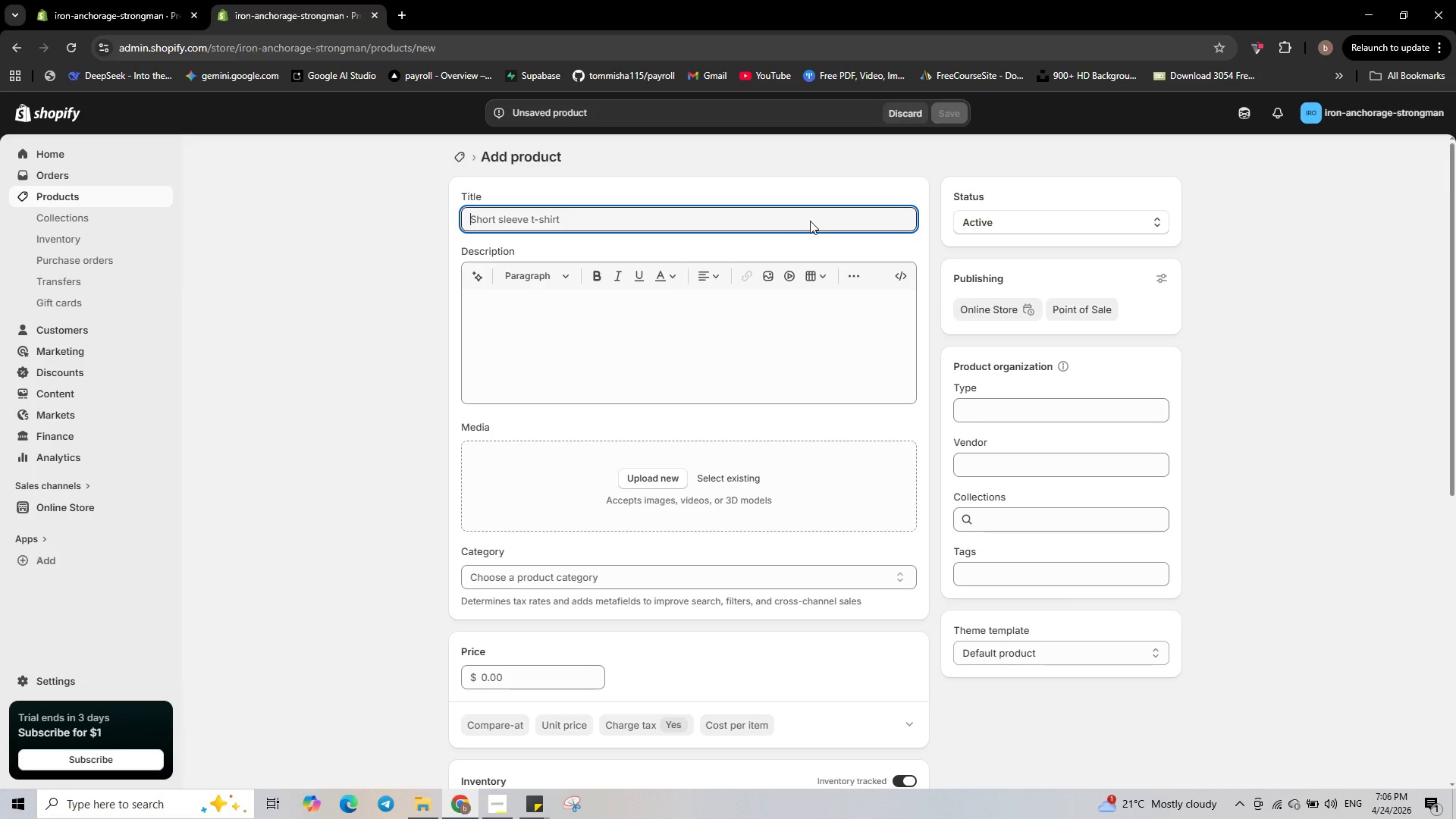 
type(Heavy-Duty)
 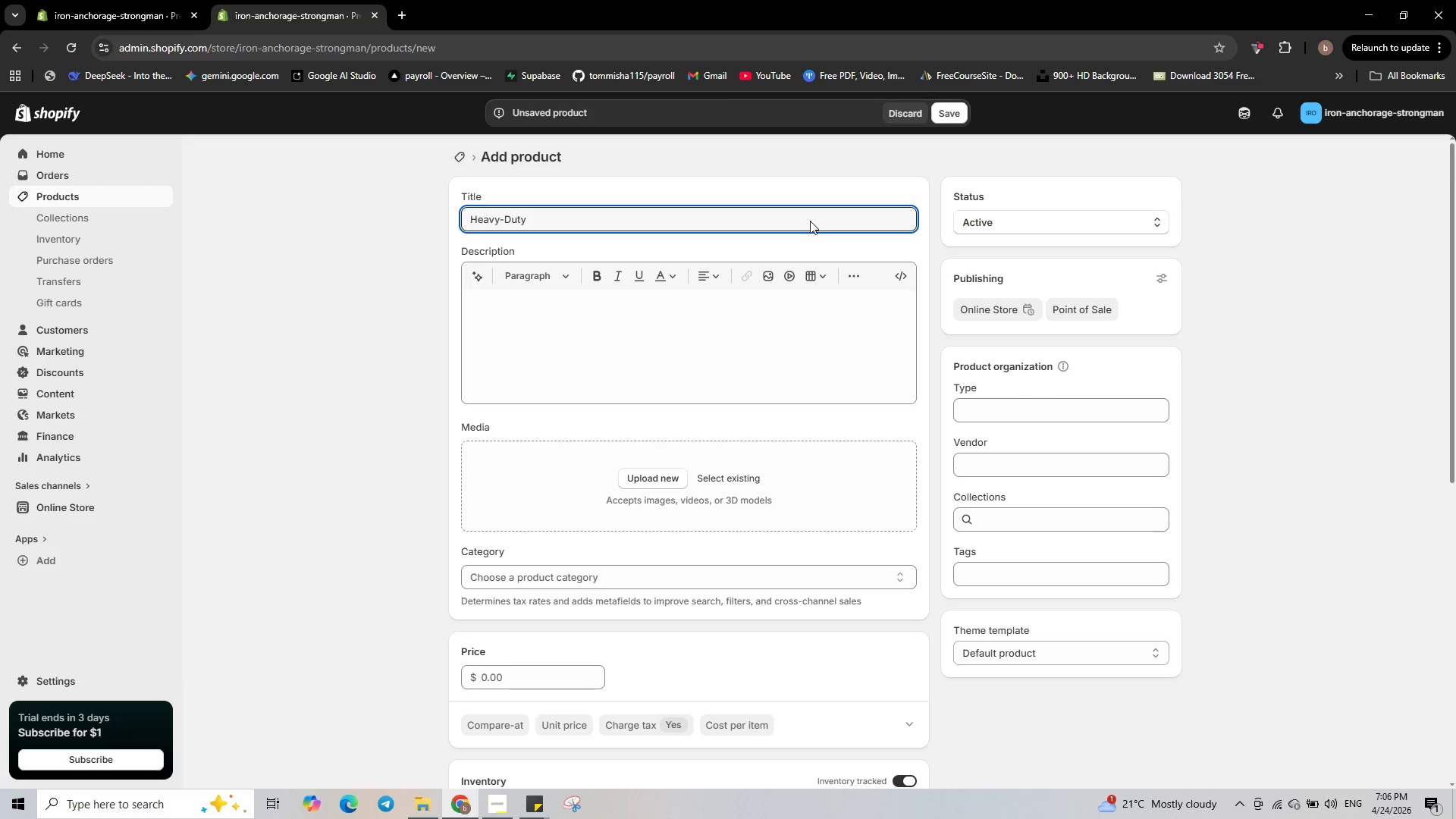 
type( Axle Straps - 2)
 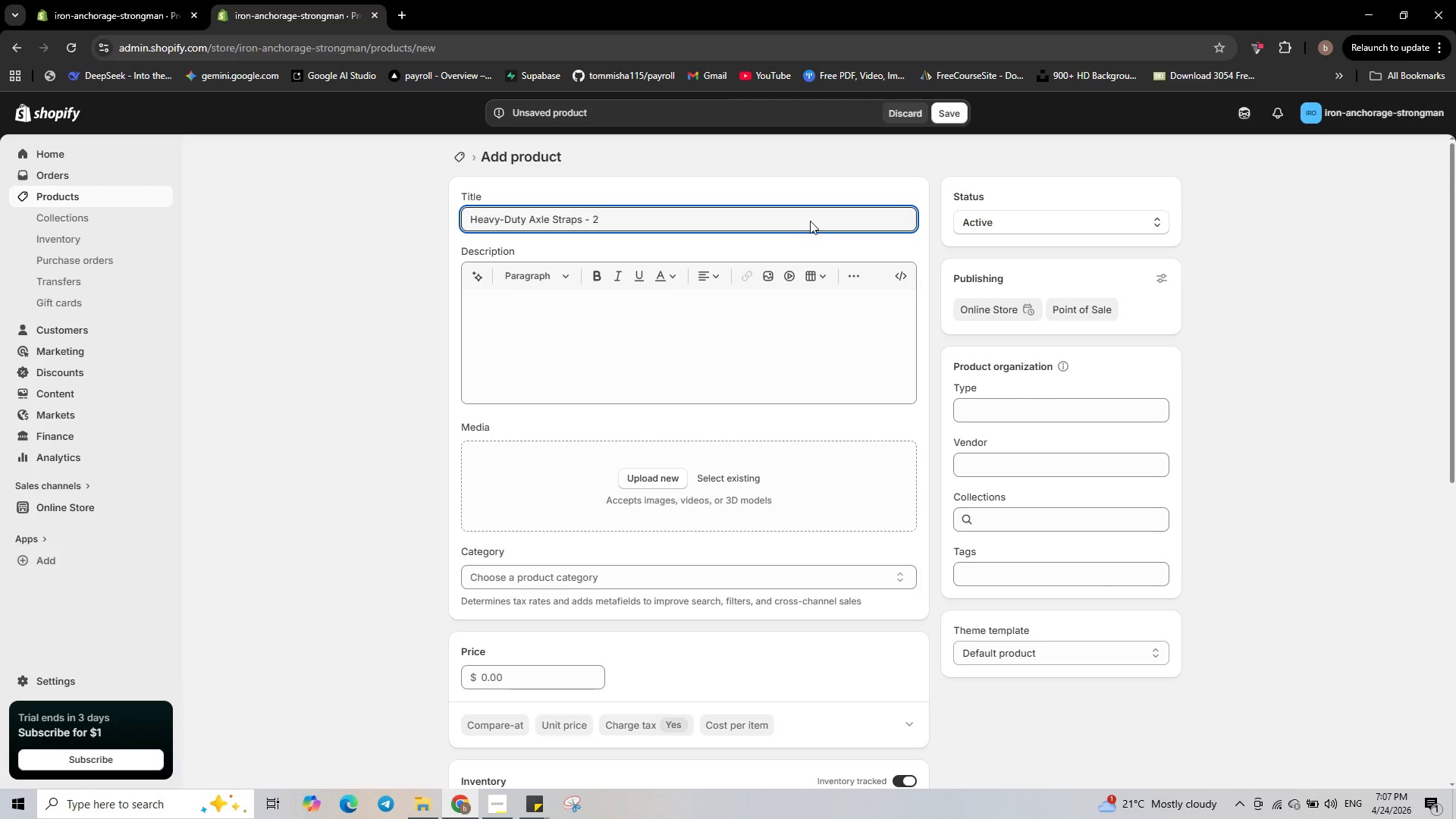 
type(" Thick Bar )
 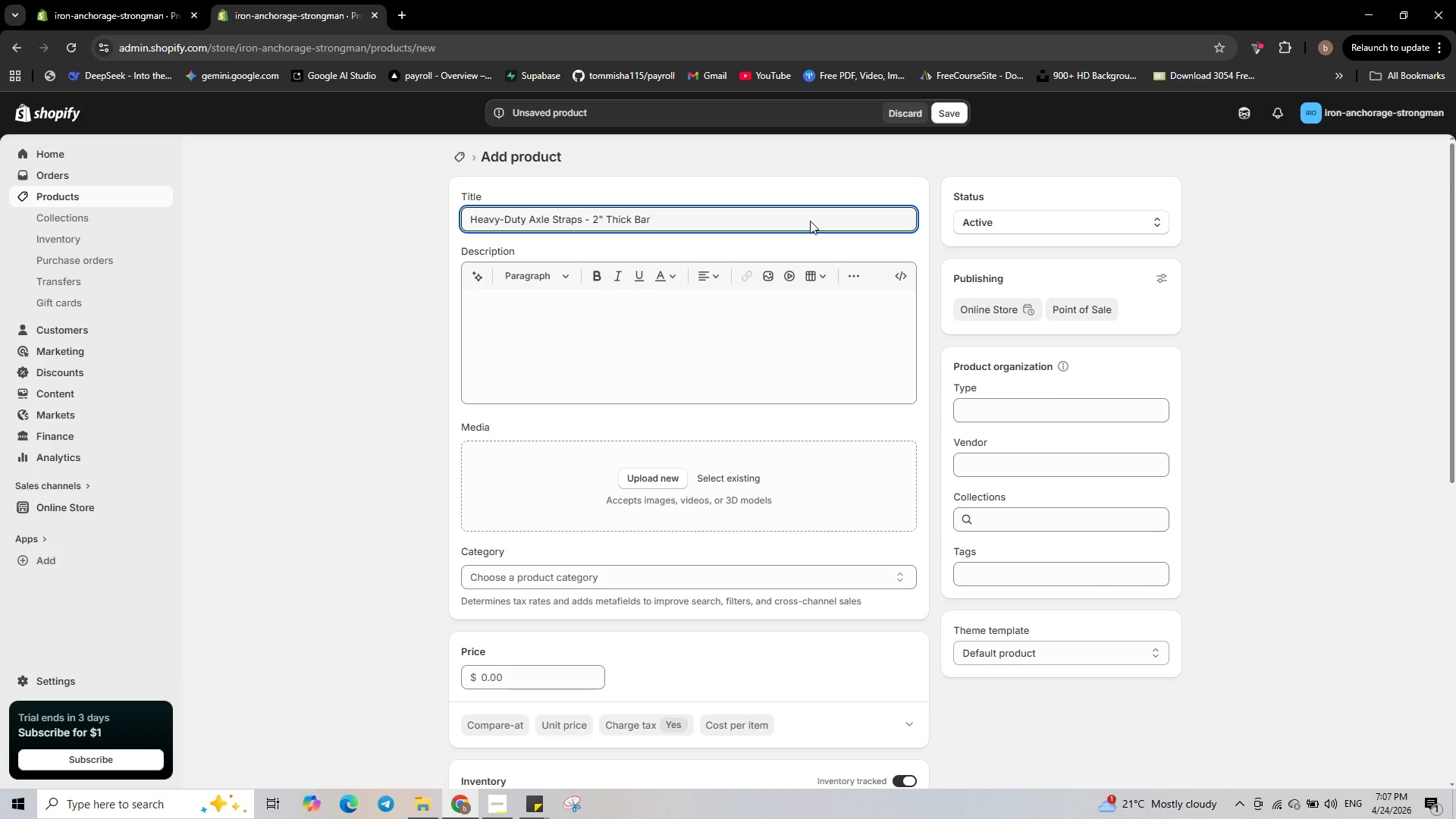 
type(Pulling Straps)
 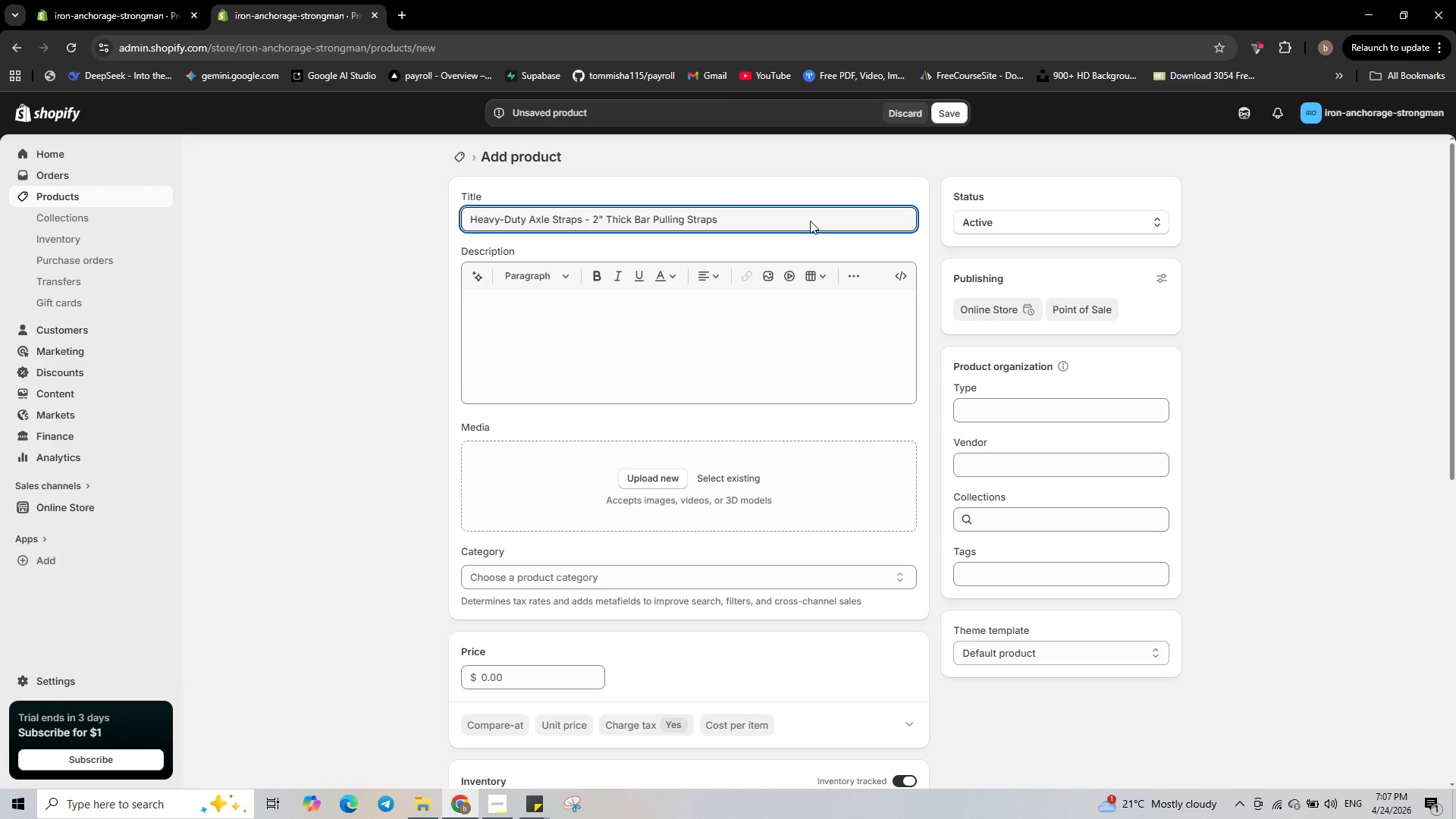 
wait(18.66)
 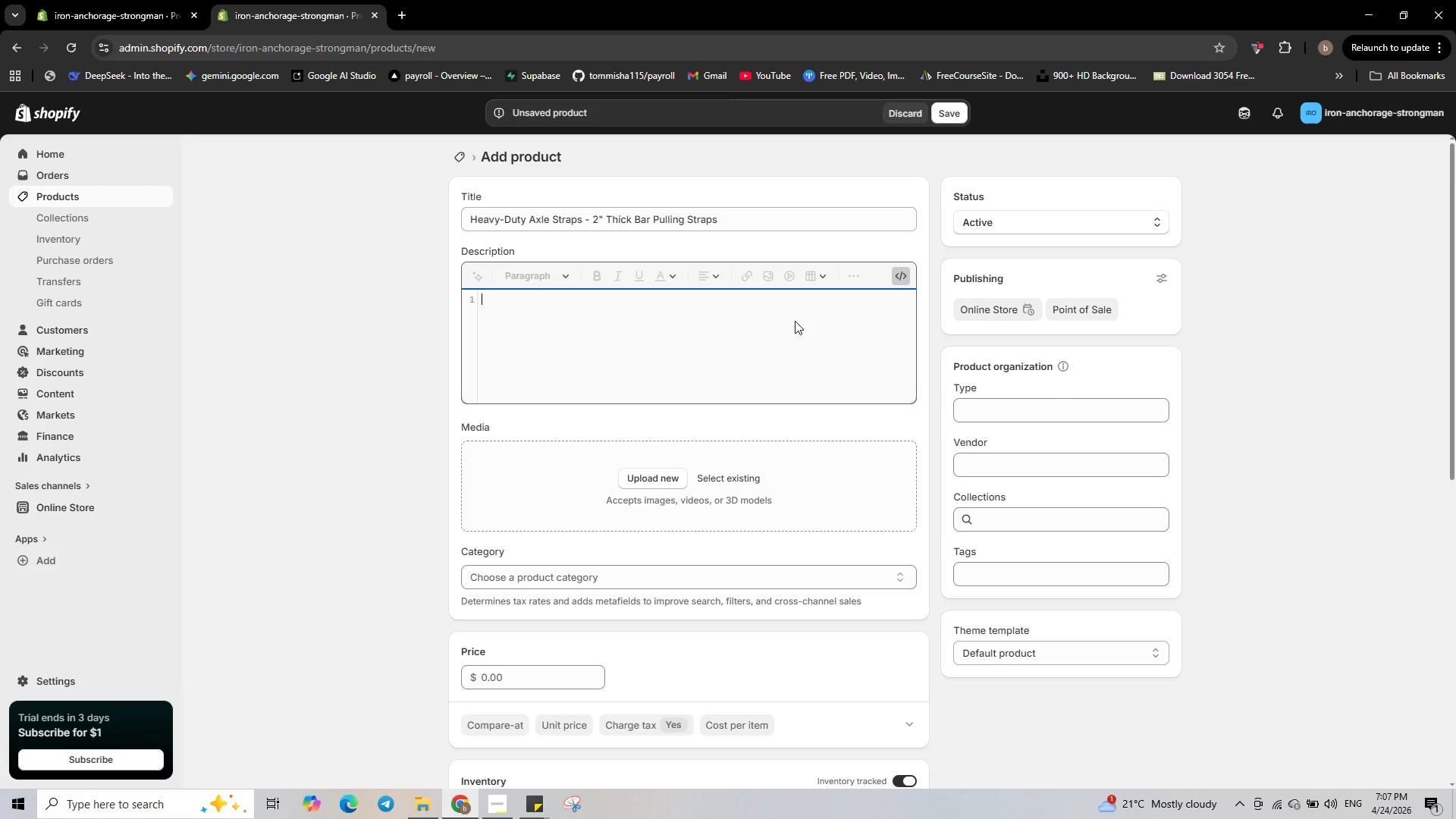 
key(Shift+ShiftRight)
 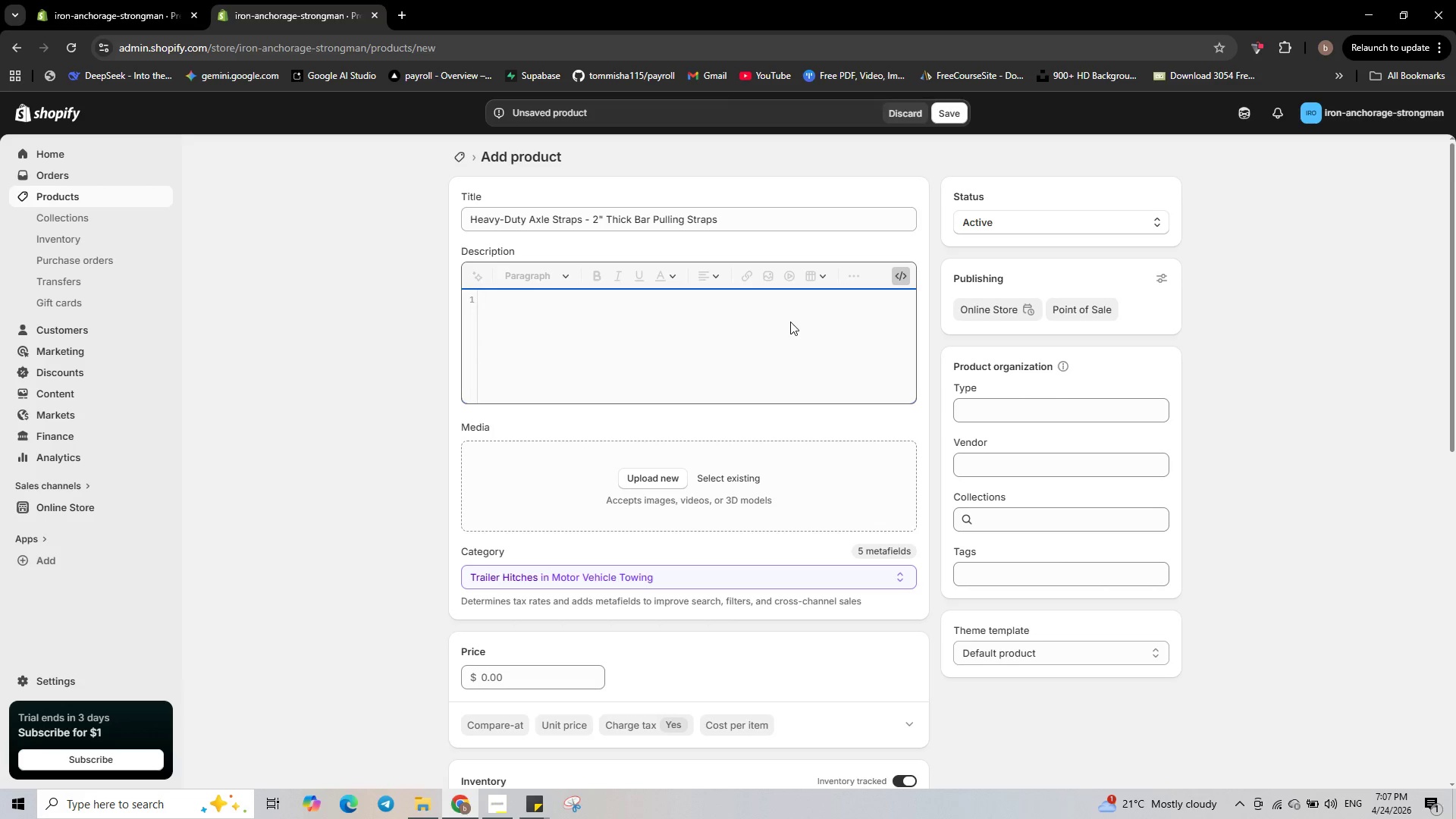 
key(Shift+Comma)
 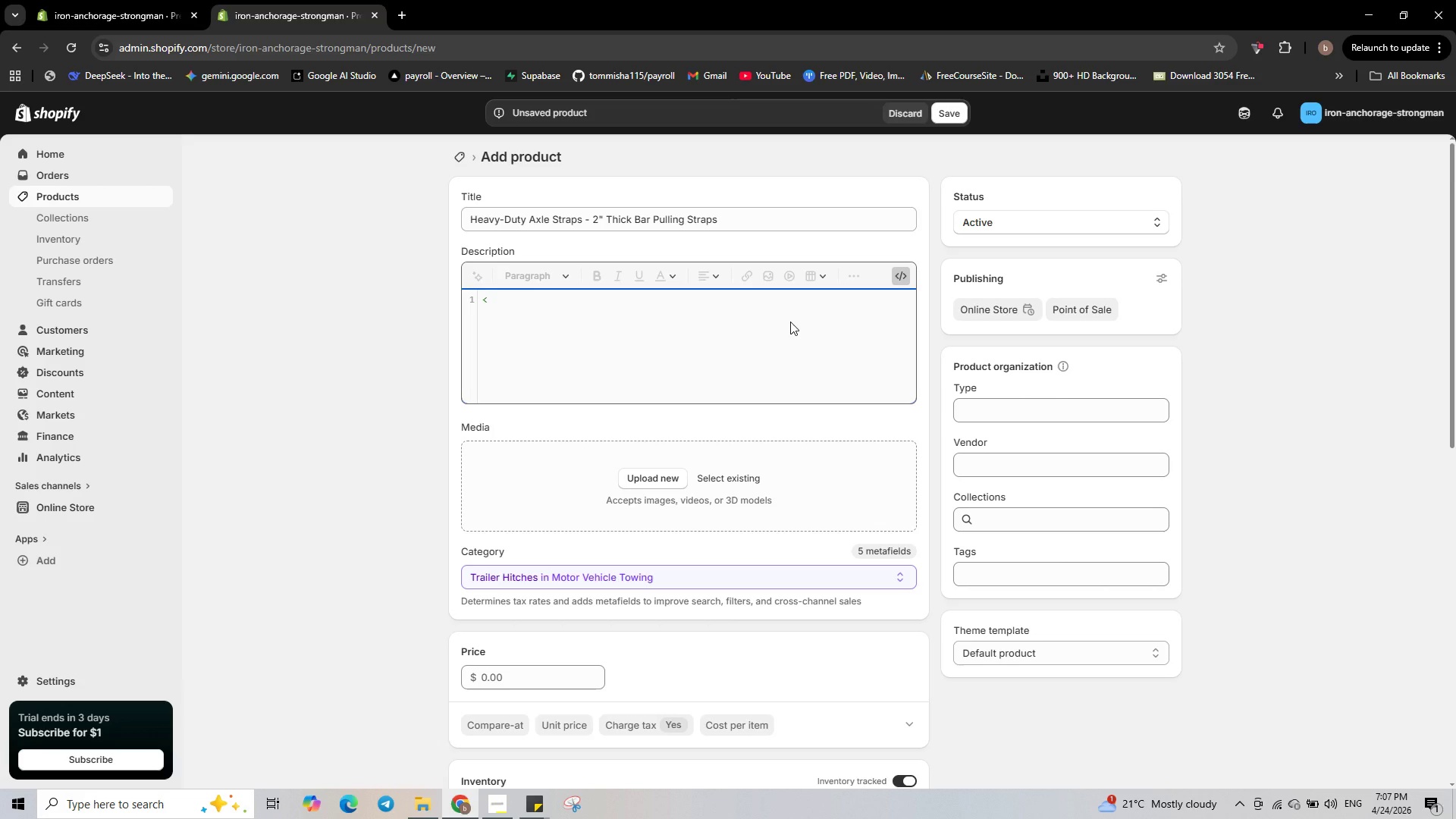 
key(P)
 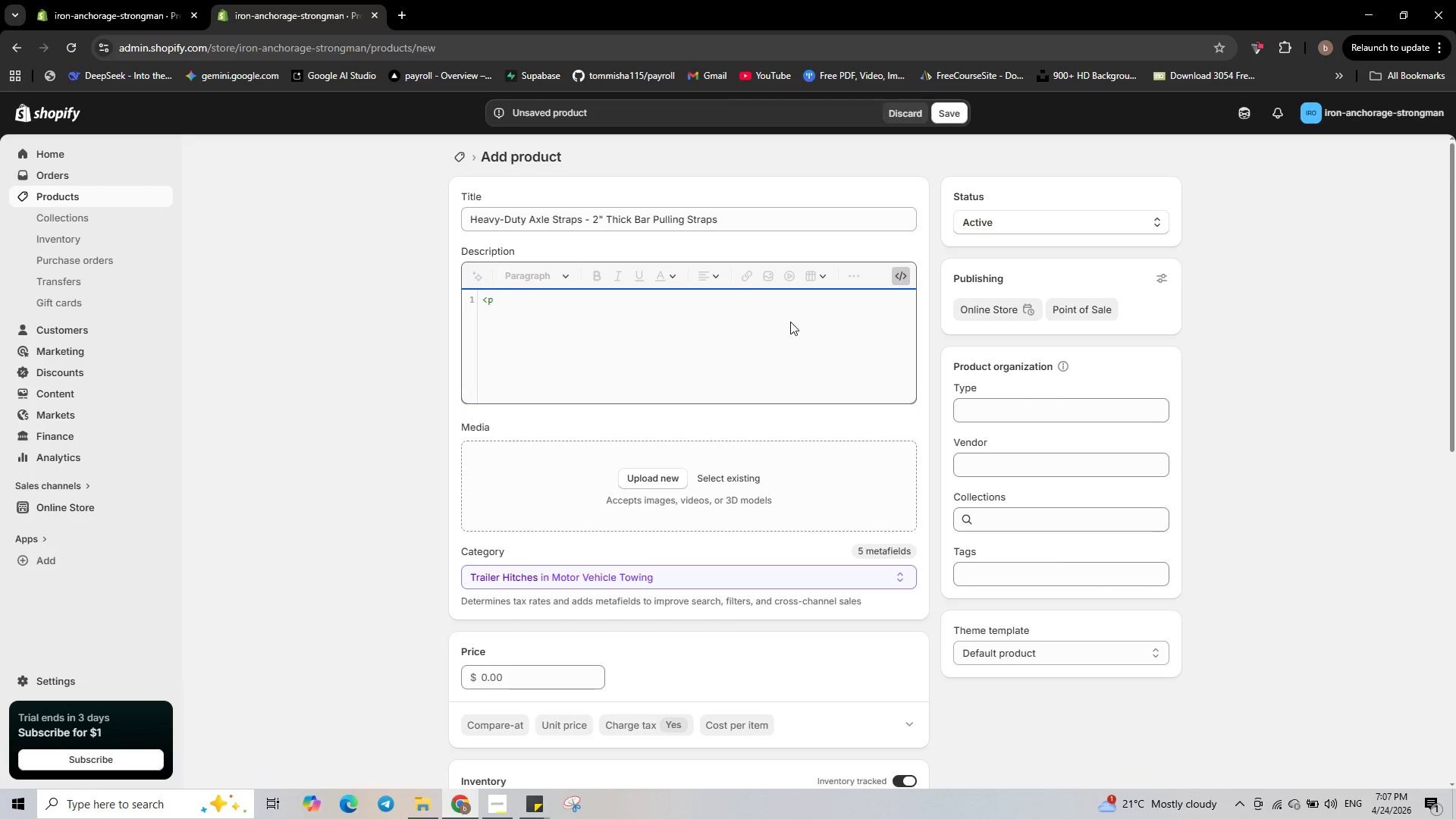 
key(Shift+ShiftRight)
 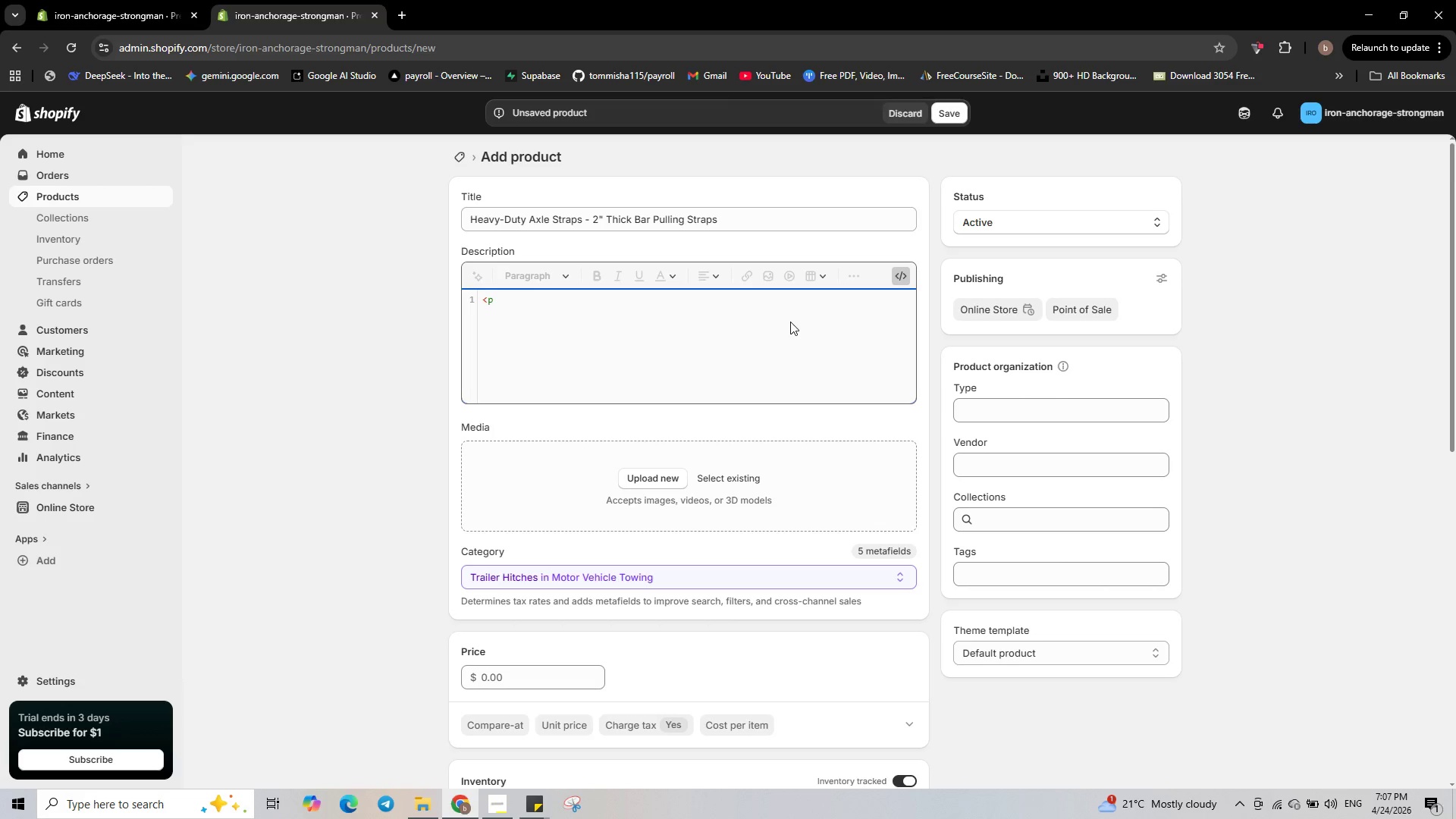 
key(Shift+Period)
 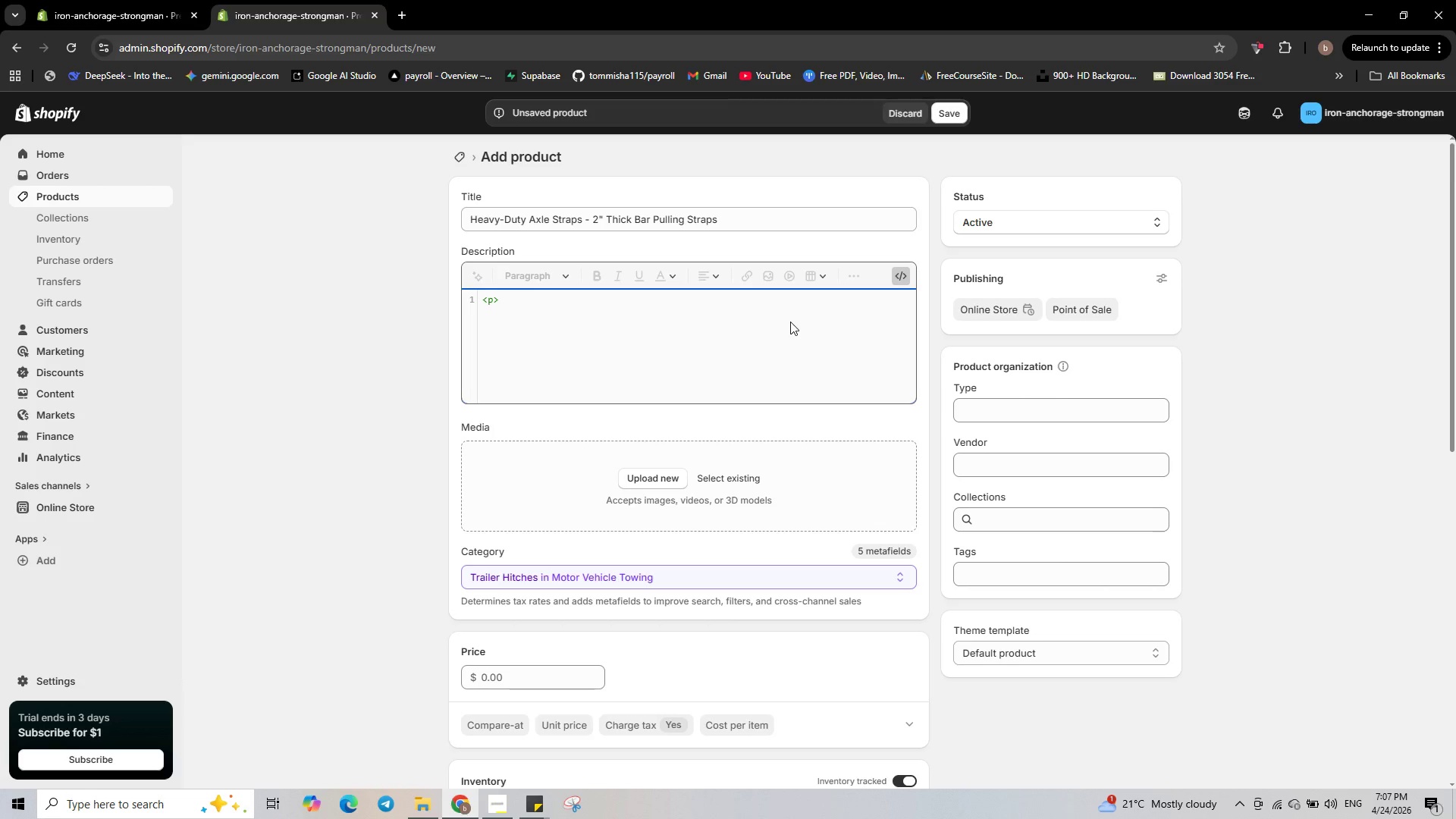 
wait(7.02)
 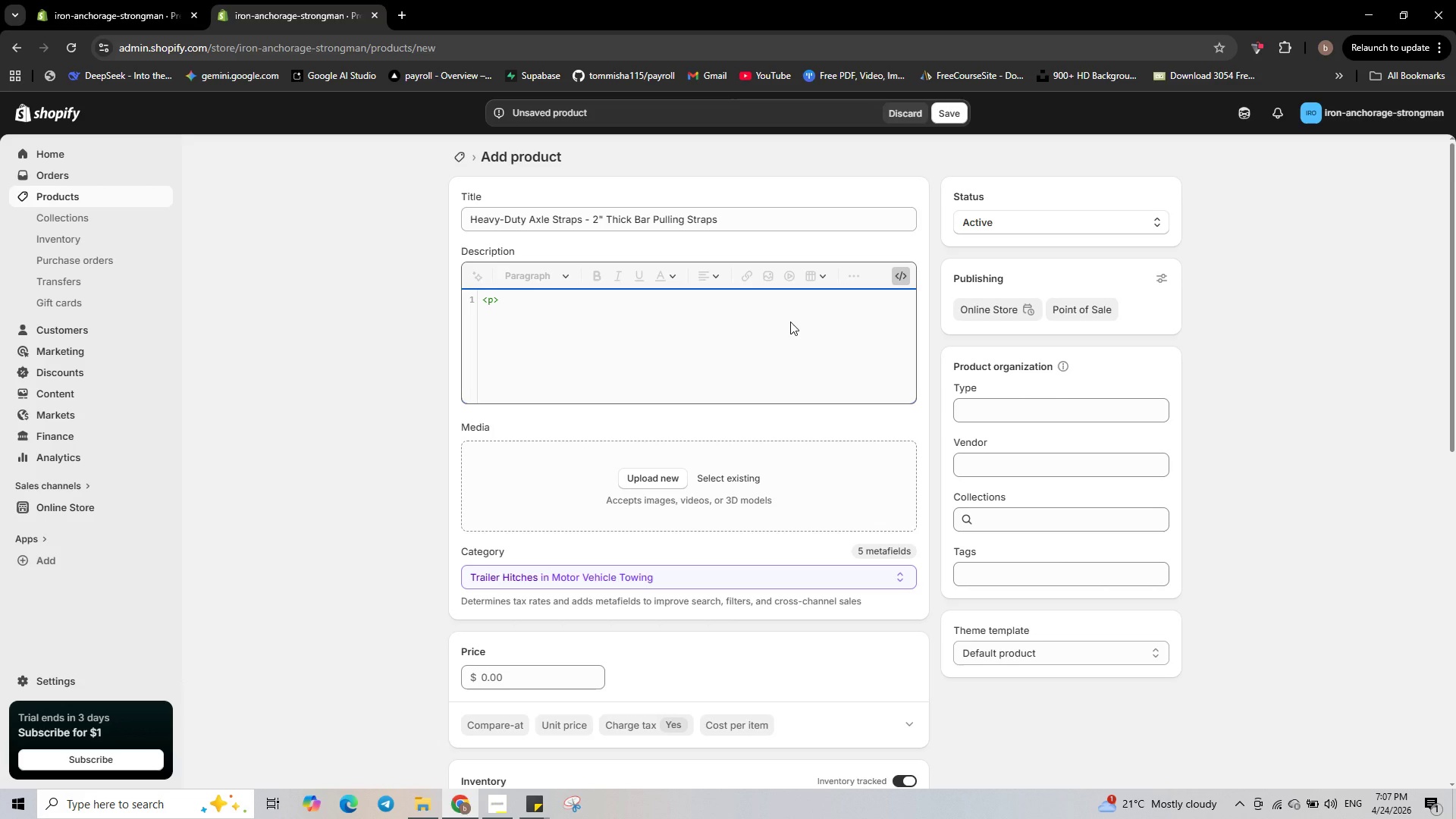 
type(Regular figure-8 straps arn)
 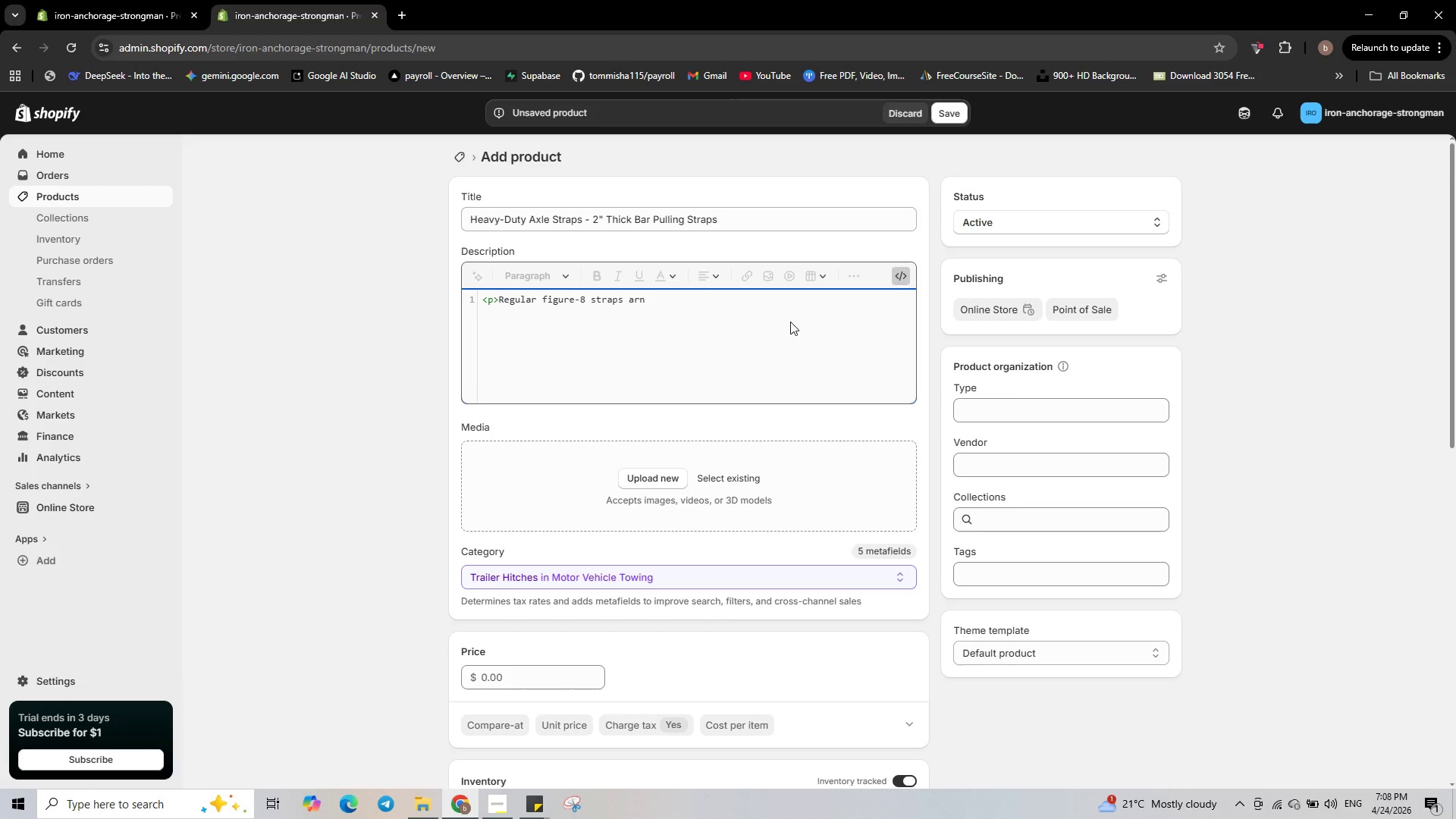 
hold_key(key=ShiftRight, duration=1.14)
 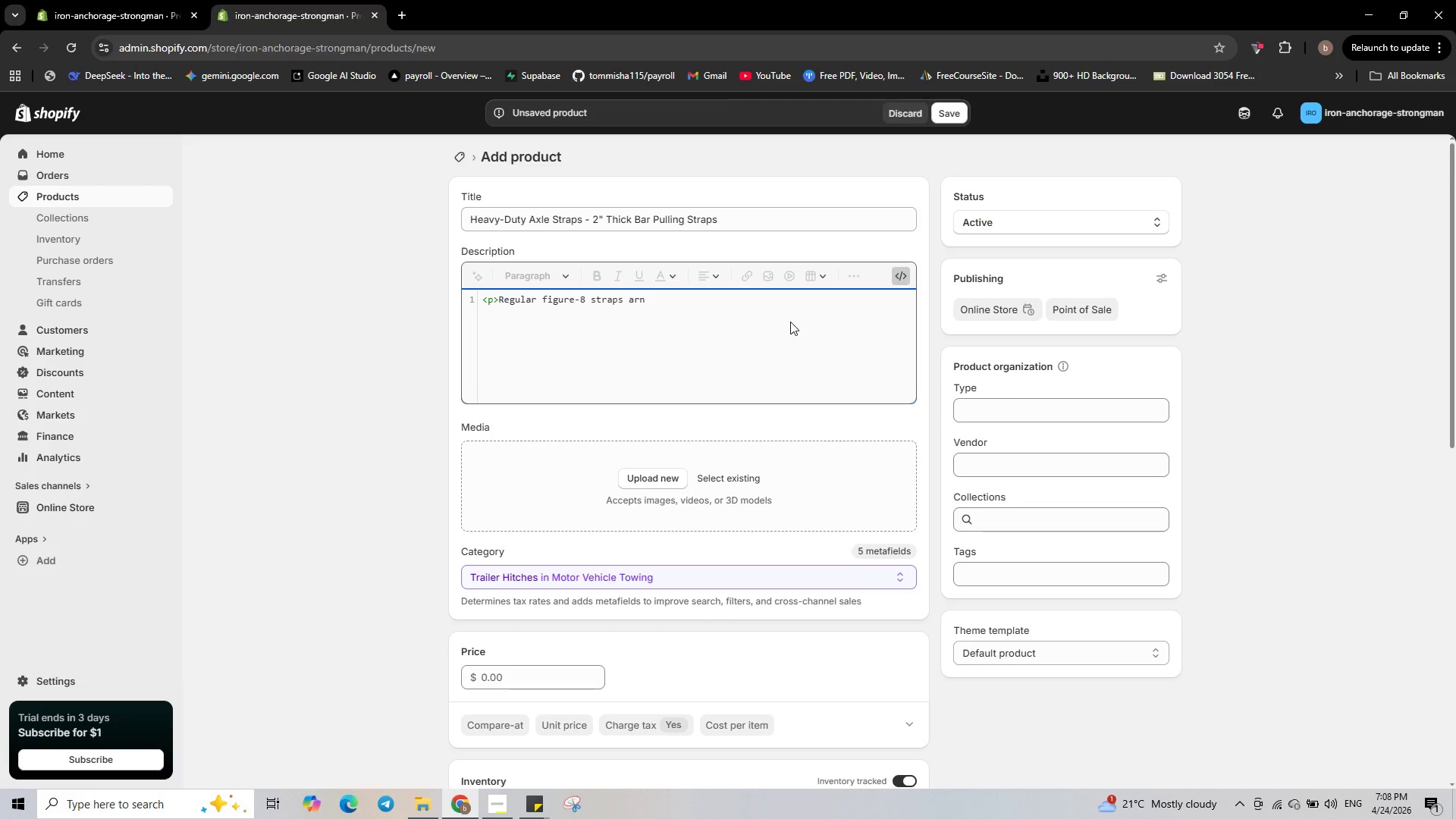 
key(Quote)
 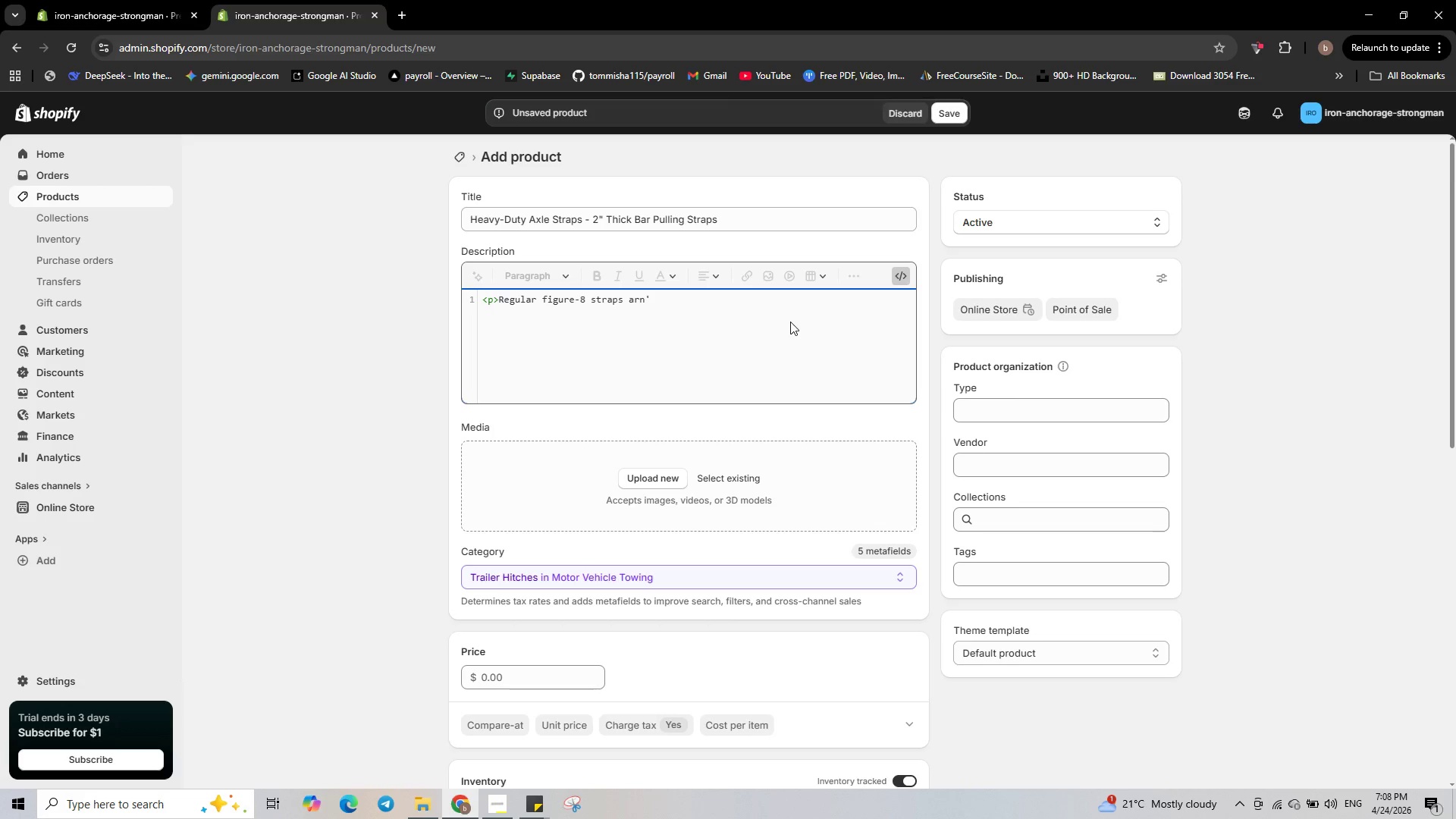 
key(T)
 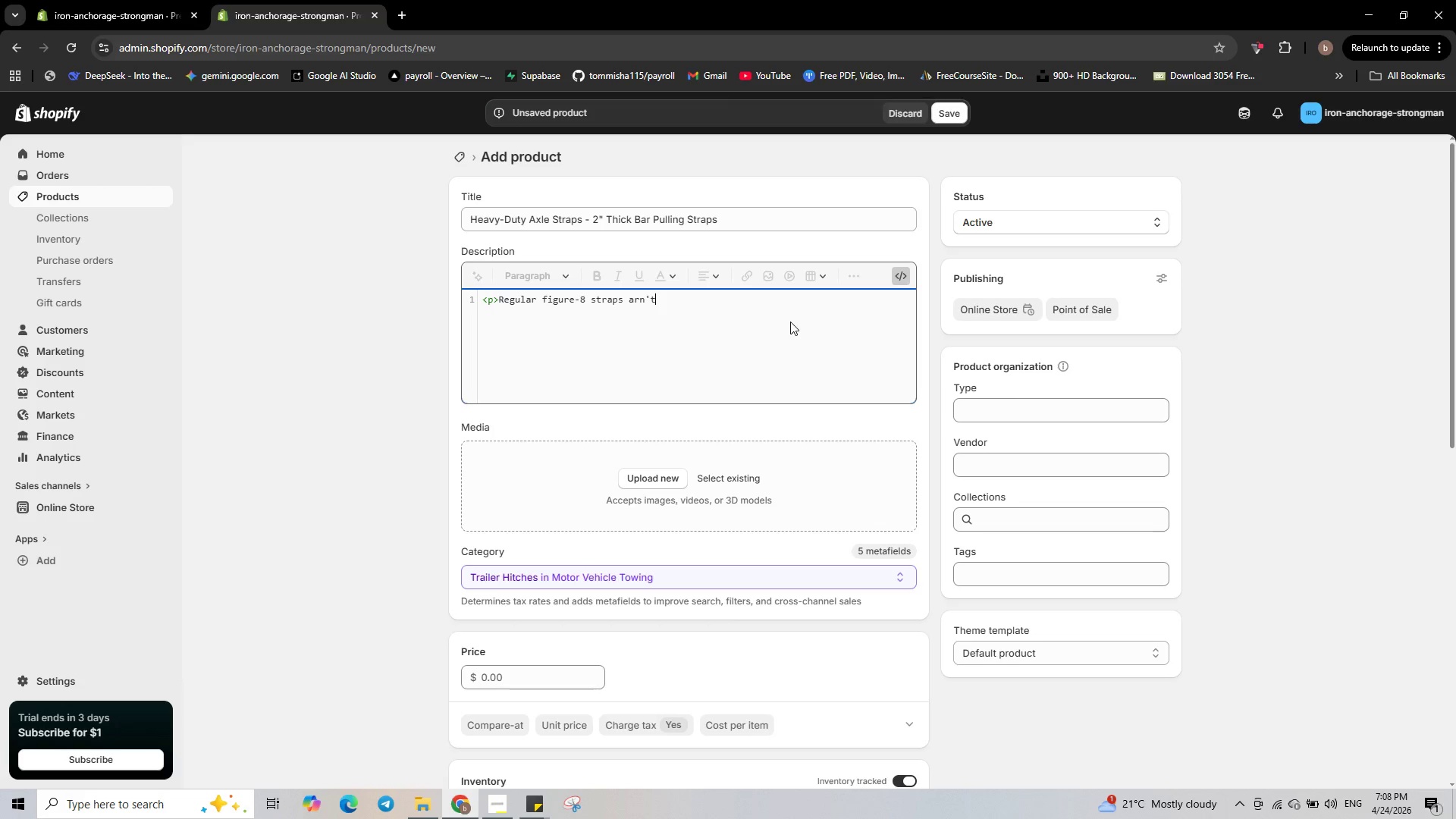 
key(ArrowLeft)
 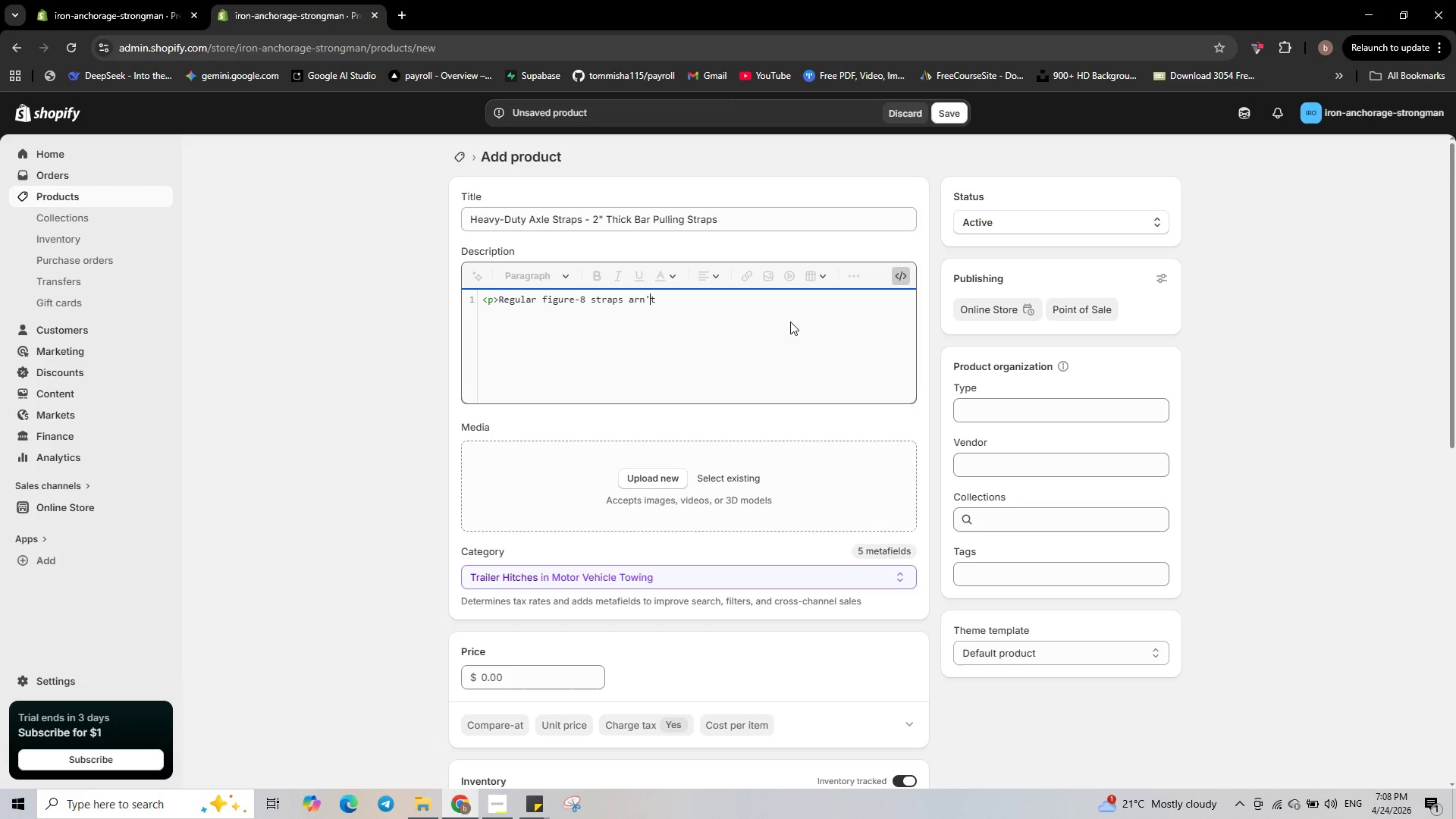 
key(ArrowLeft)
 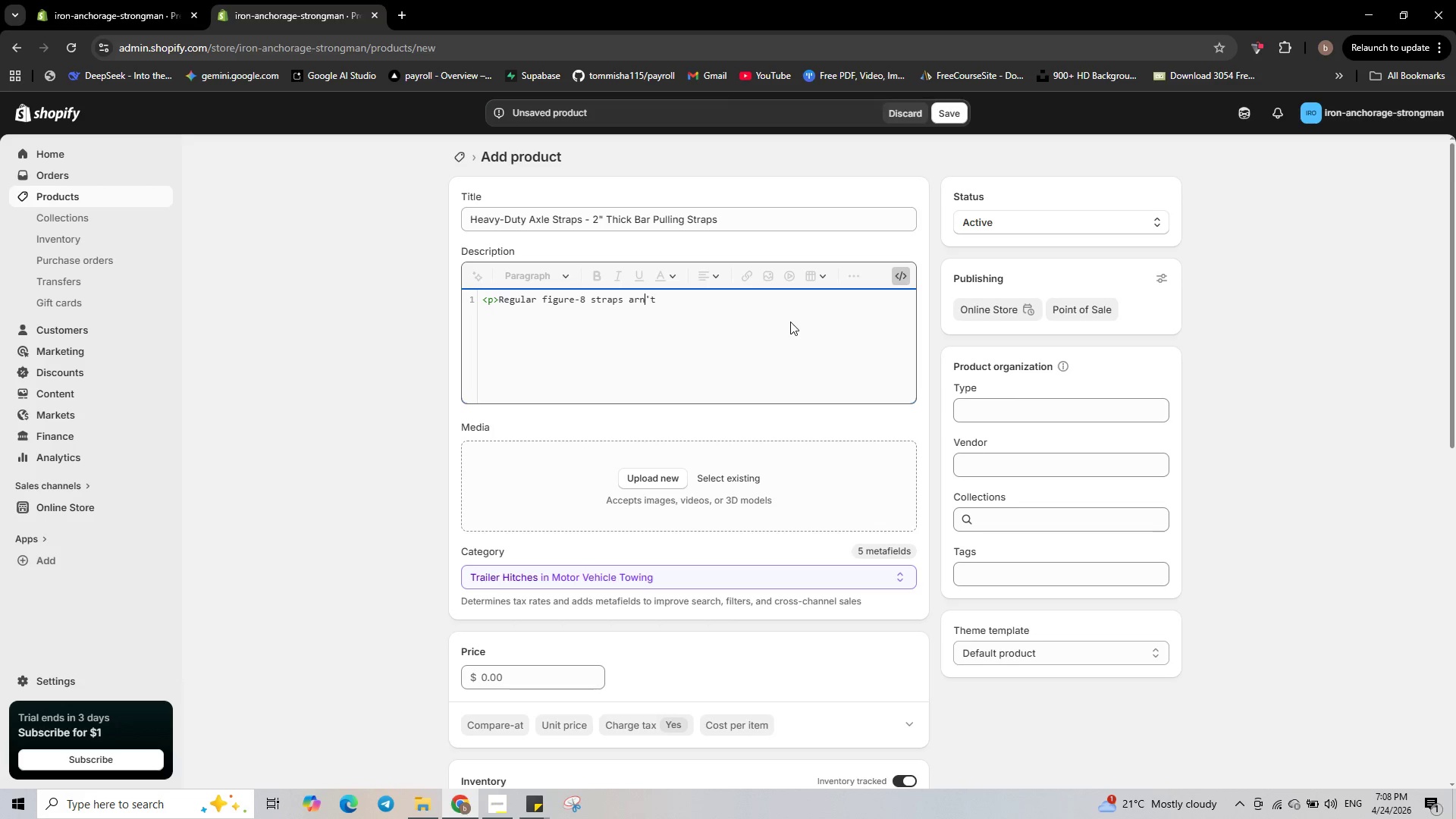 
key(ArrowLeft)
 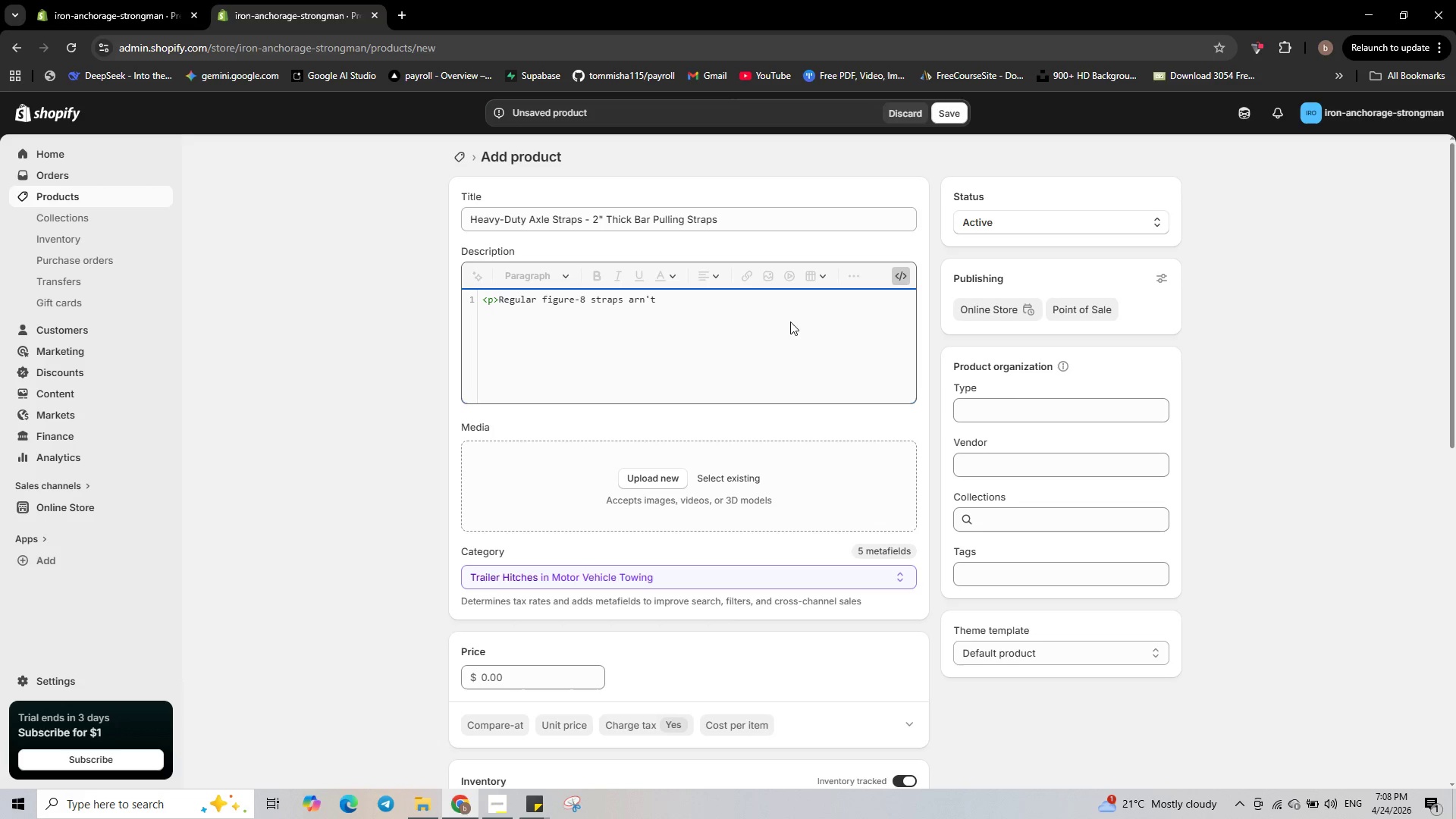 
key(E)
 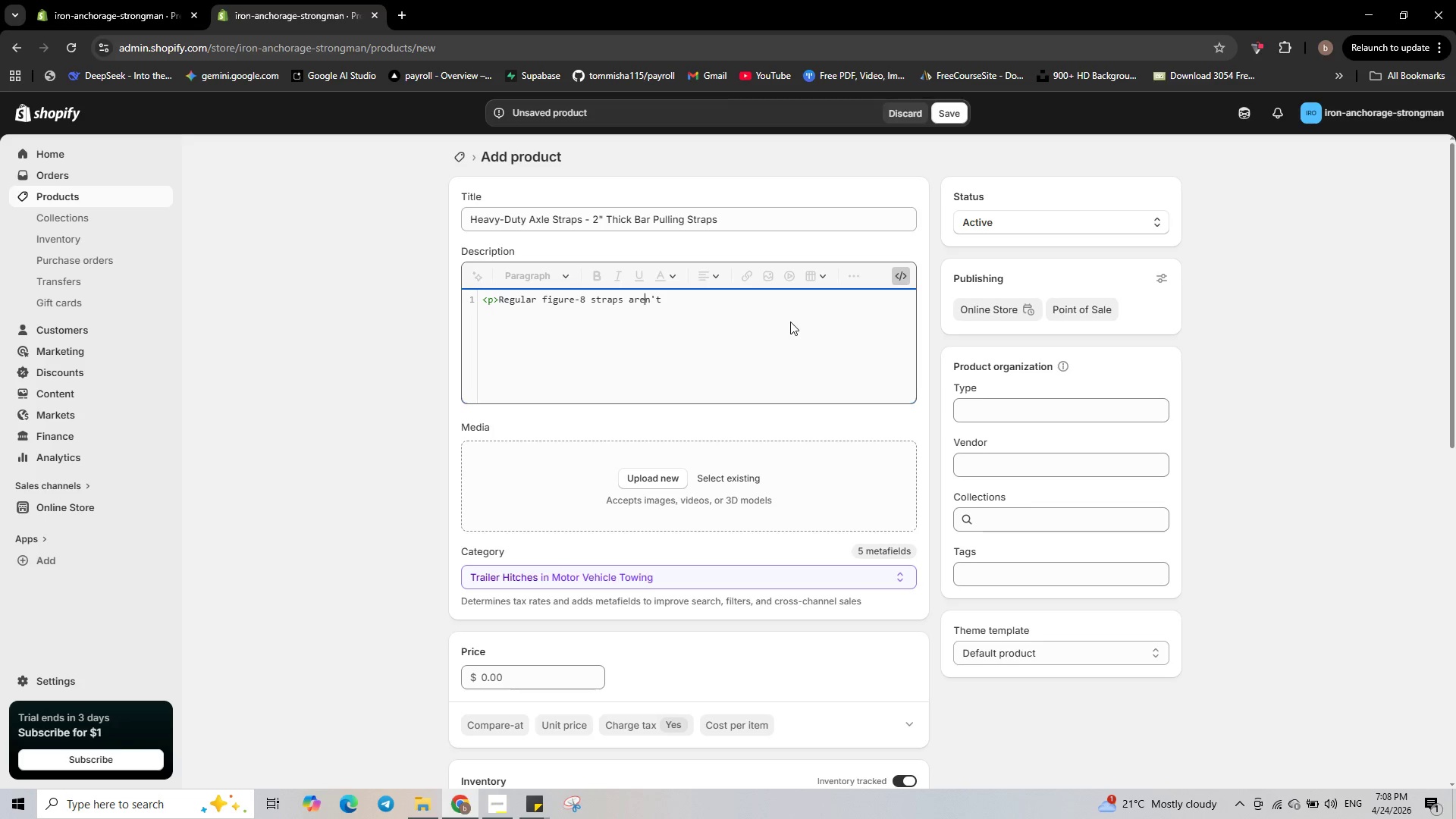 
key(ArrowRight)
 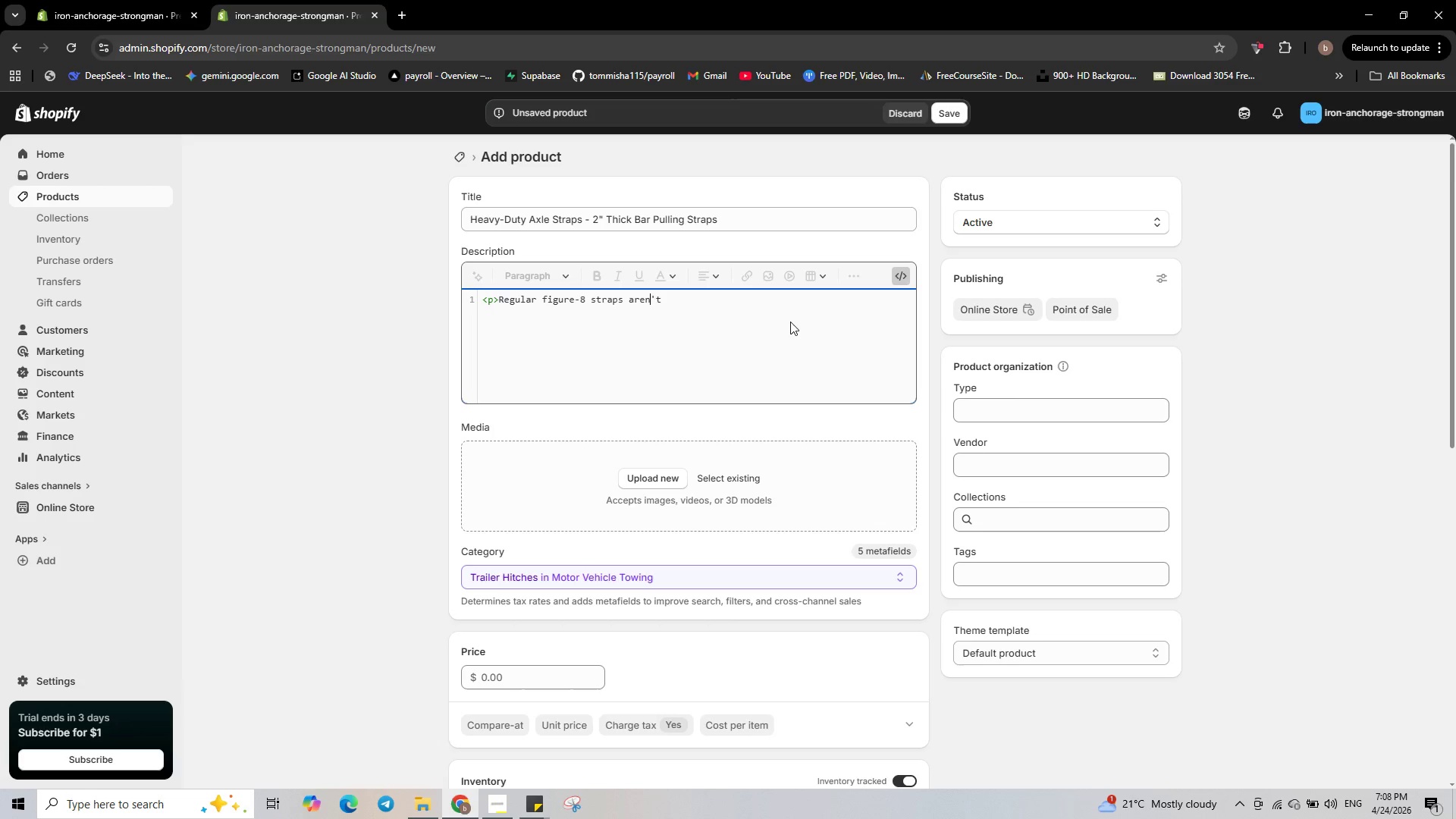 
key(ArrowRight)
 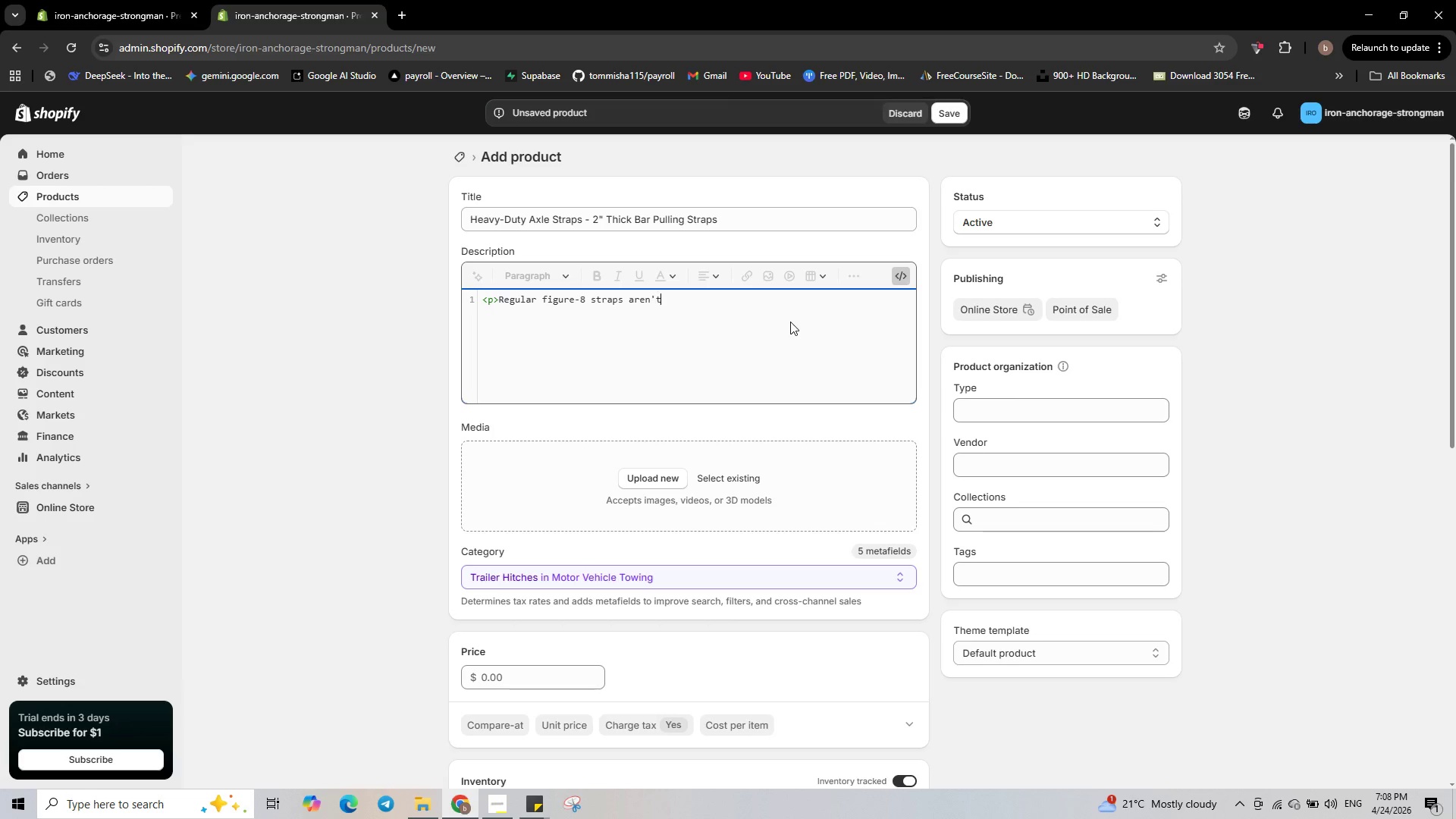 
key(ArrowRight)
 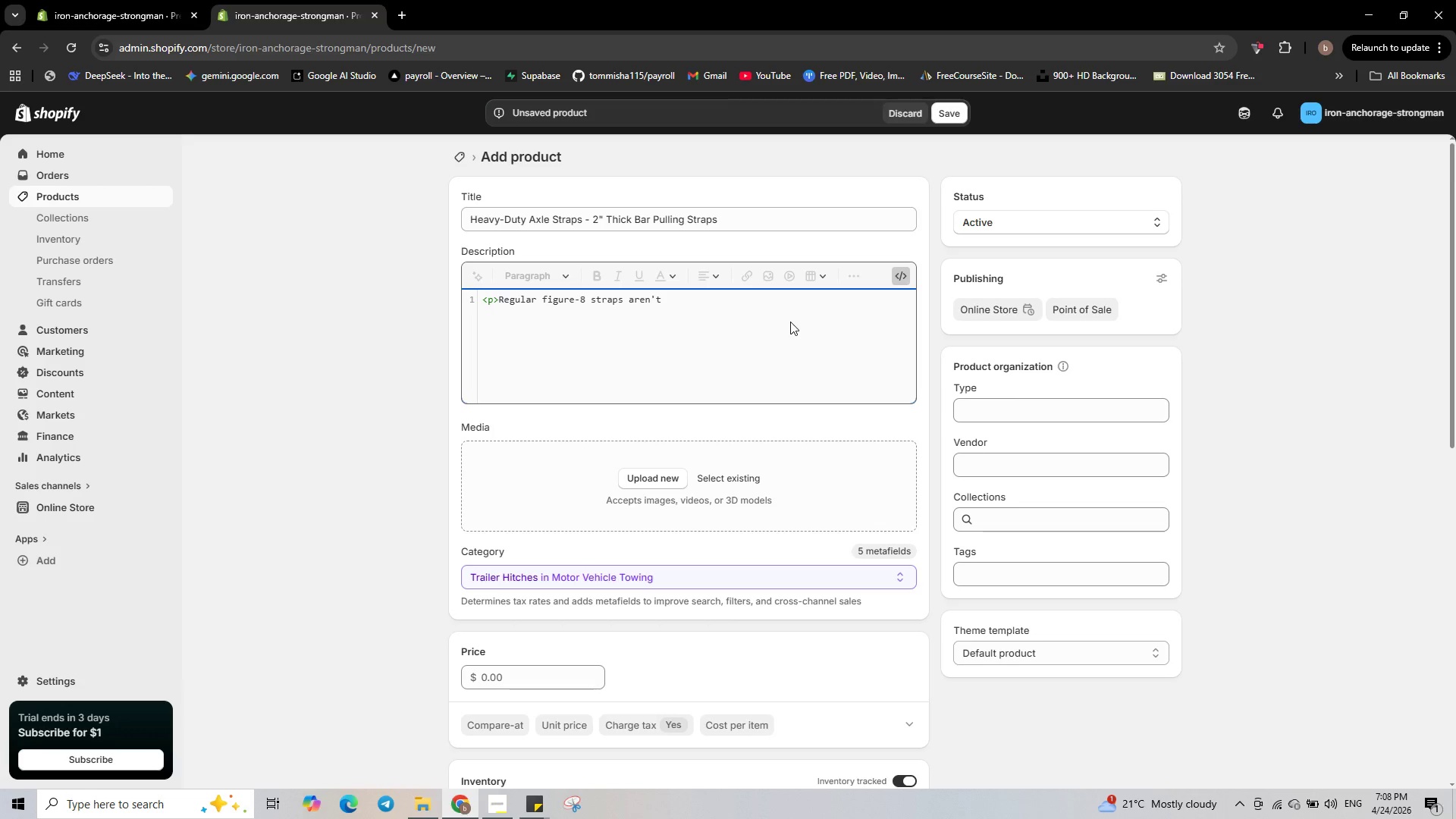 
type( thick enough for a 2" axle bar. These are)
 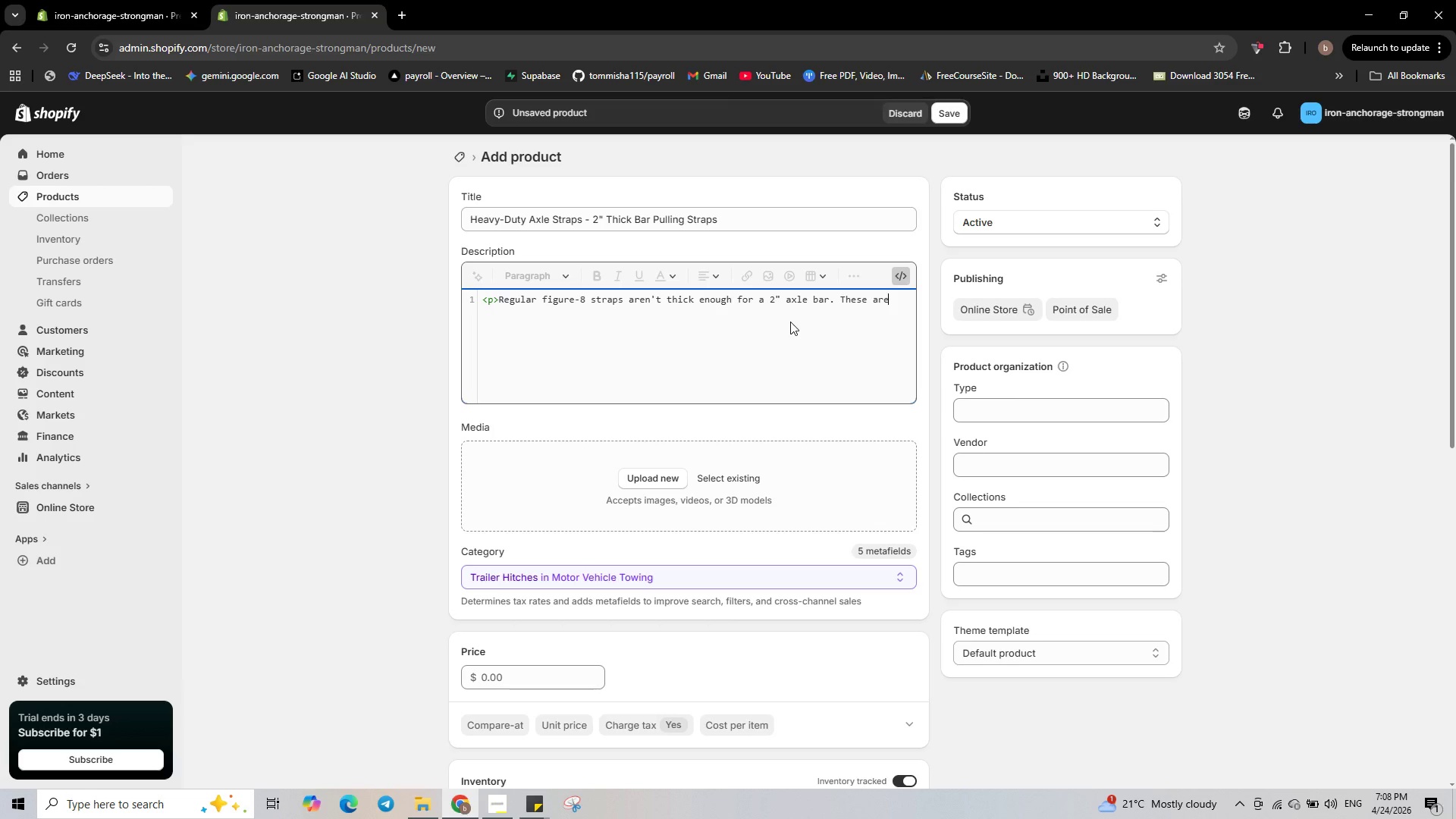 
type(. Made from1?)
key(Backspace)
key(Backspace)
type( 1/4 ")
key(Backspace)
type(")
 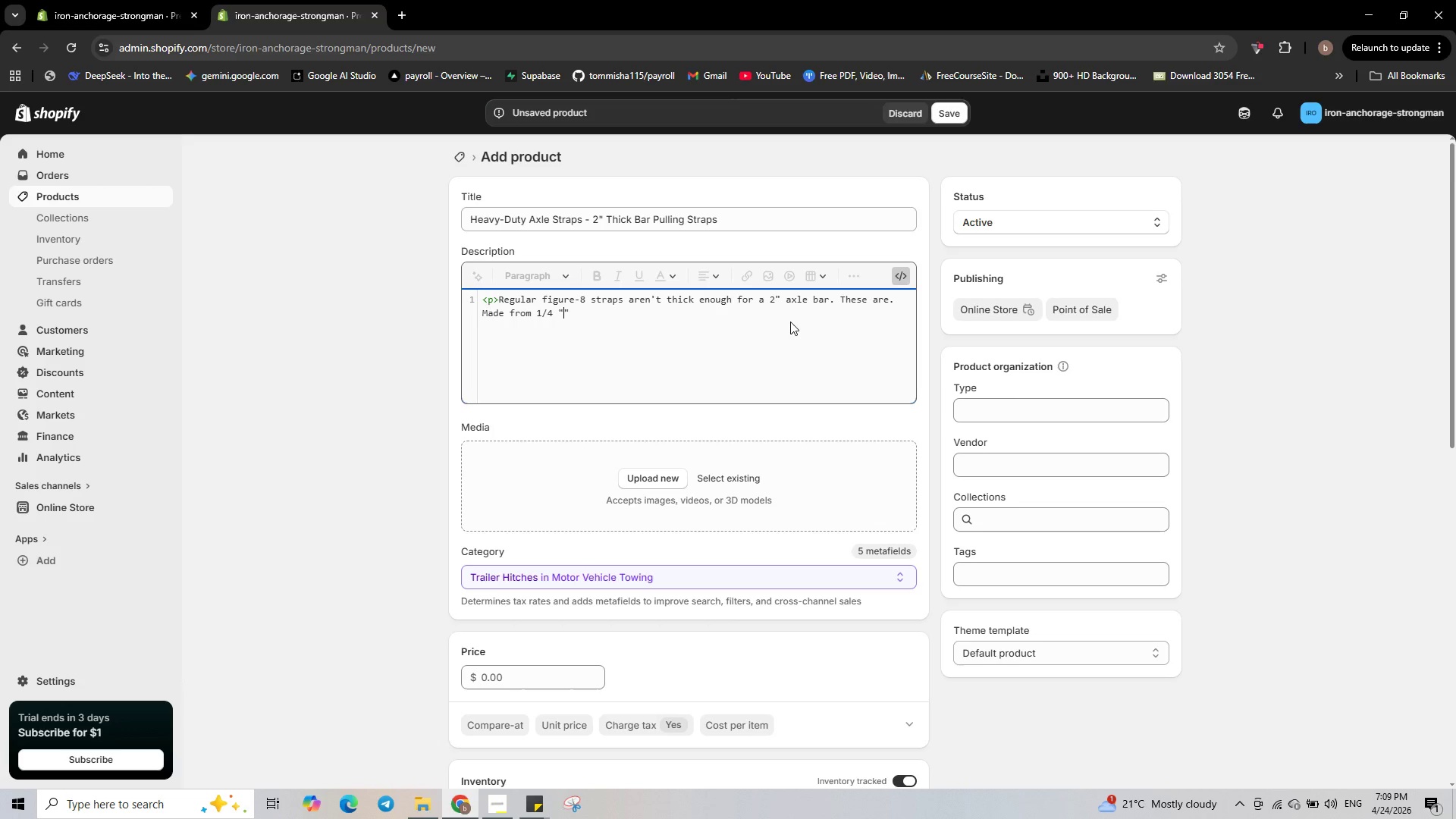 
key(ArrowRight)
 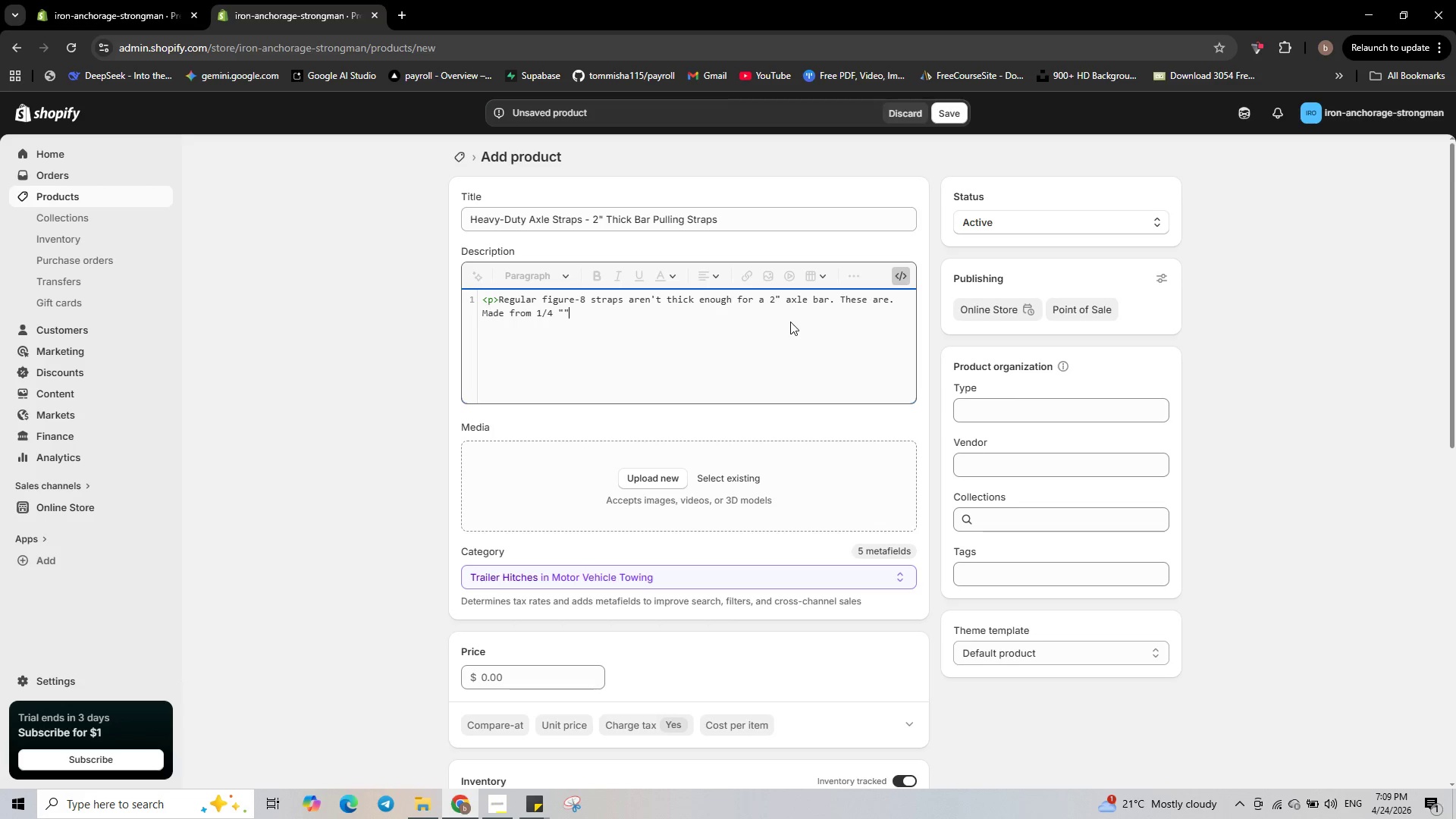 
key(Backspace)
 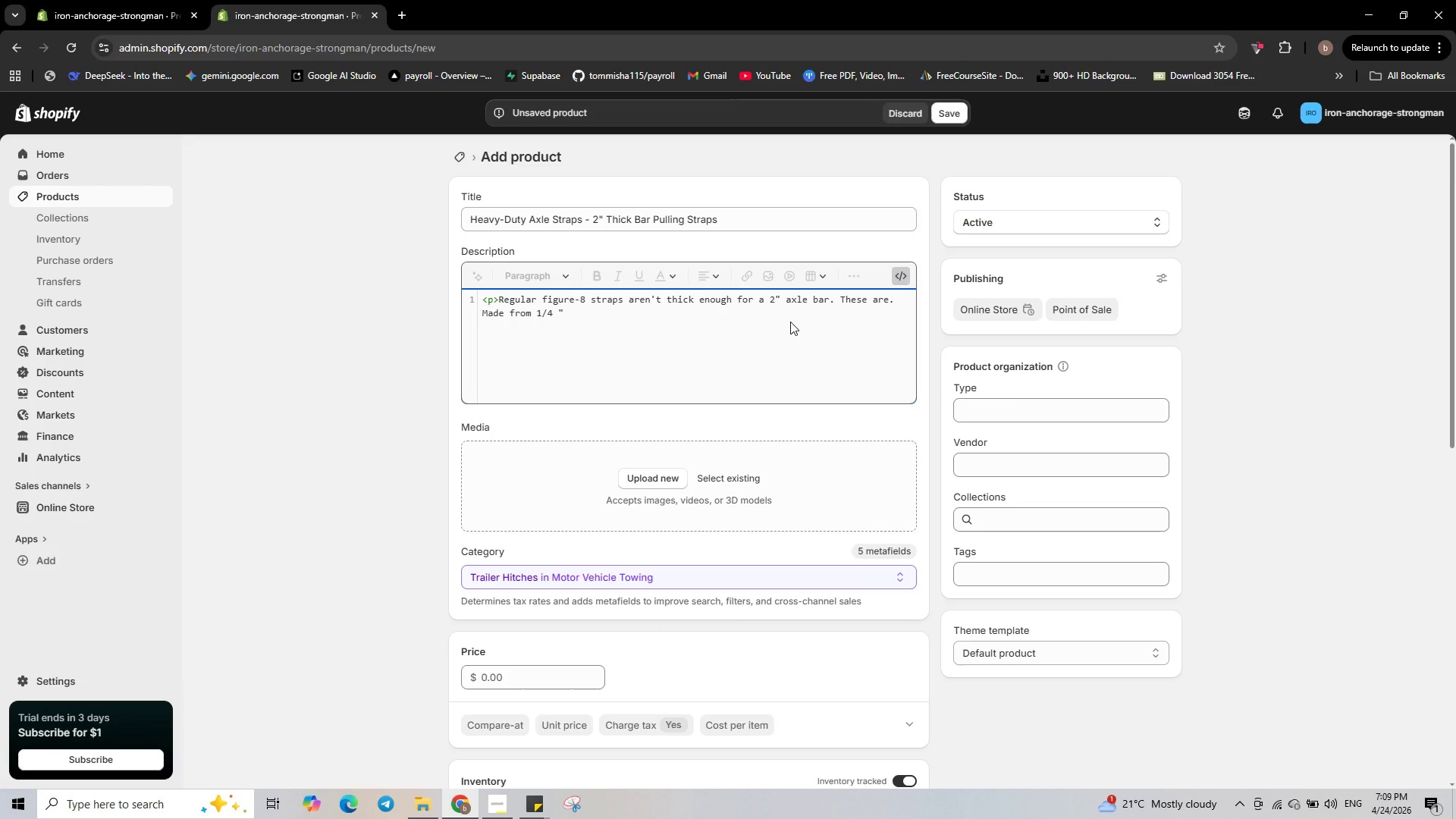 
key(ArrowLeft)
 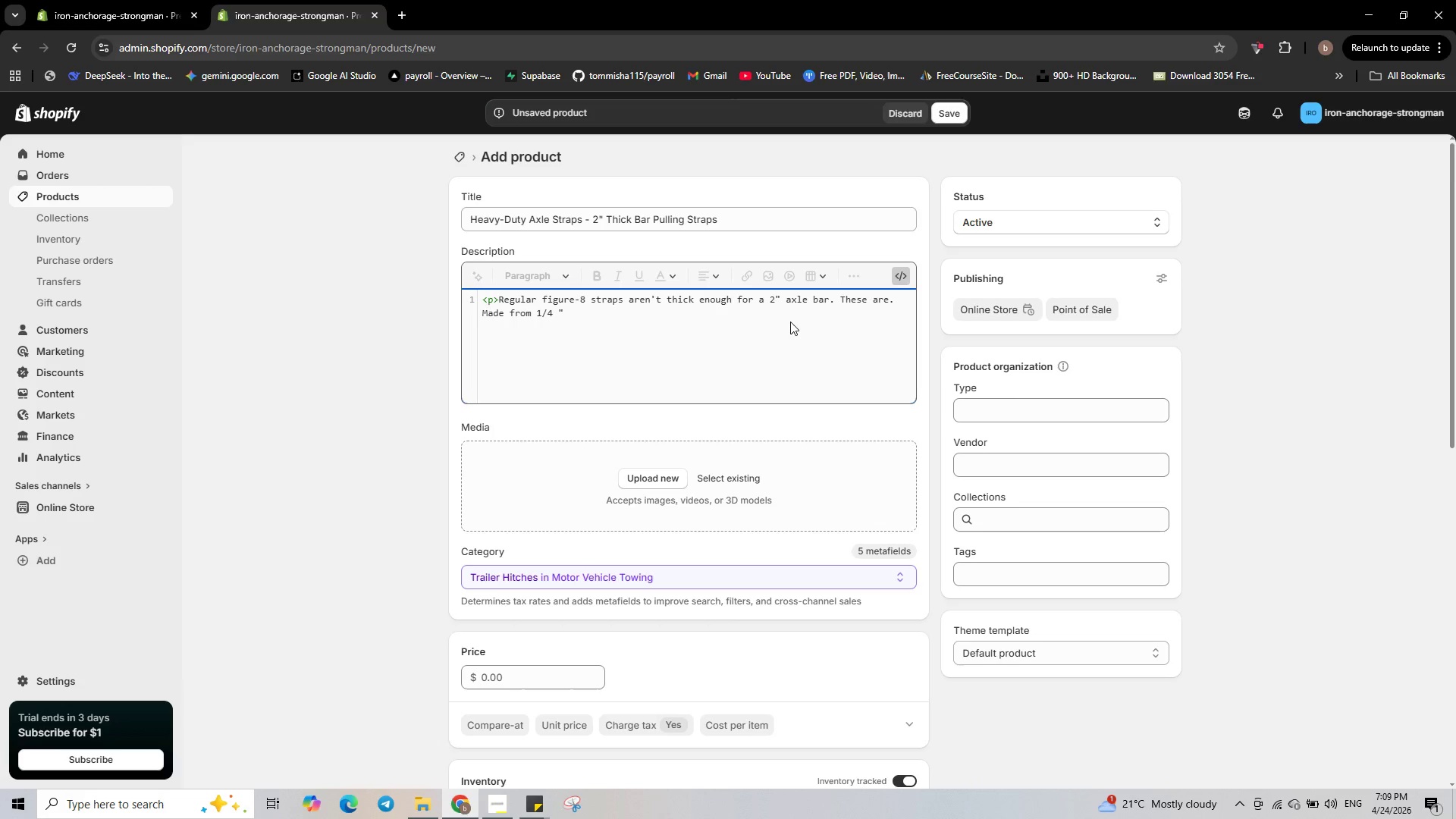 
key(Backspace)
 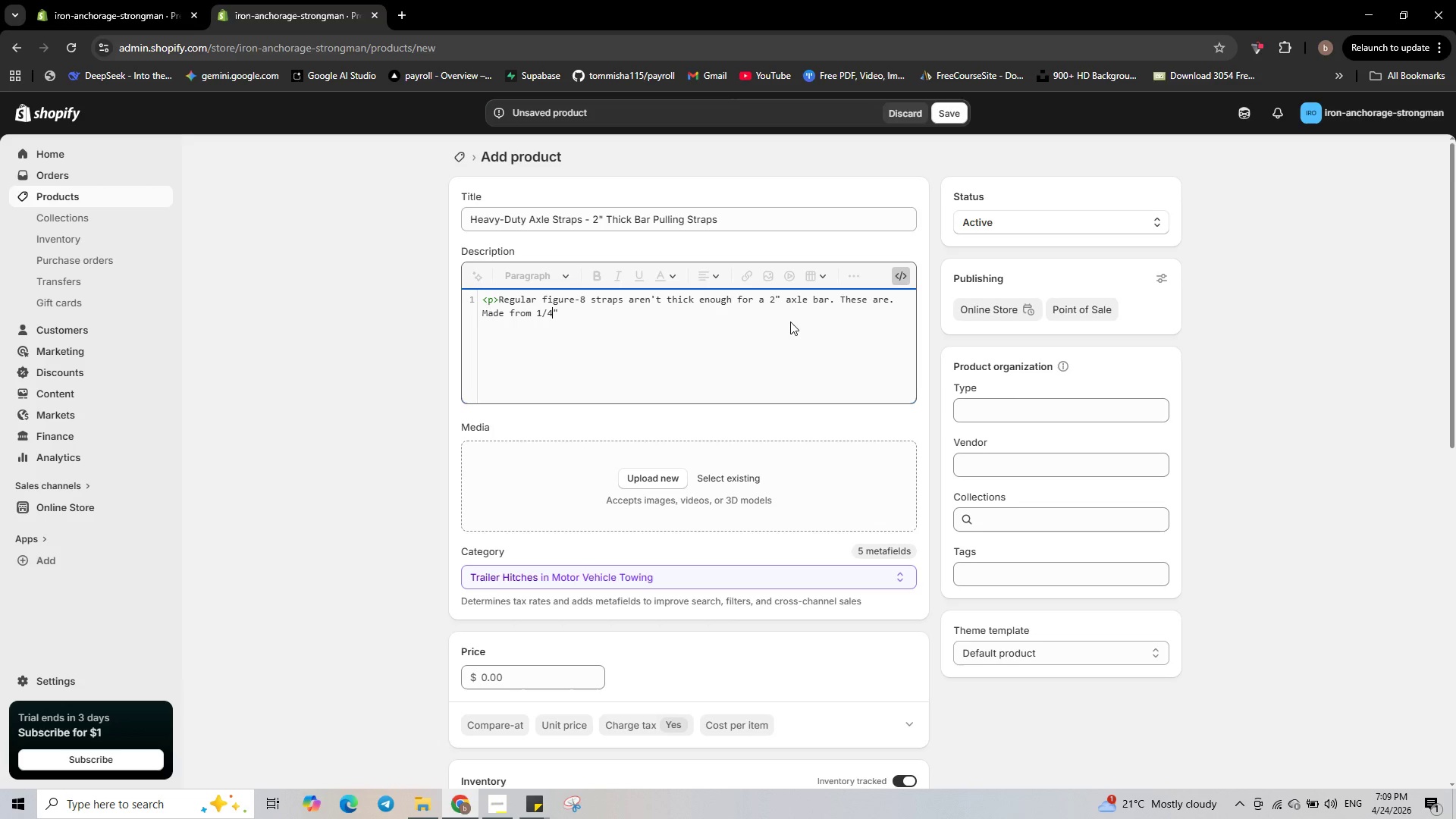 
key(ArrowRight)
 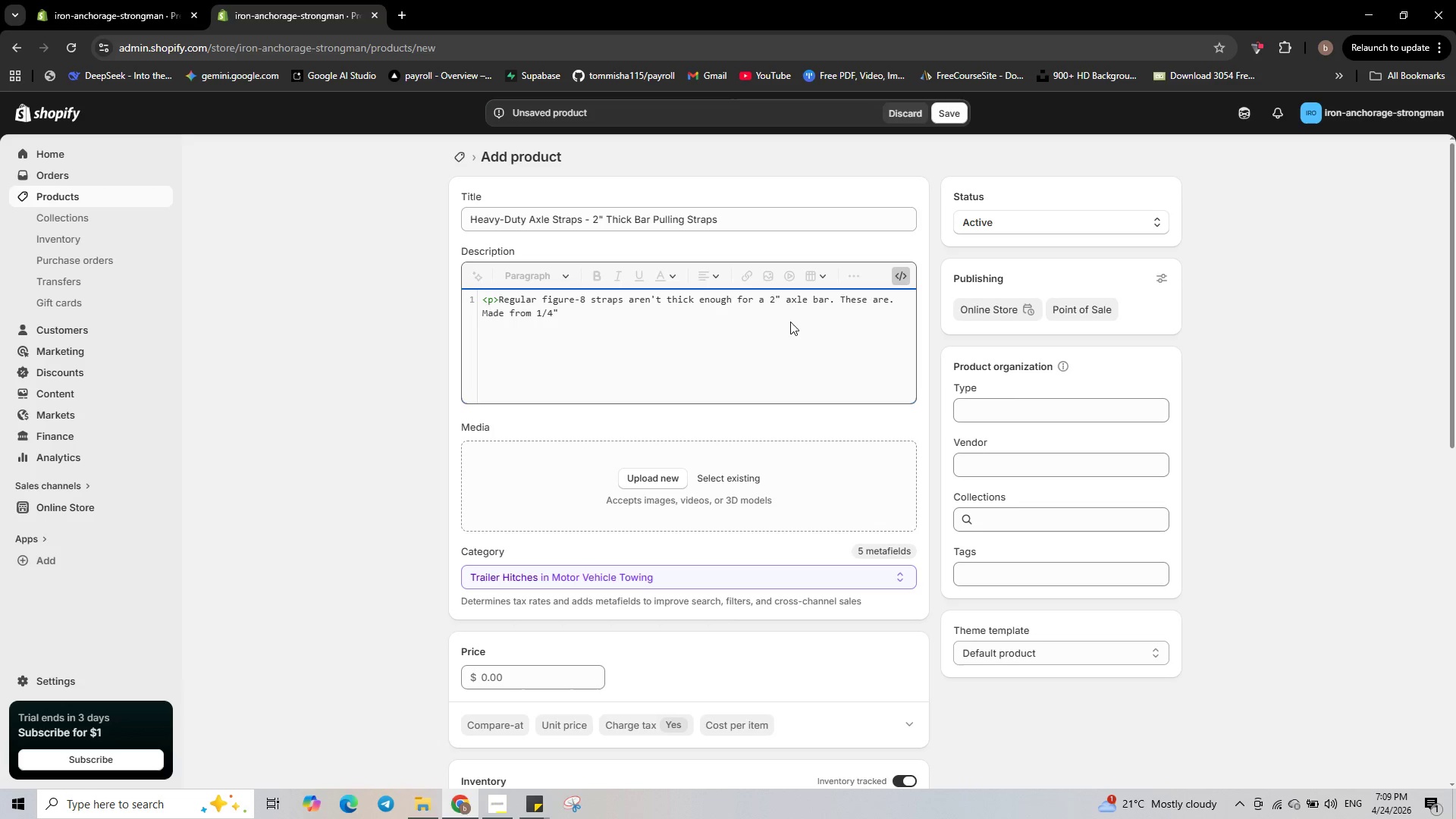 
type( yhick nylon webbing with reinforced stitching - rated to 800 lbs.</p>)
 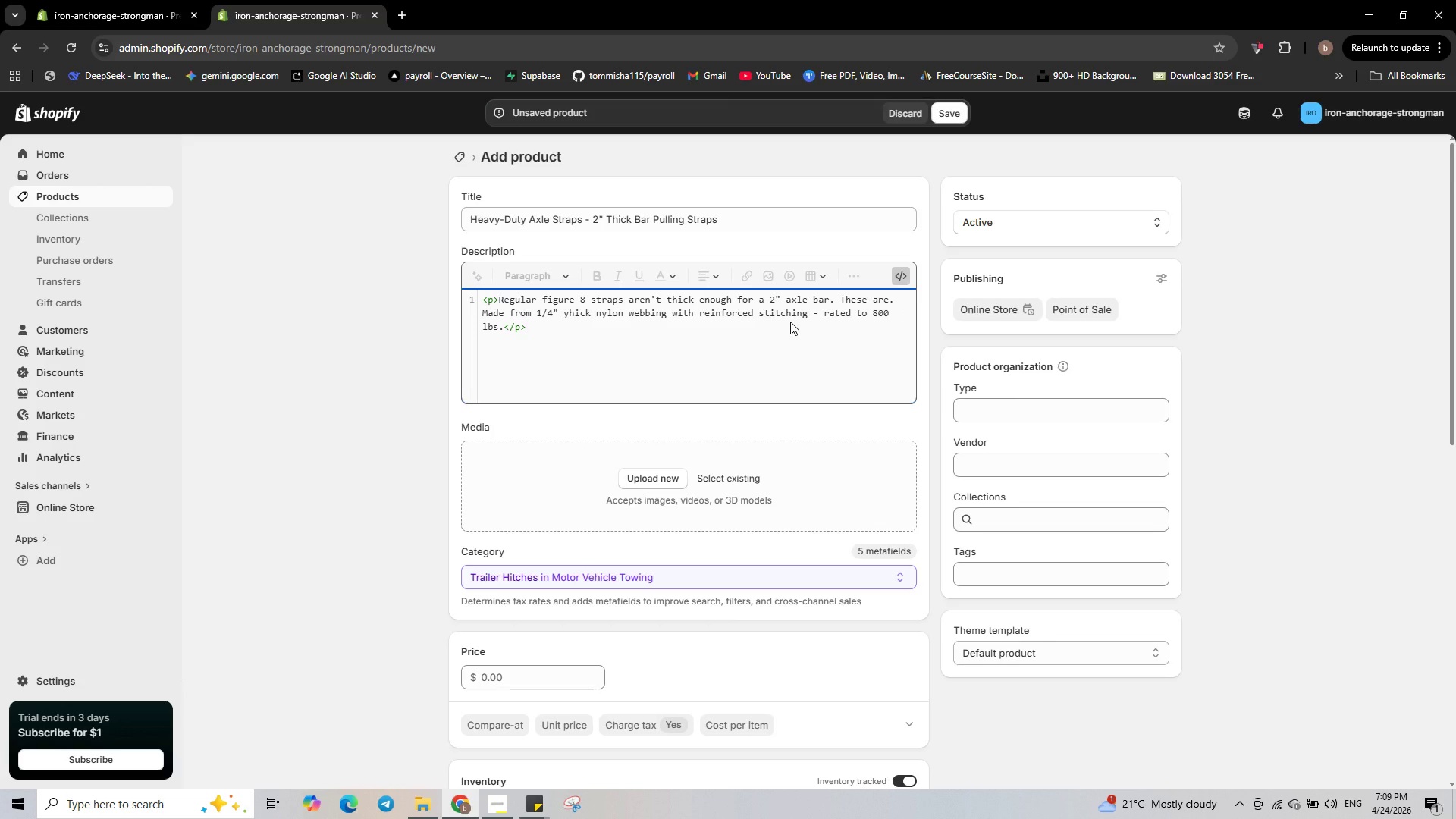 
key(Enter)
 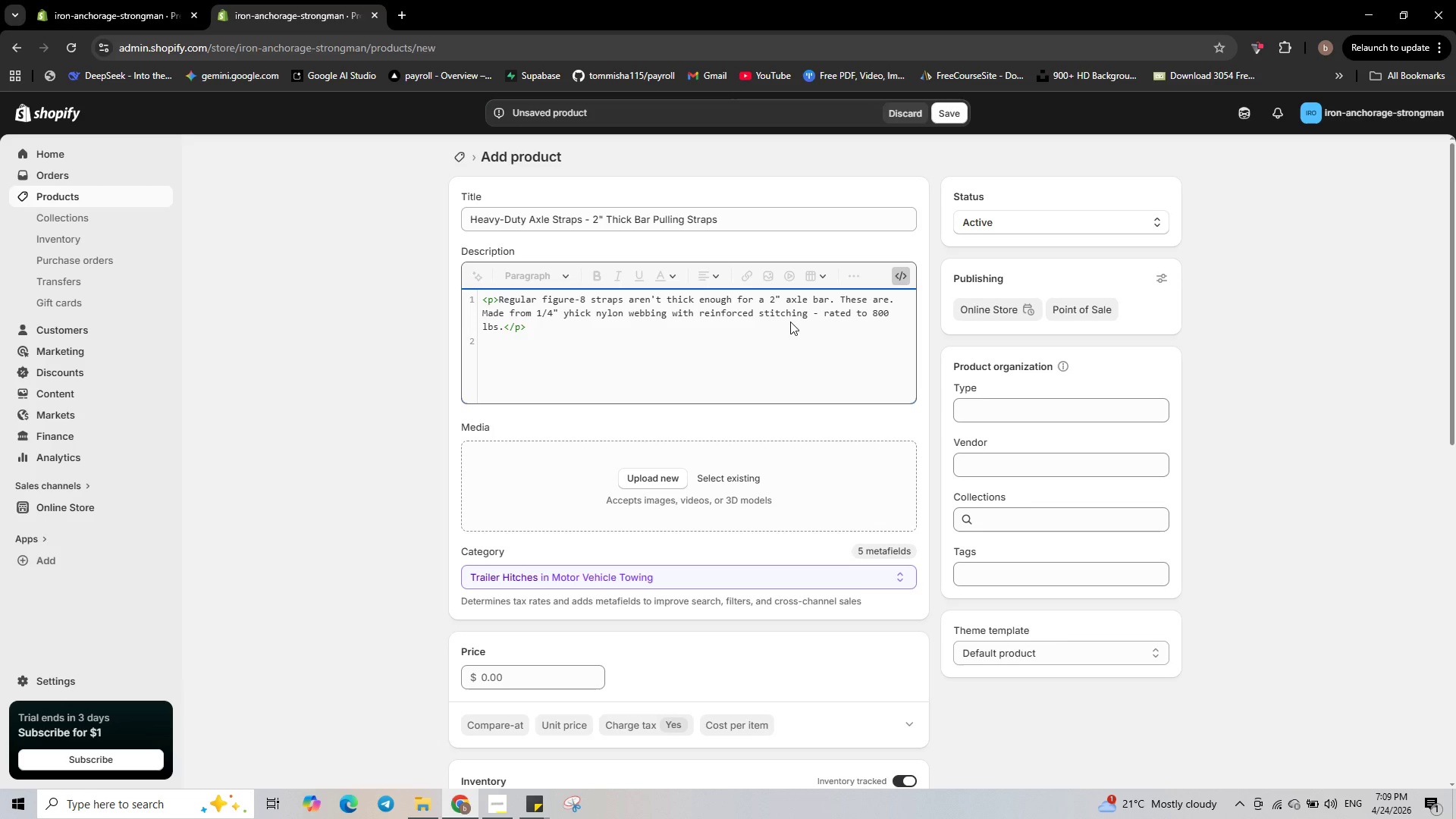 
key(Enter)
 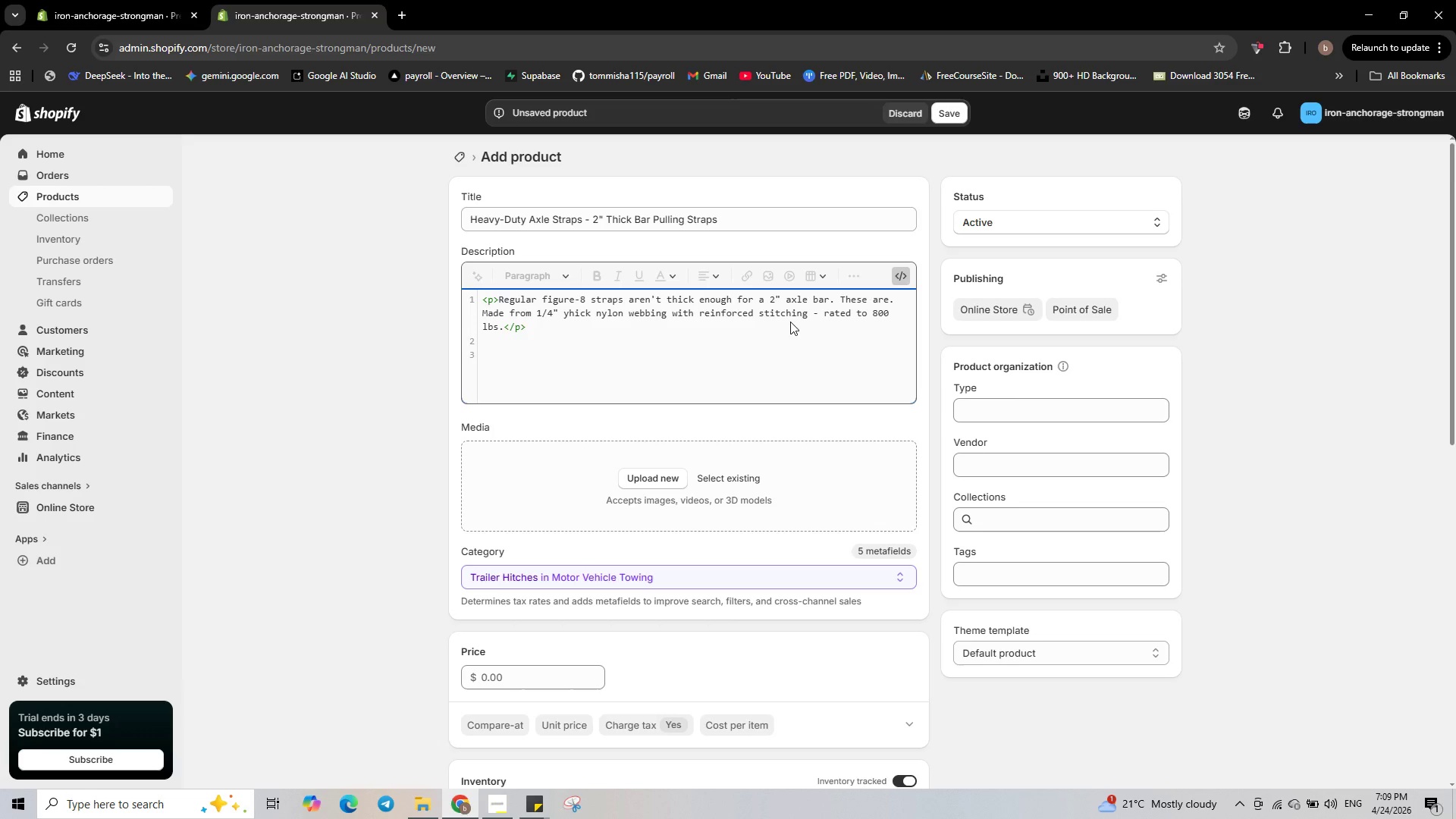 
type(<p>The eyelet is large enough to pass the strap through itssel)
 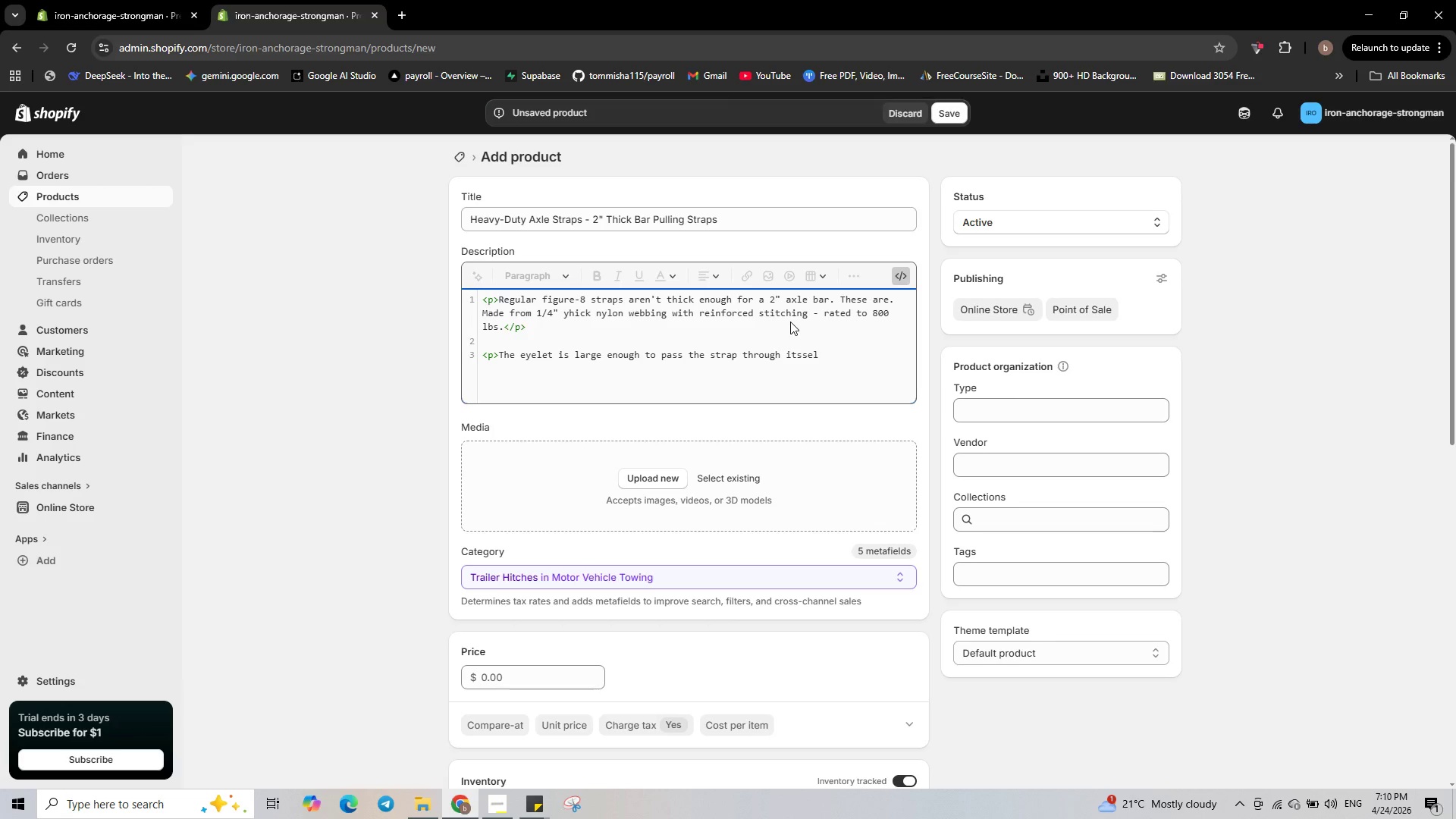 
key(F)
 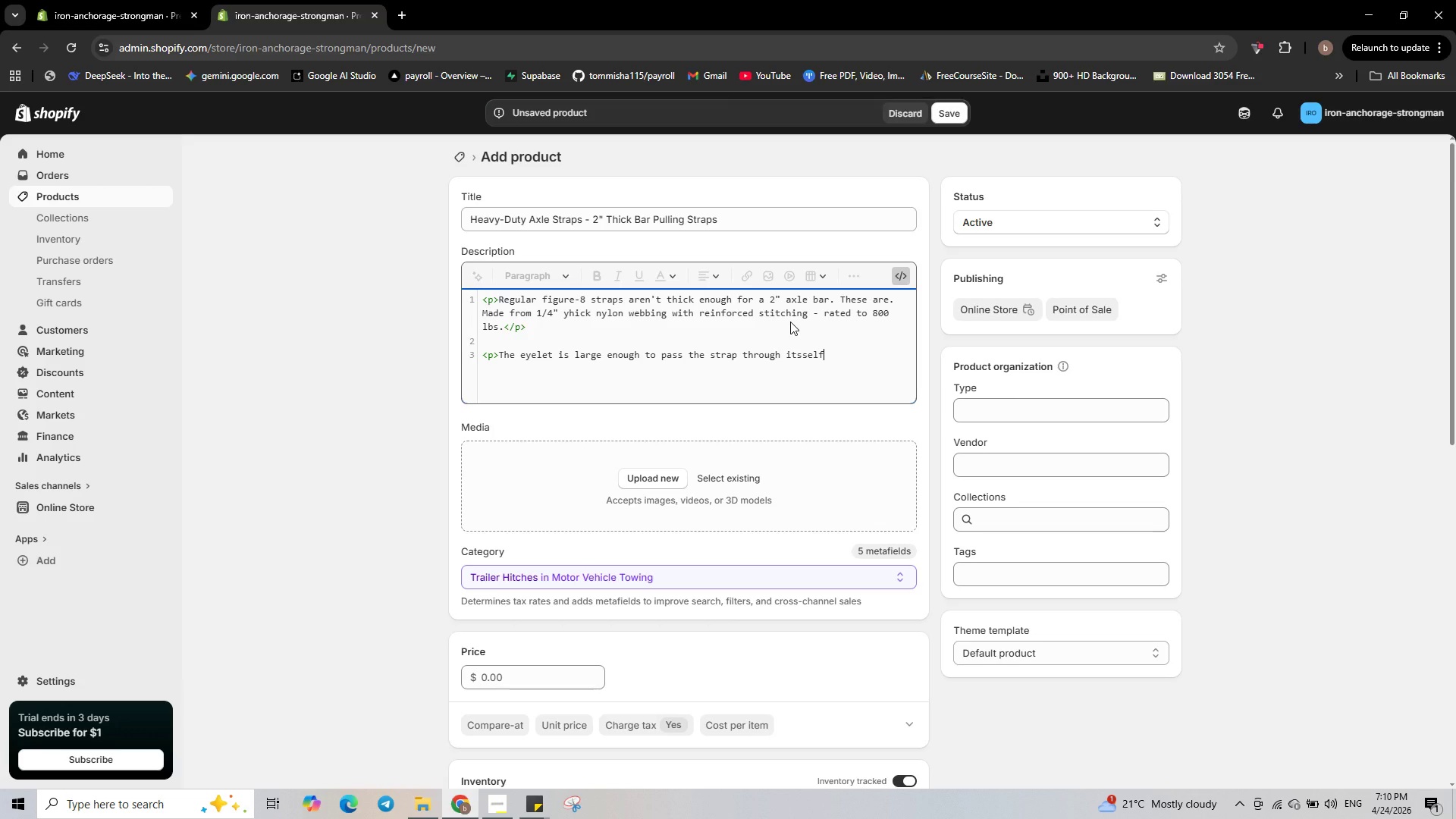 
key(ArrowLeft)
 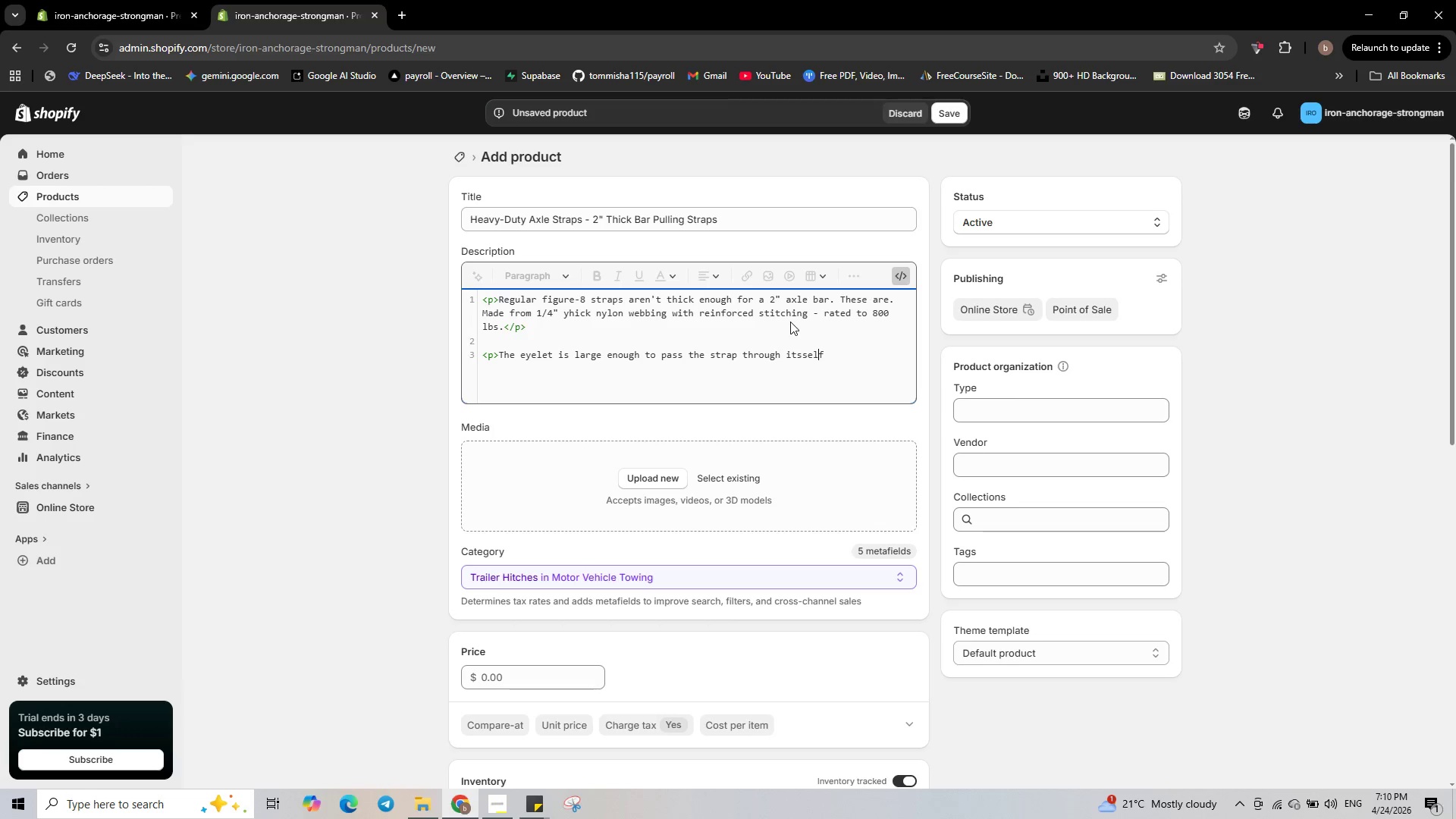 
key(ArrowLeft)
 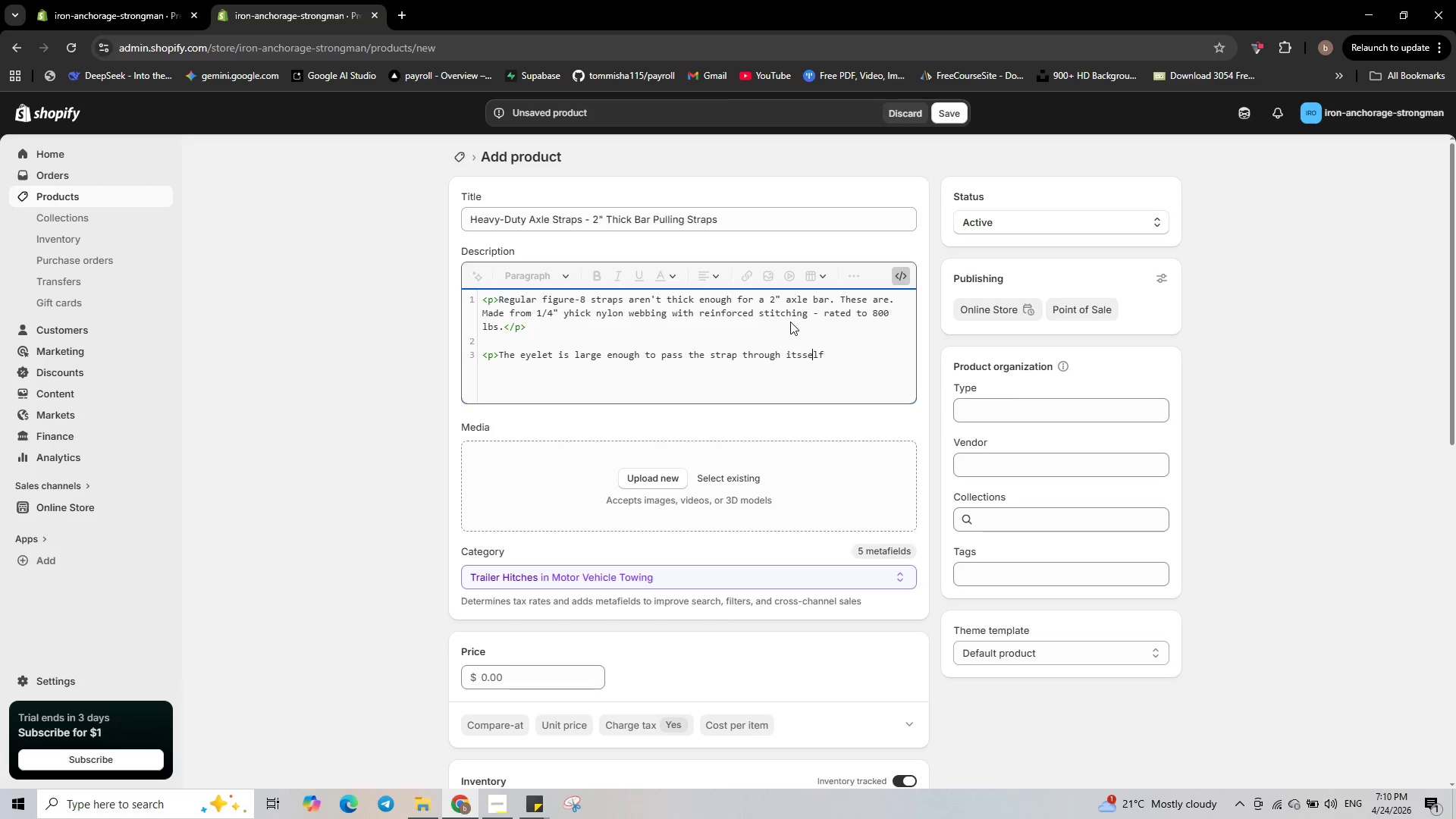 
key(ArrowLeft)
 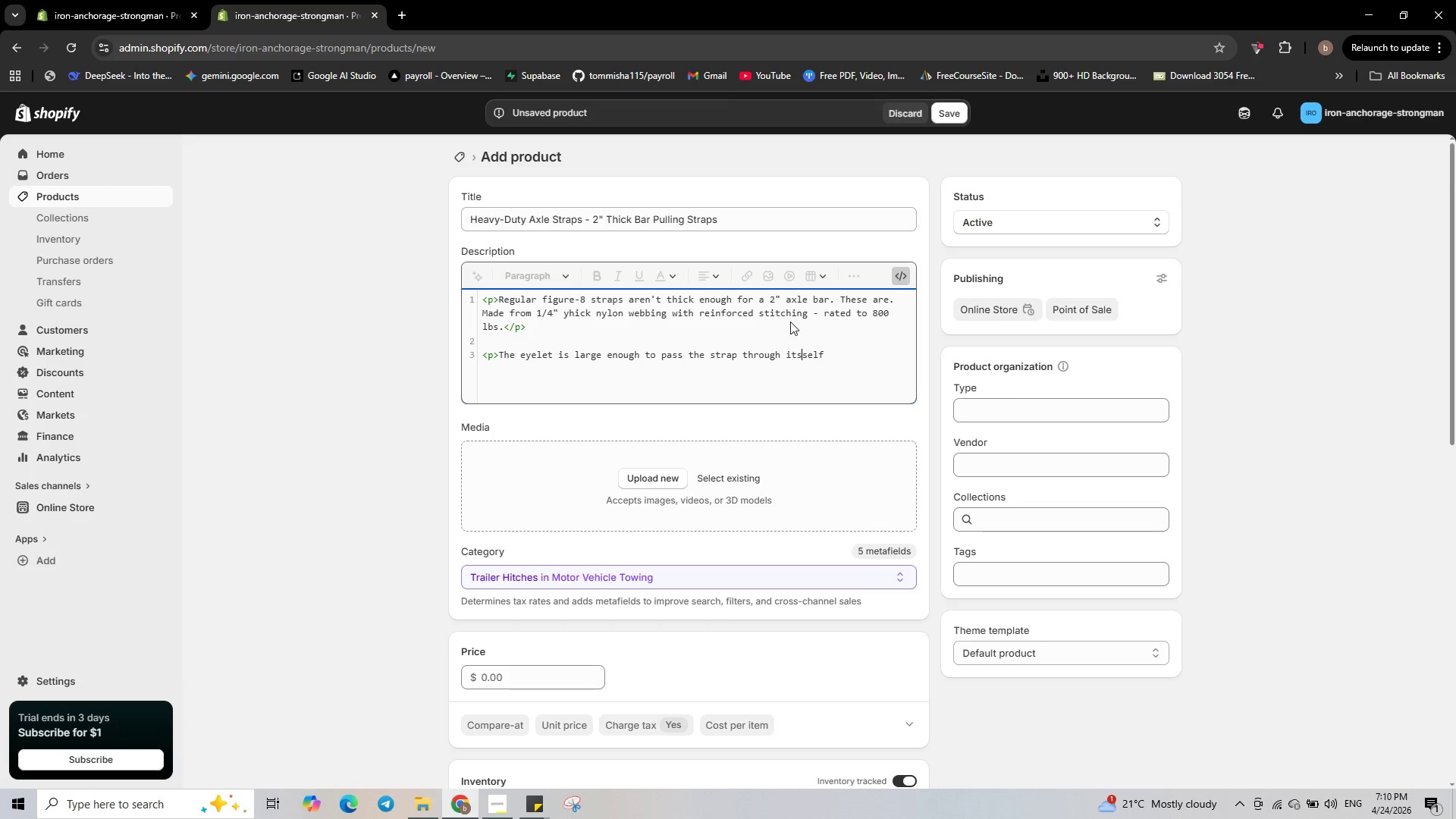 
key(ArrowLeft)
 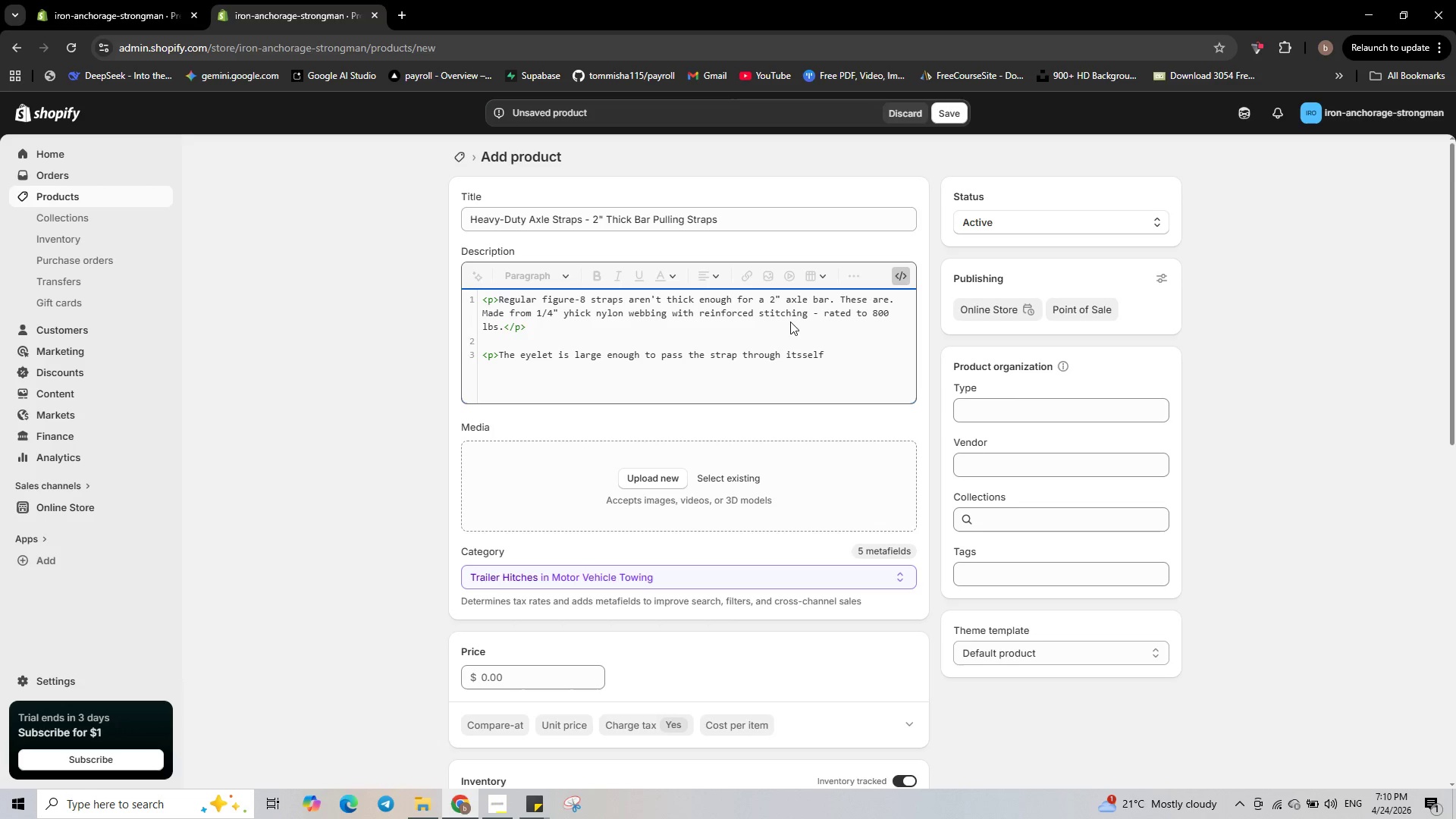 
key(Backspace)
 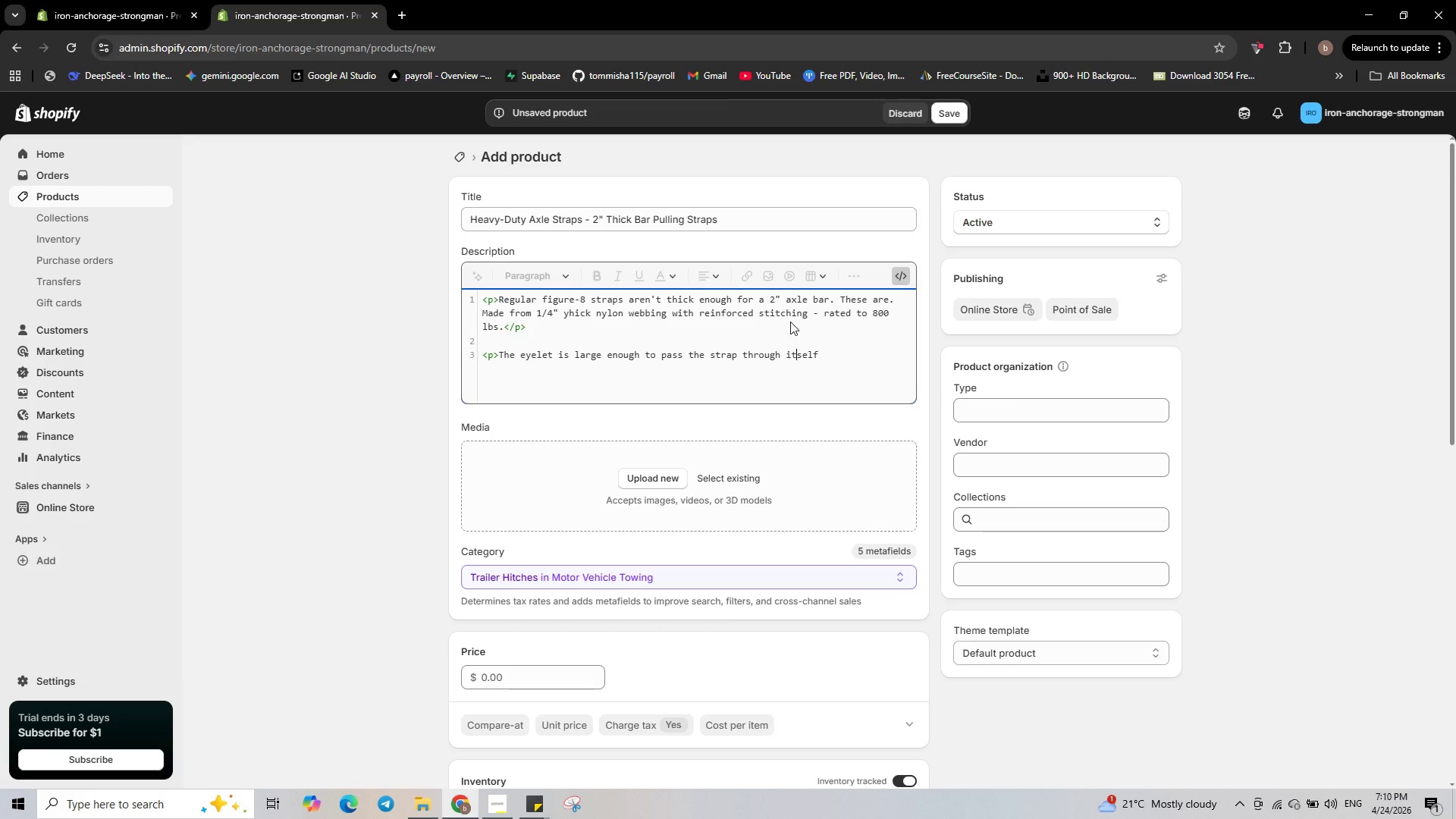 
key(ArrowRight)
 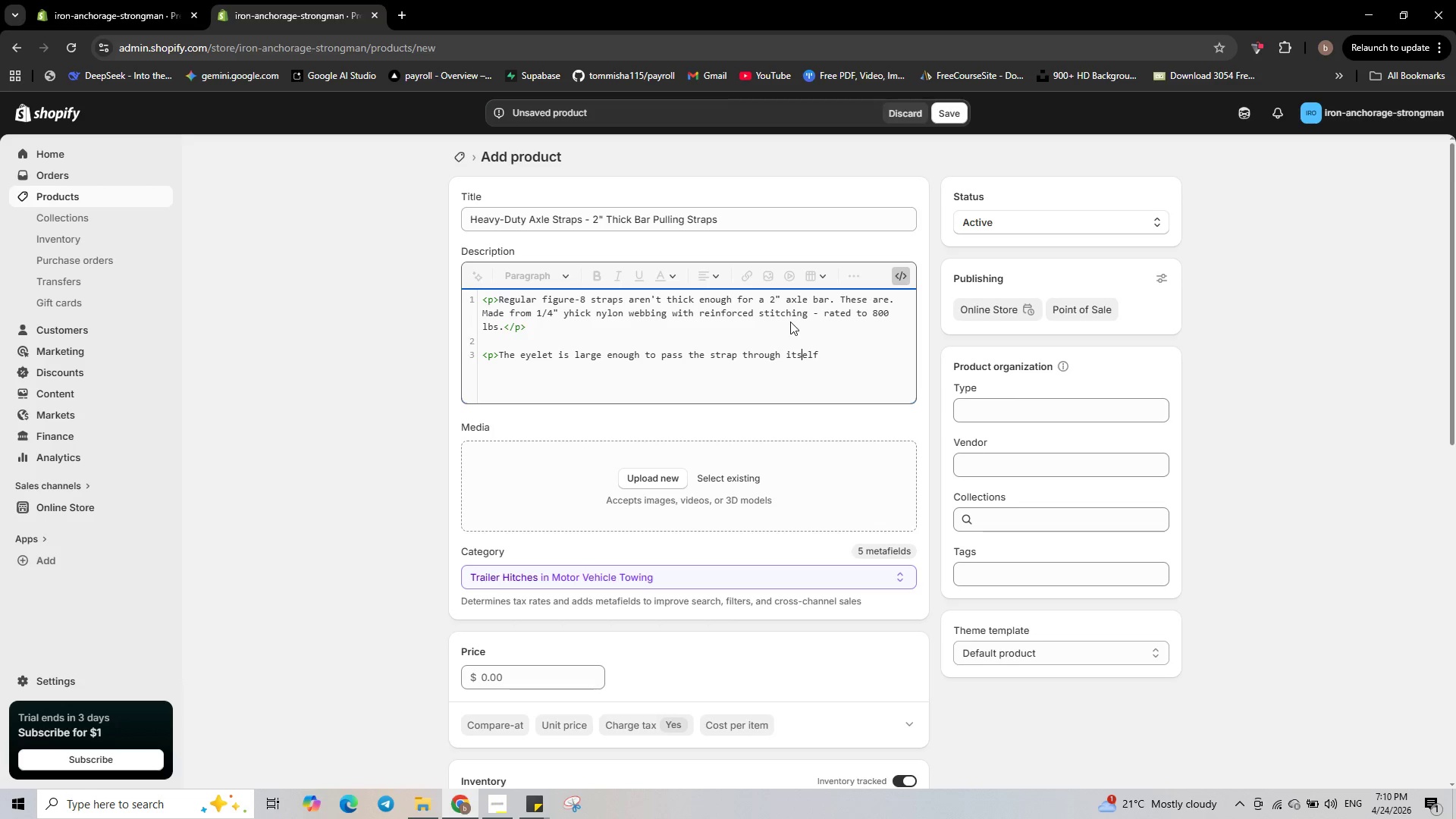 
key(ArrowRight)
 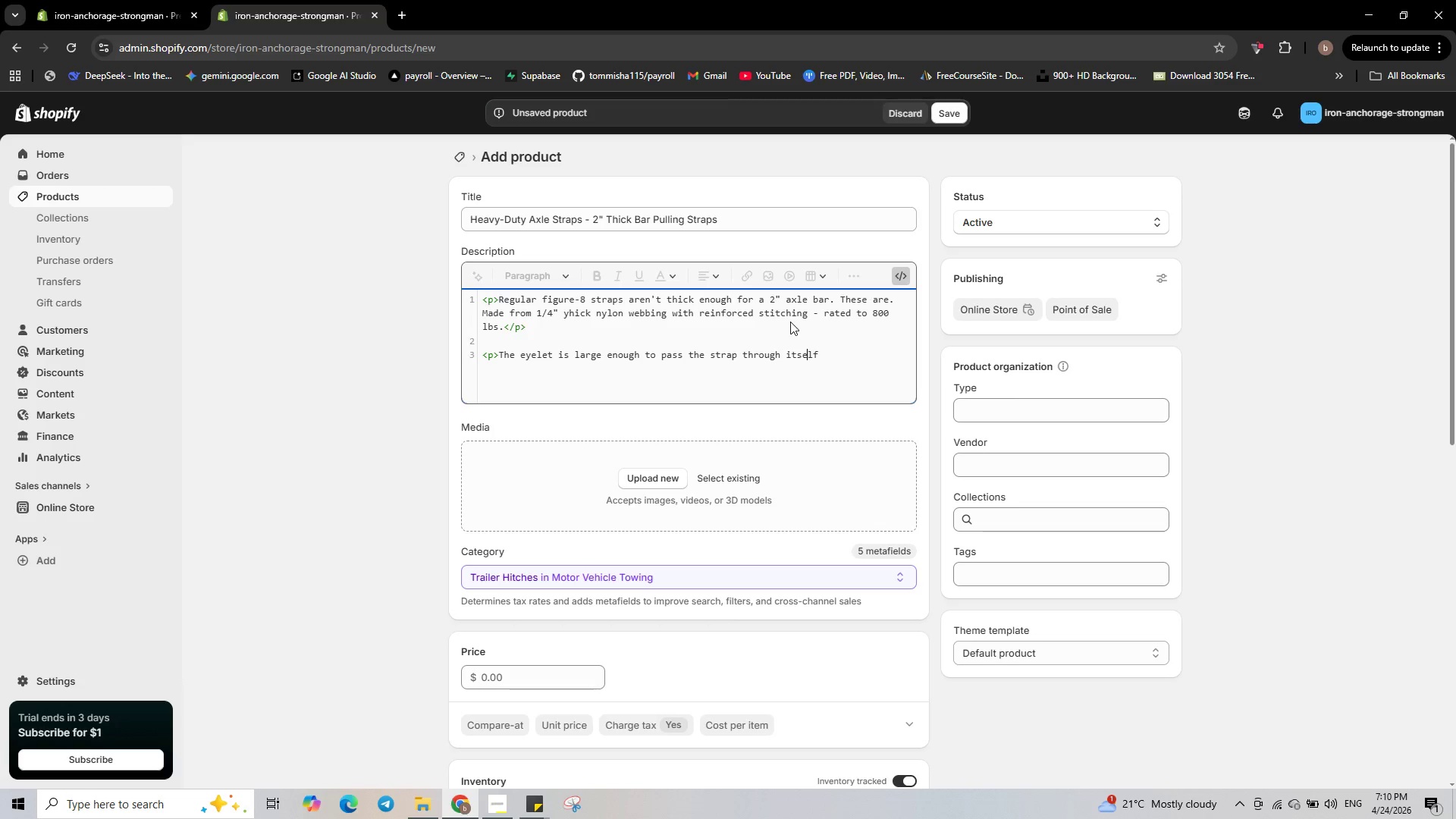 
key(ArrowRight)
 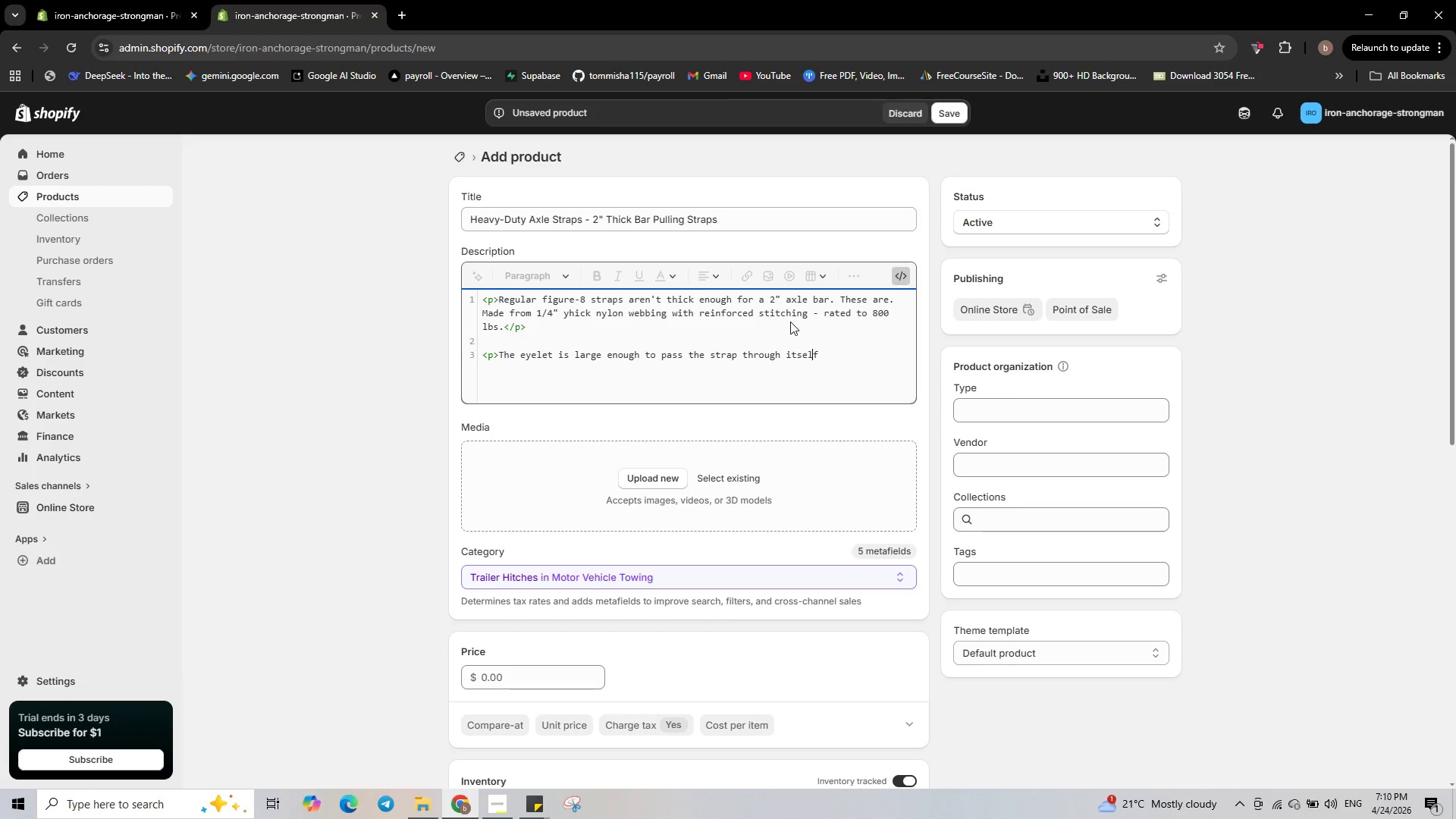 
key(ArrowRight)
 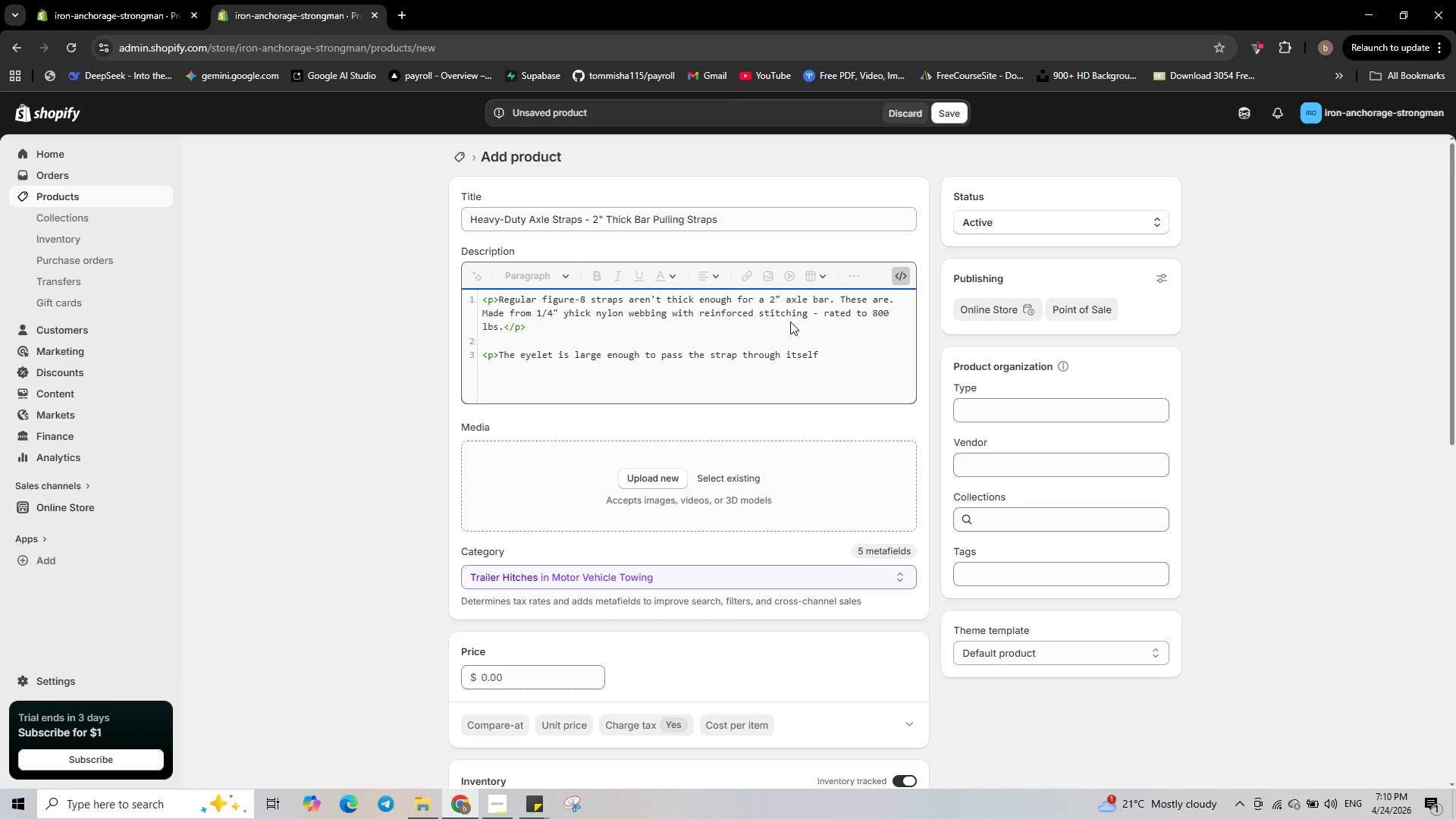 
type( twice for an extra secure wa)
key(Backspace)
type(rap)
 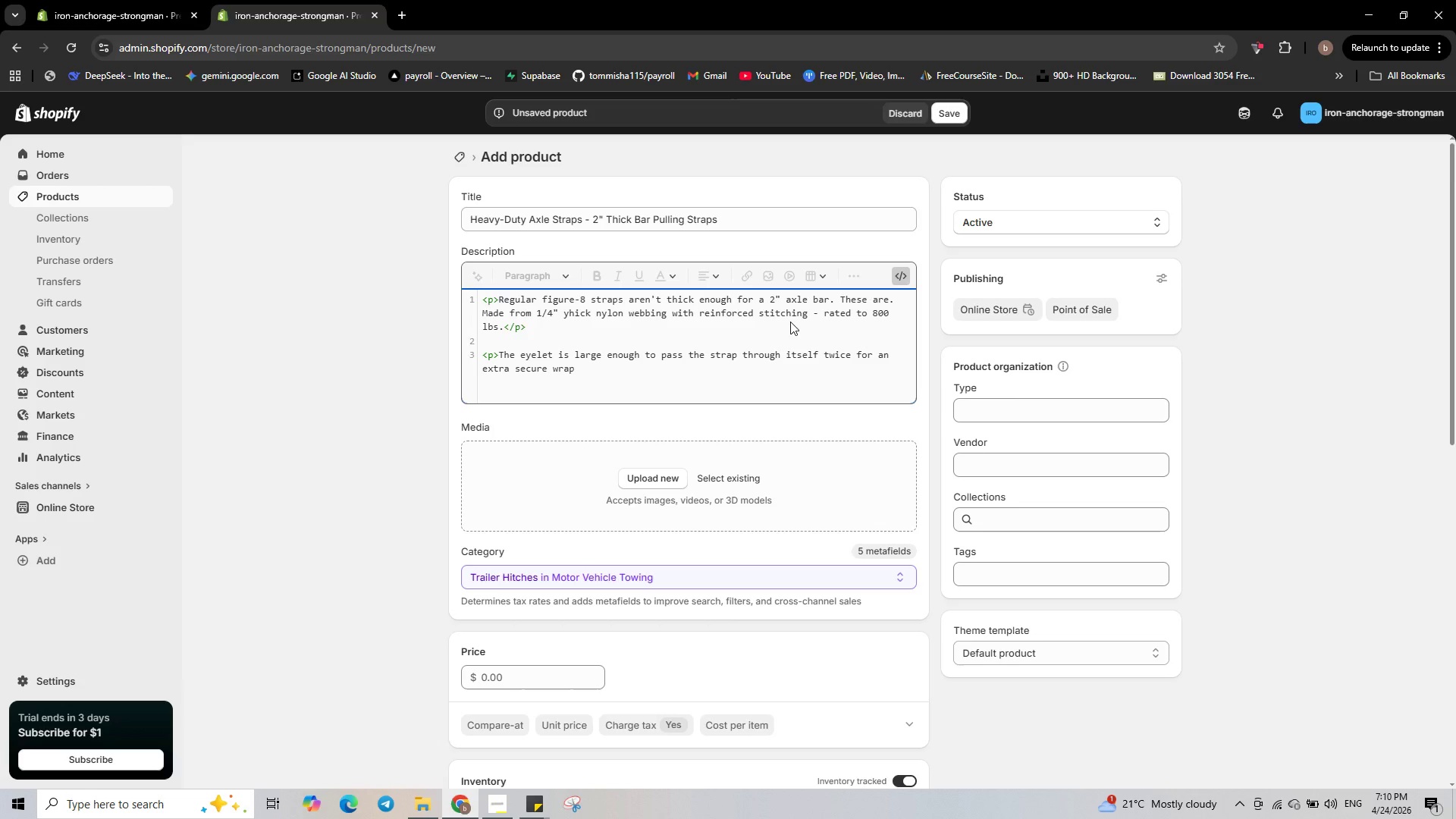 
wait(6.28)
 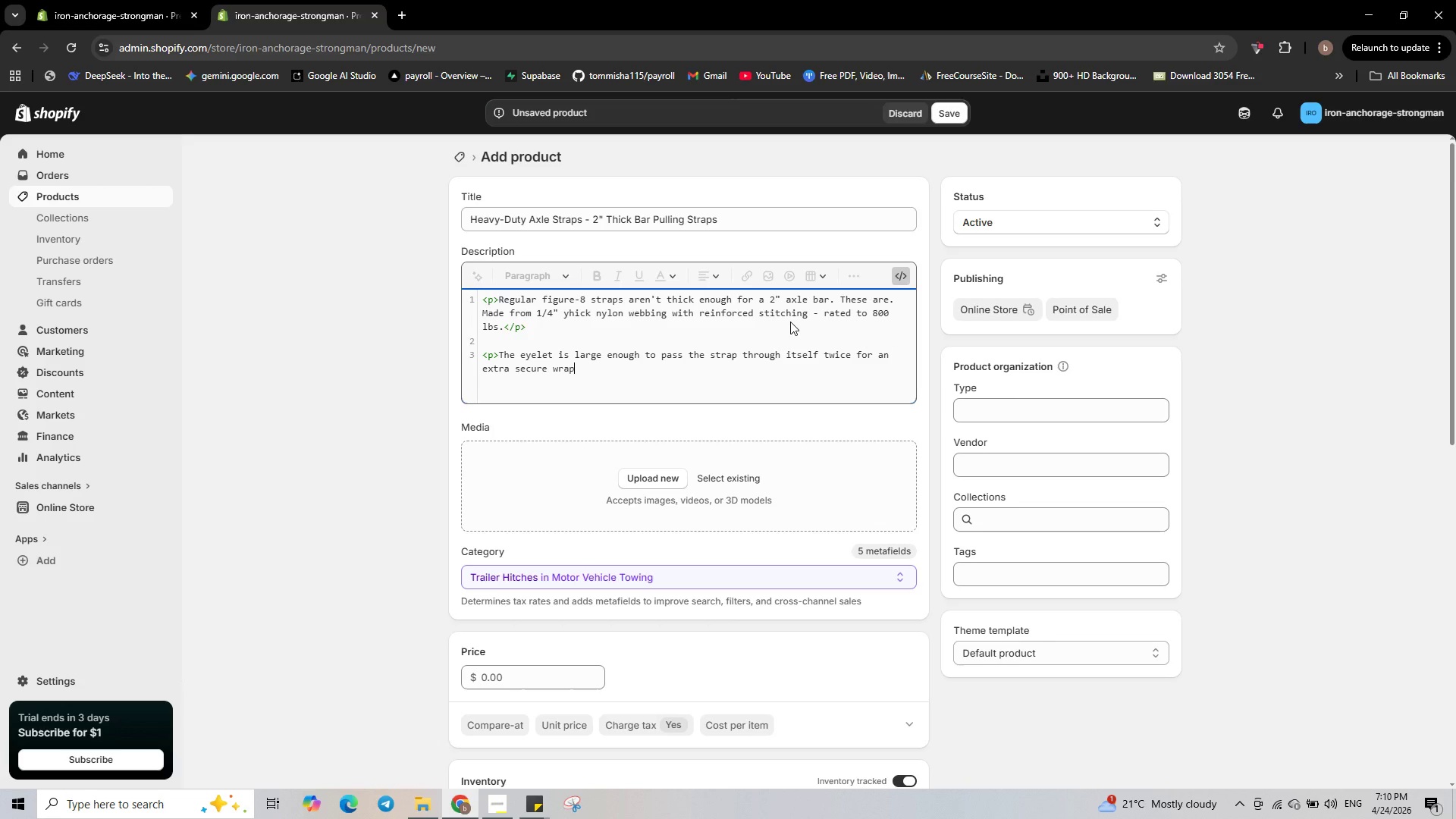 
type(. Works for axle)
 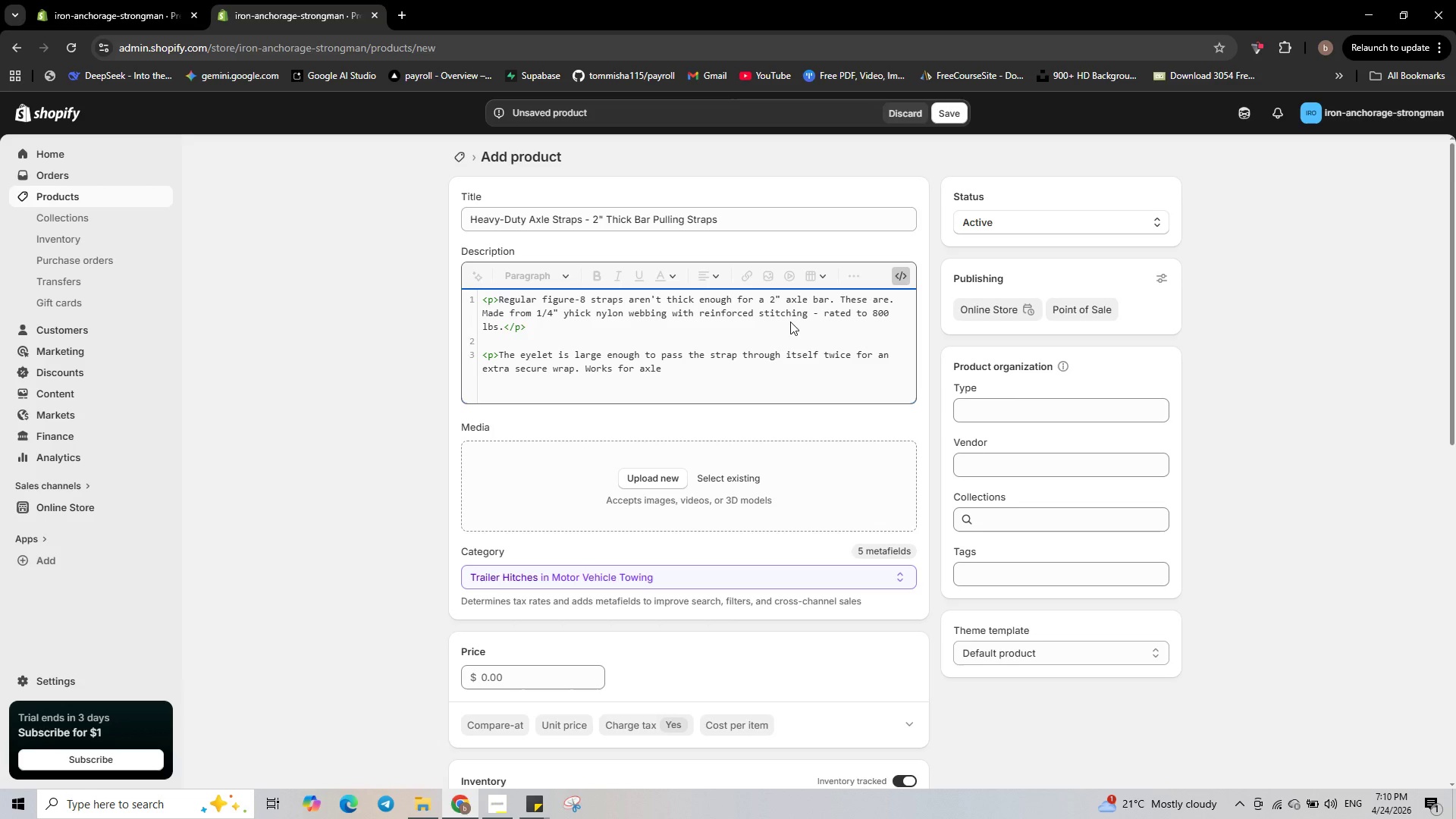 
type( deadlifts<)
key(Backspace)
type(, frame carroes)
 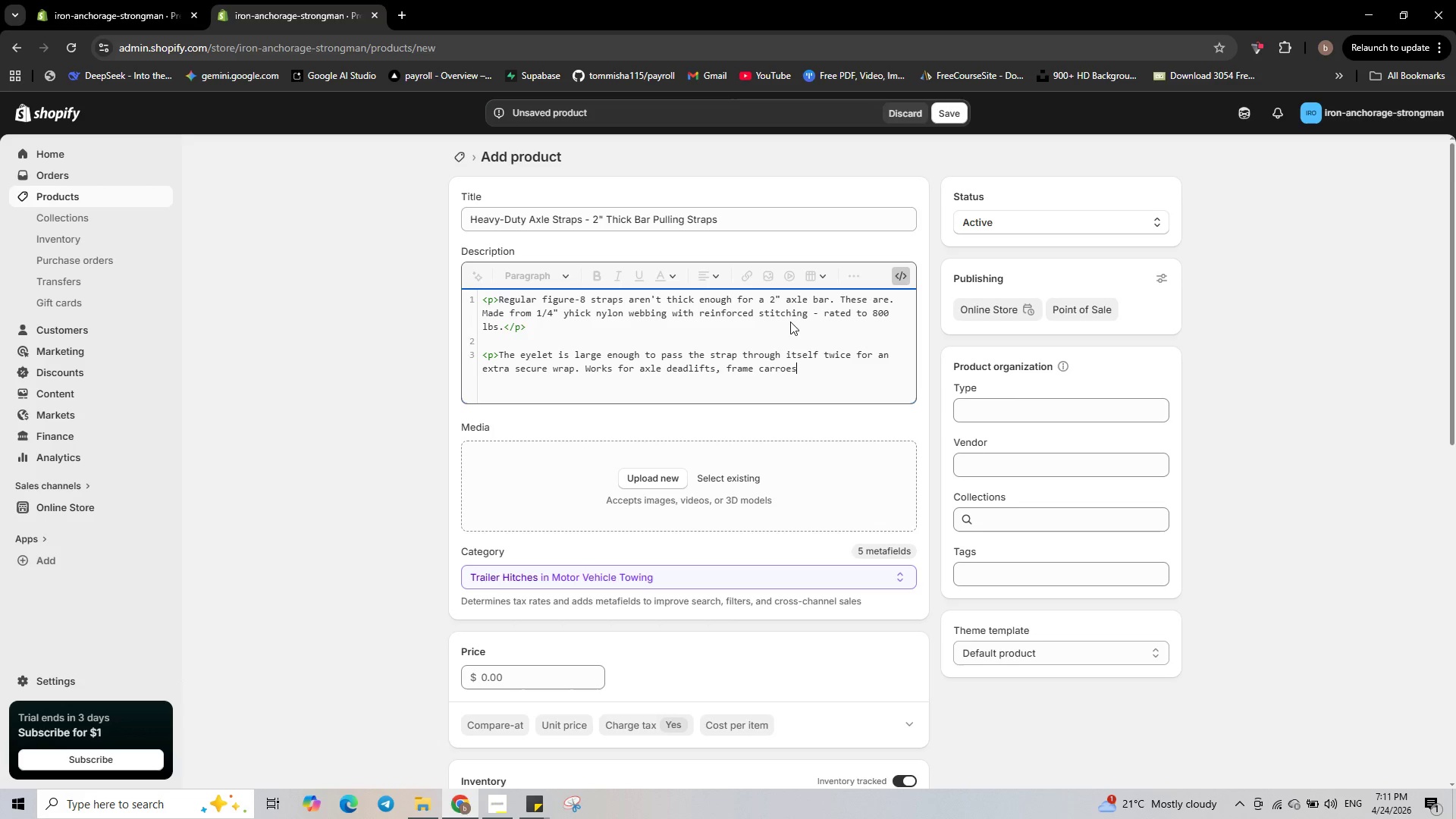 
key(ArrowLeft)
 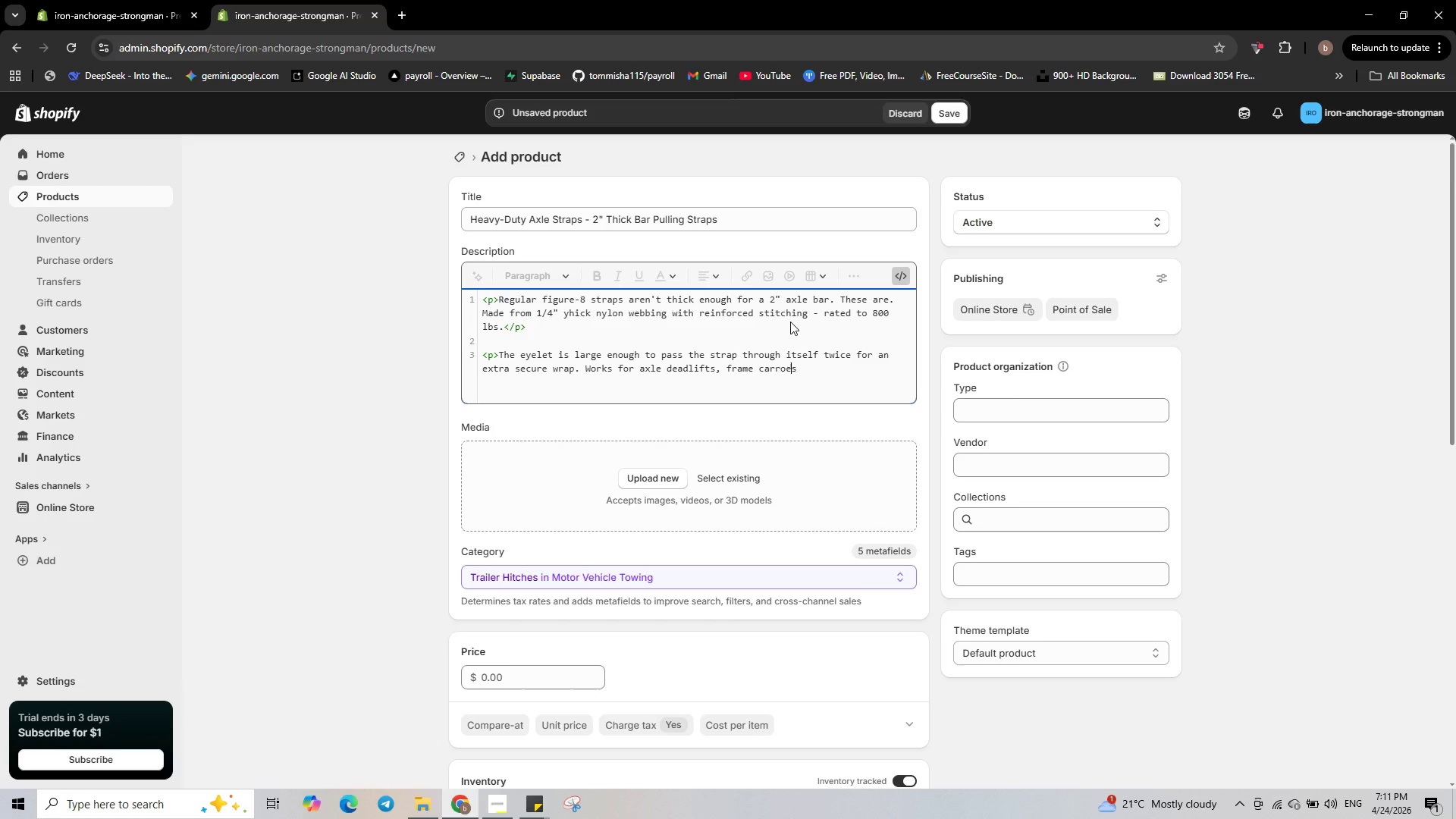 
key(ArrowLeft)
 